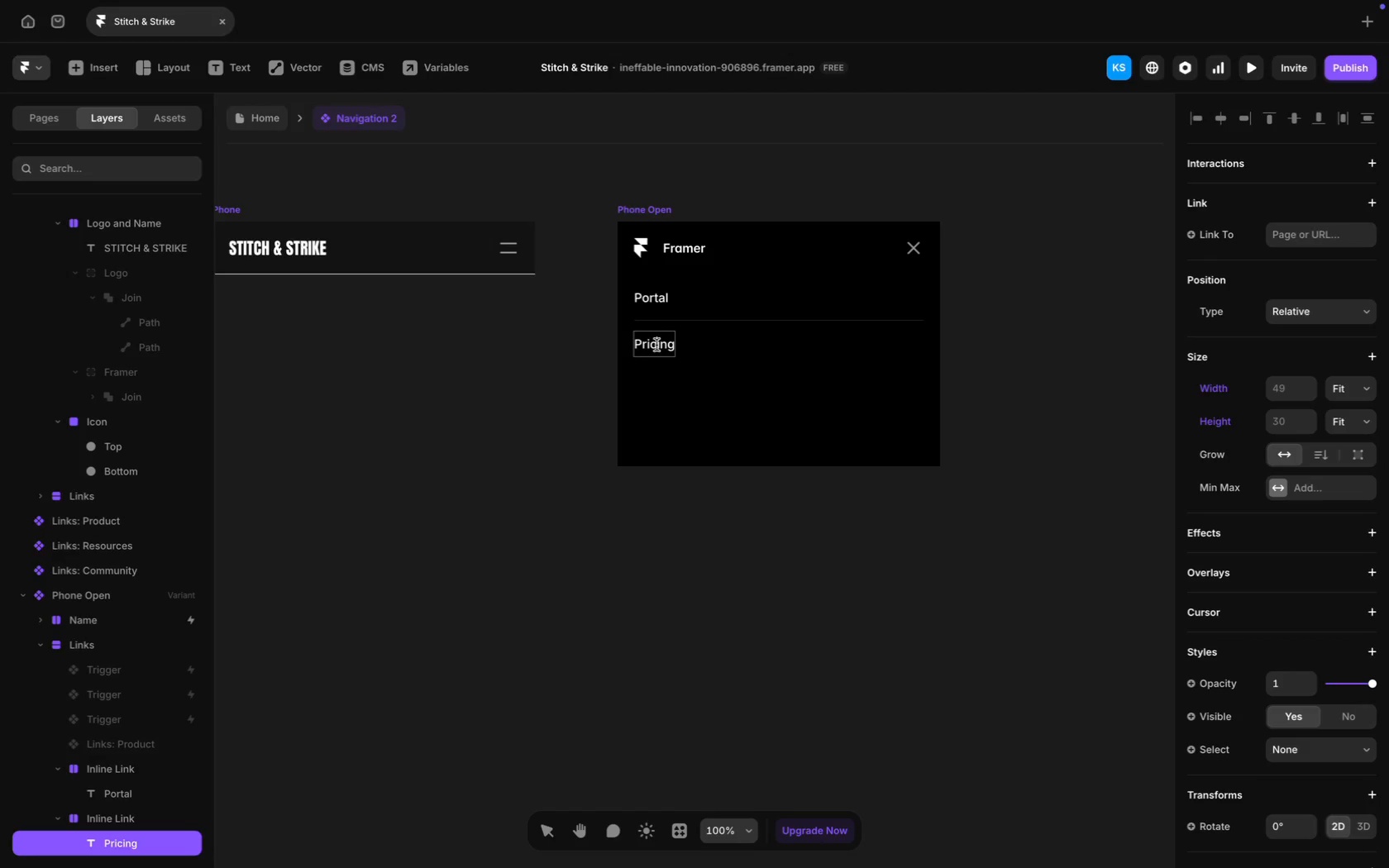 
key(Meta+CommandLeft)
 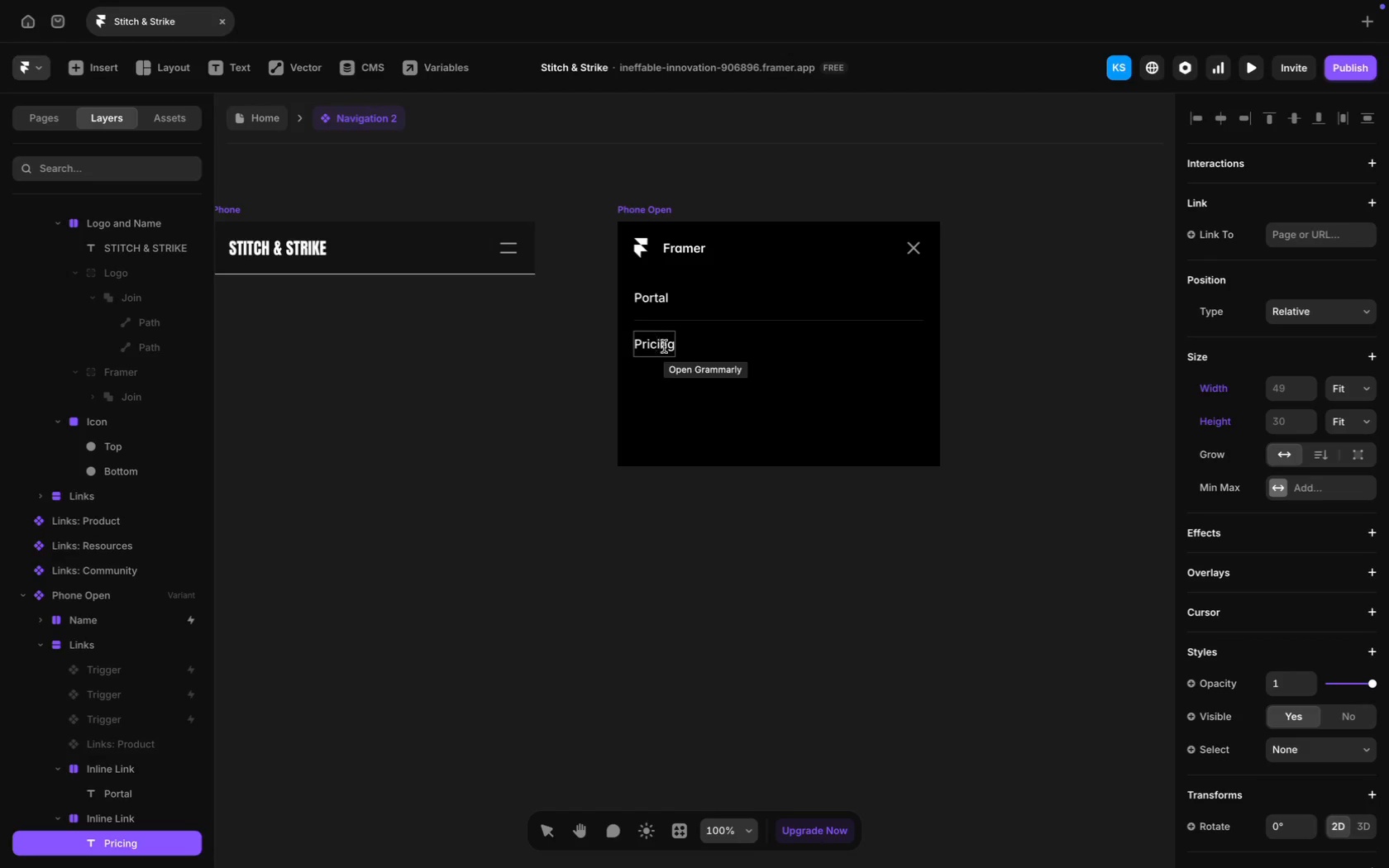 
key(Meta+A)
 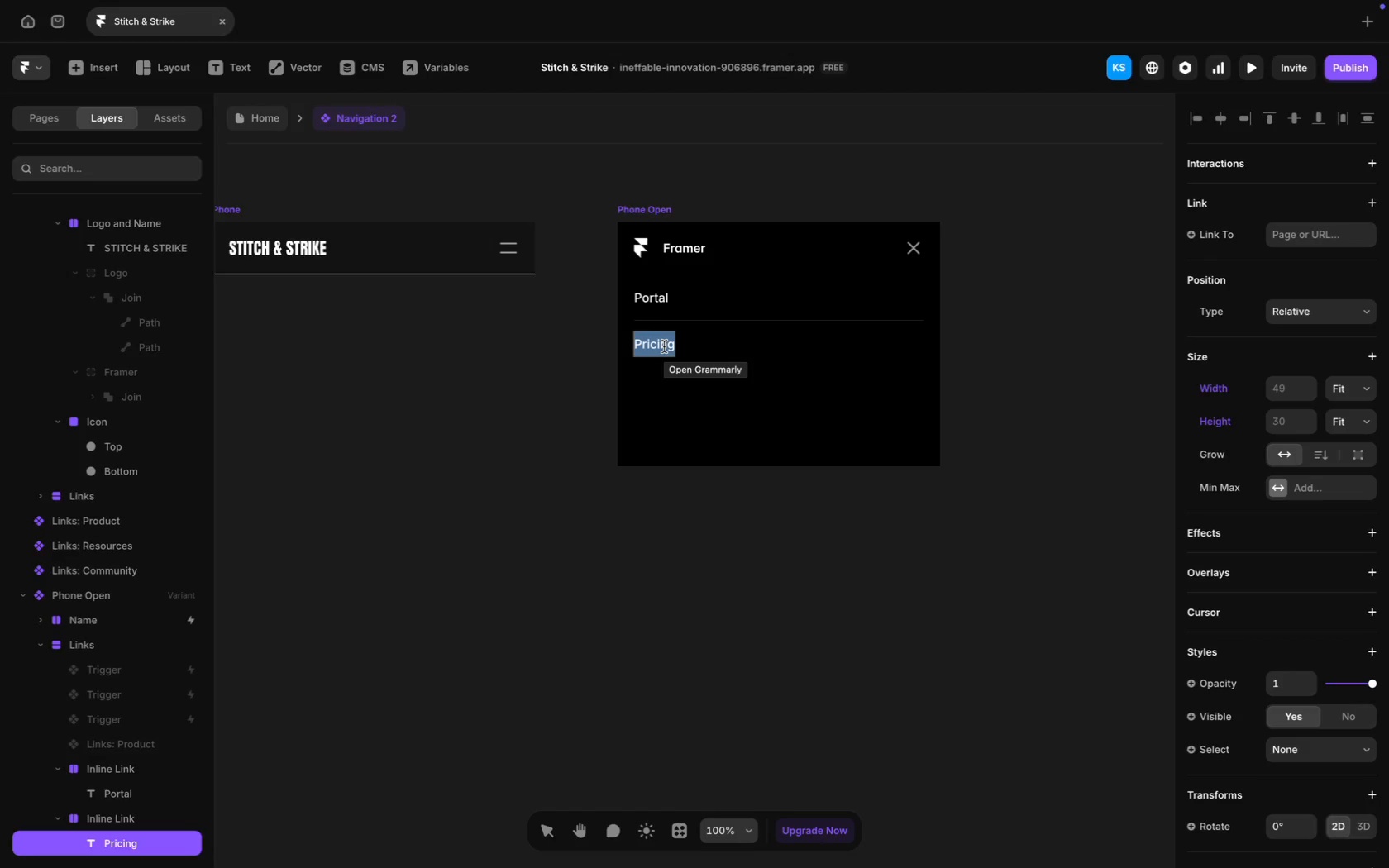 
type(Dow)
key(Backspace)
type(o)
key(Backspace)
type(wnload)
 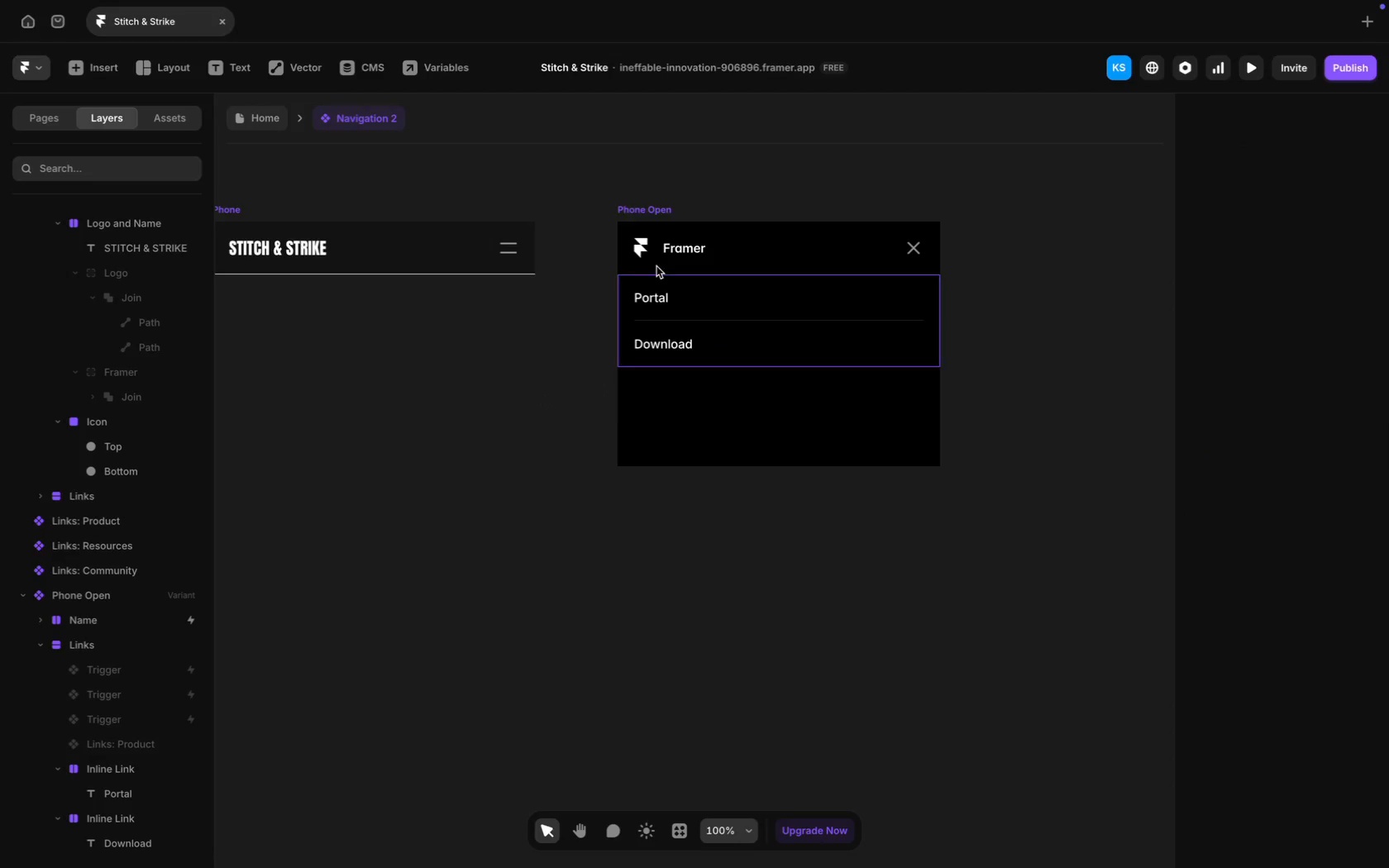 
left_click([379, 255])
 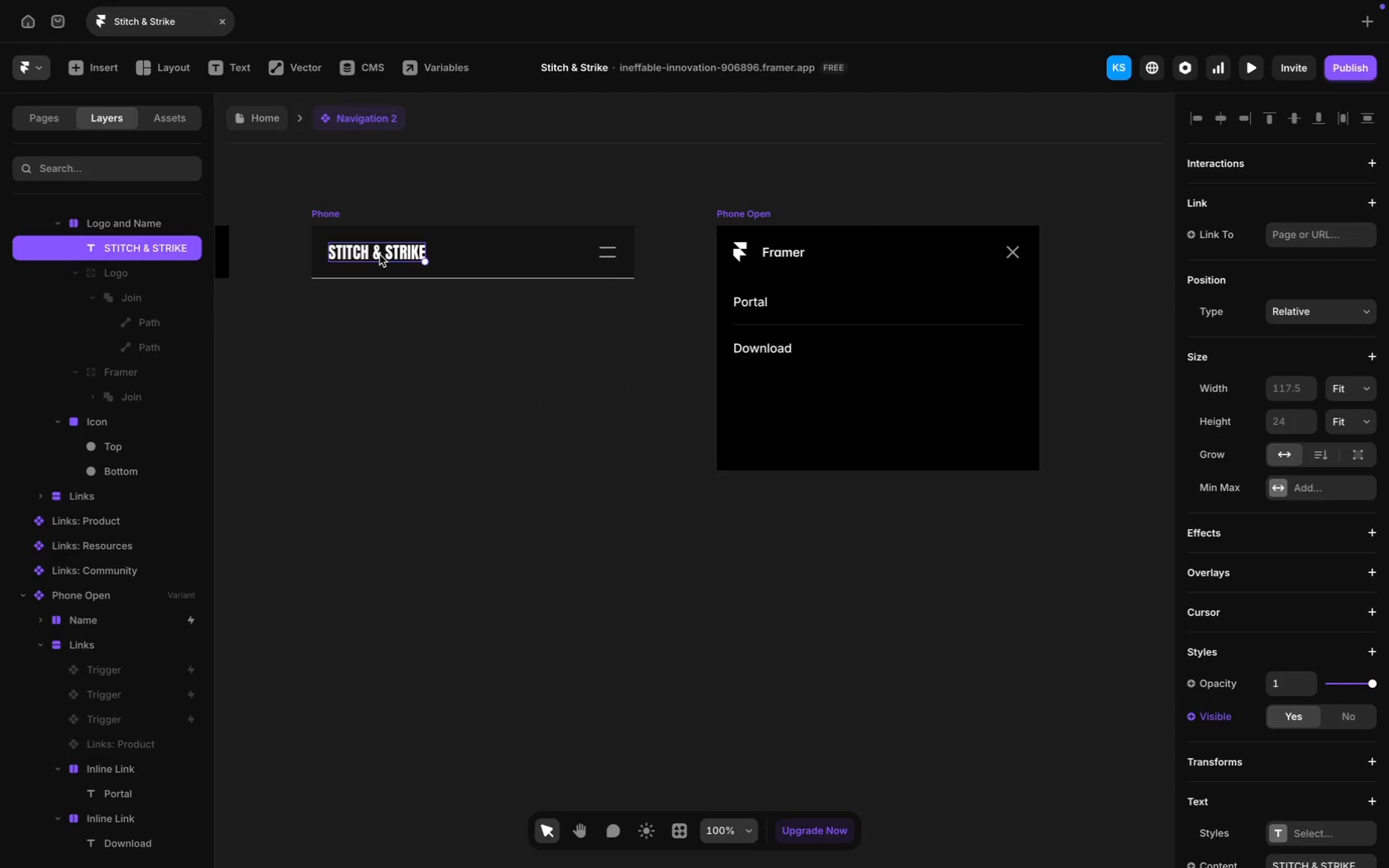 
scroll: coordinate [373, 322], scroll_direction: up, amount: 11.0
 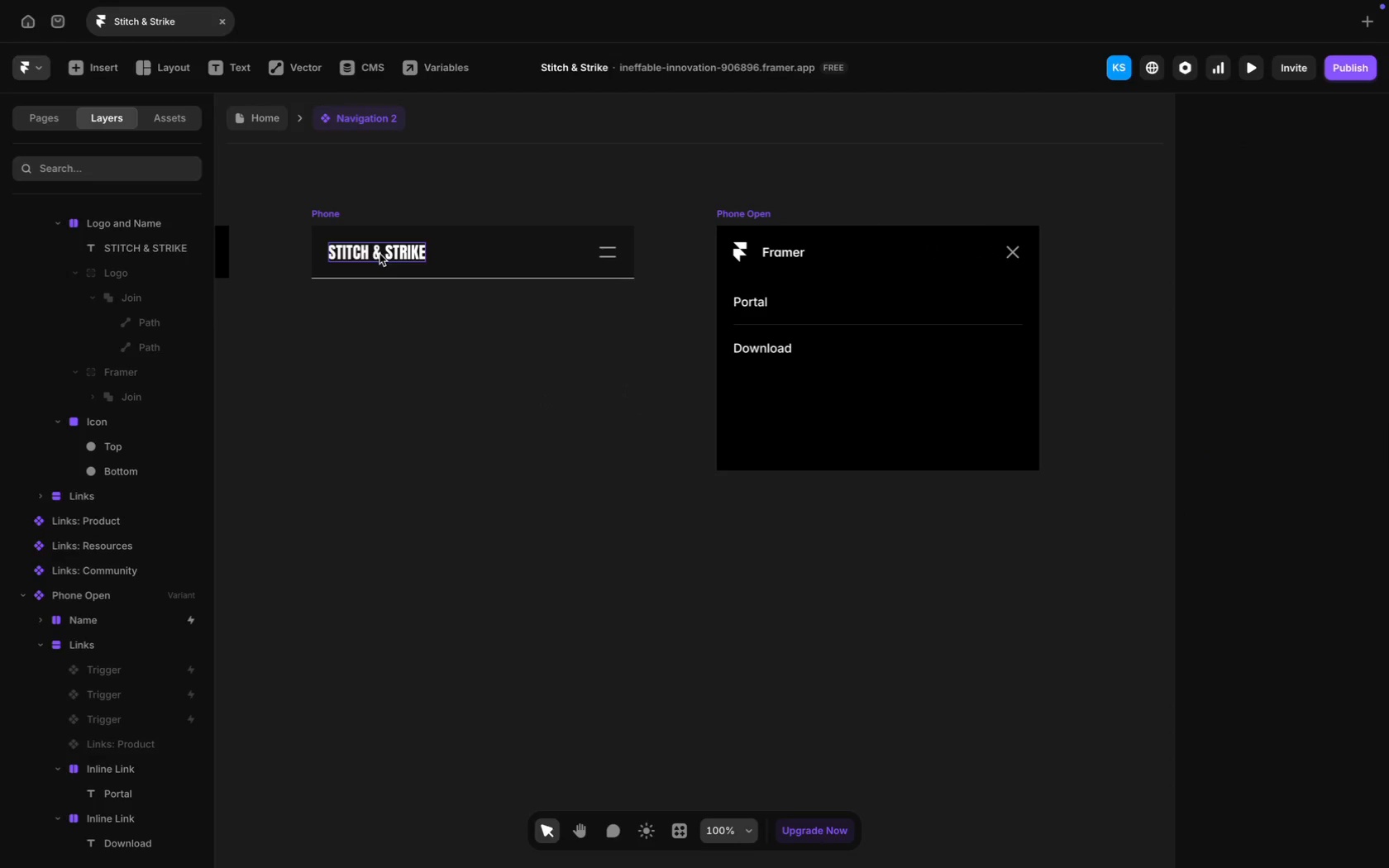 
key(Meta+C)
 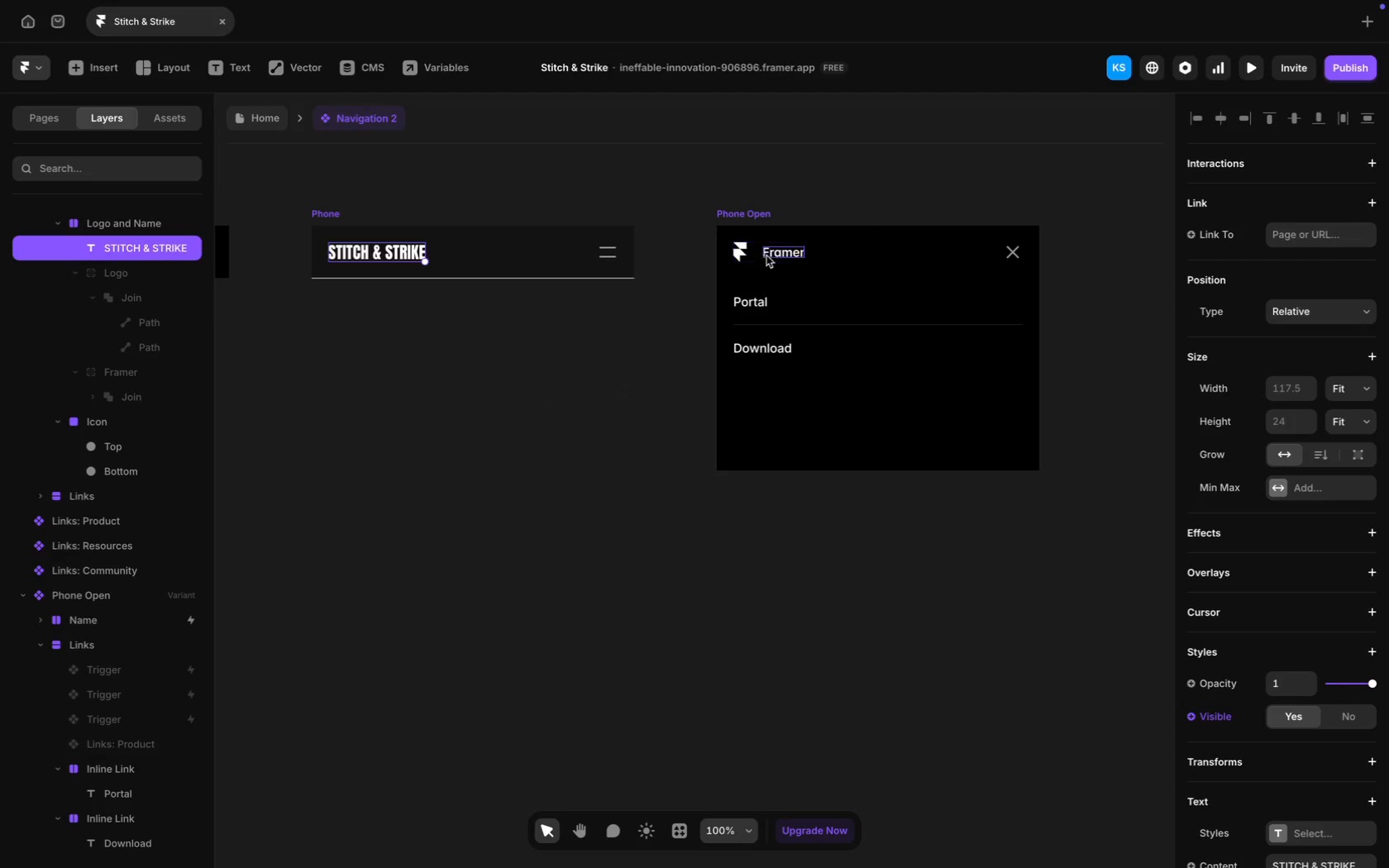 
double_click([769, 253])
 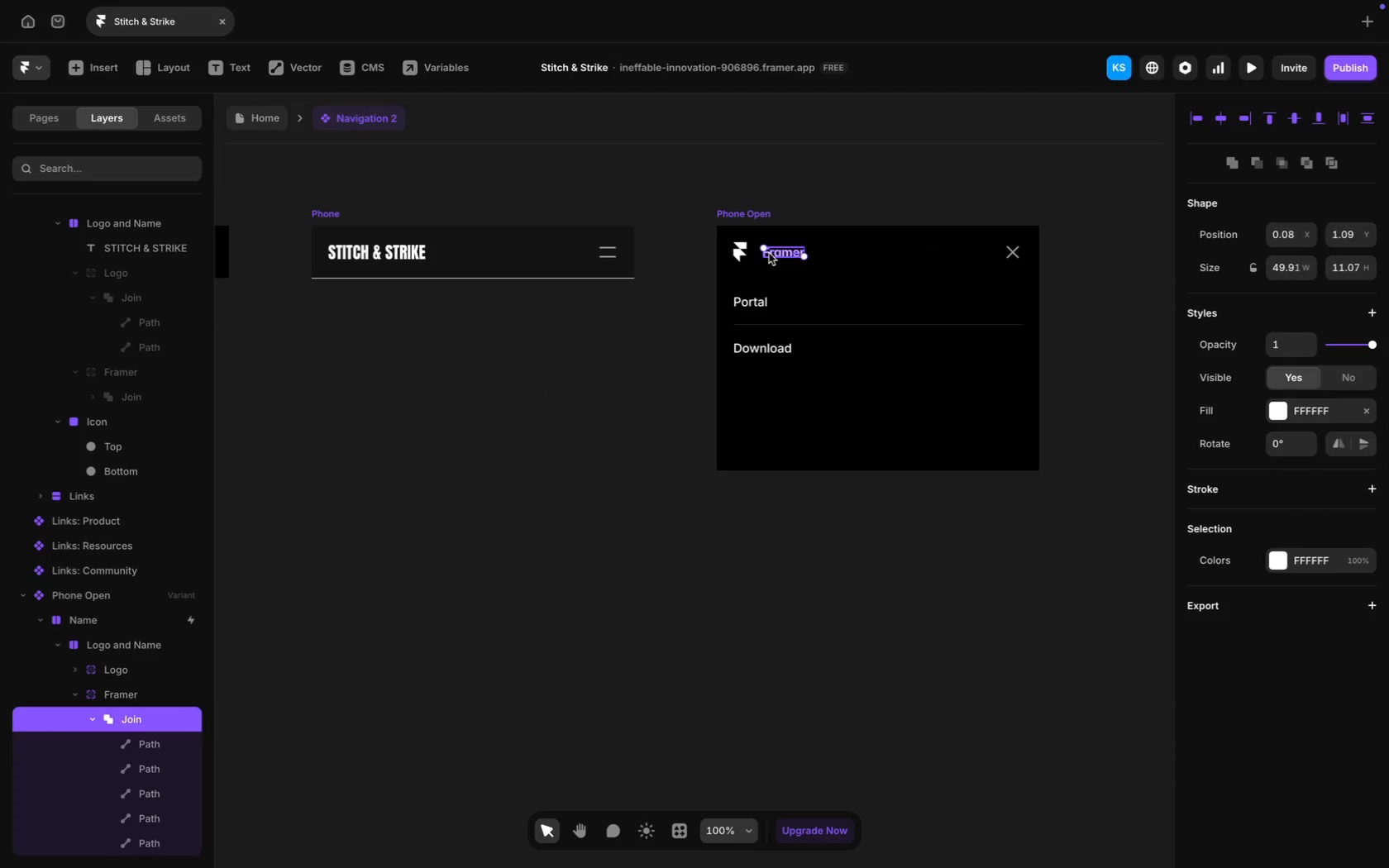 
key(Backspace)
 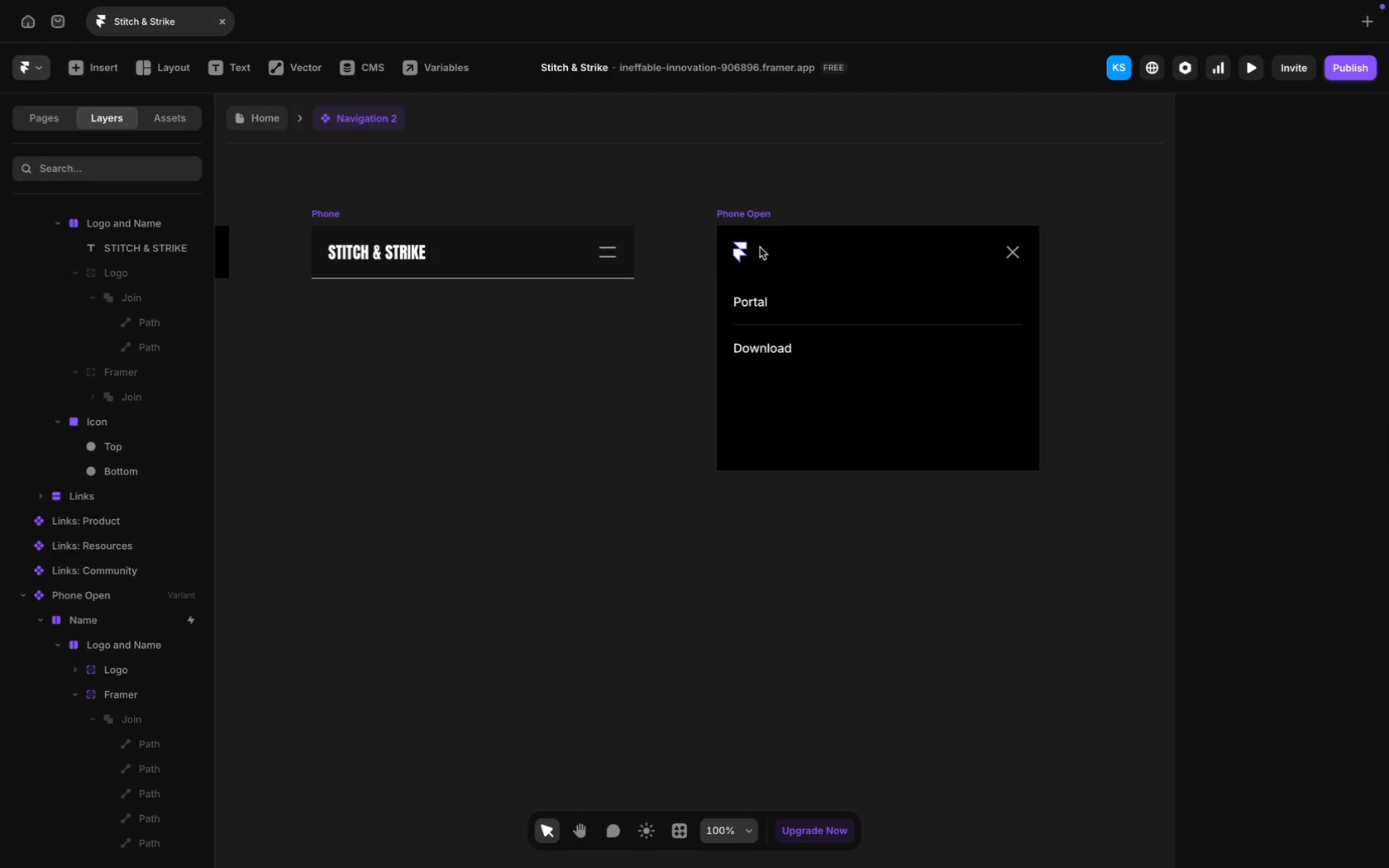 
left_click([765, 249])
 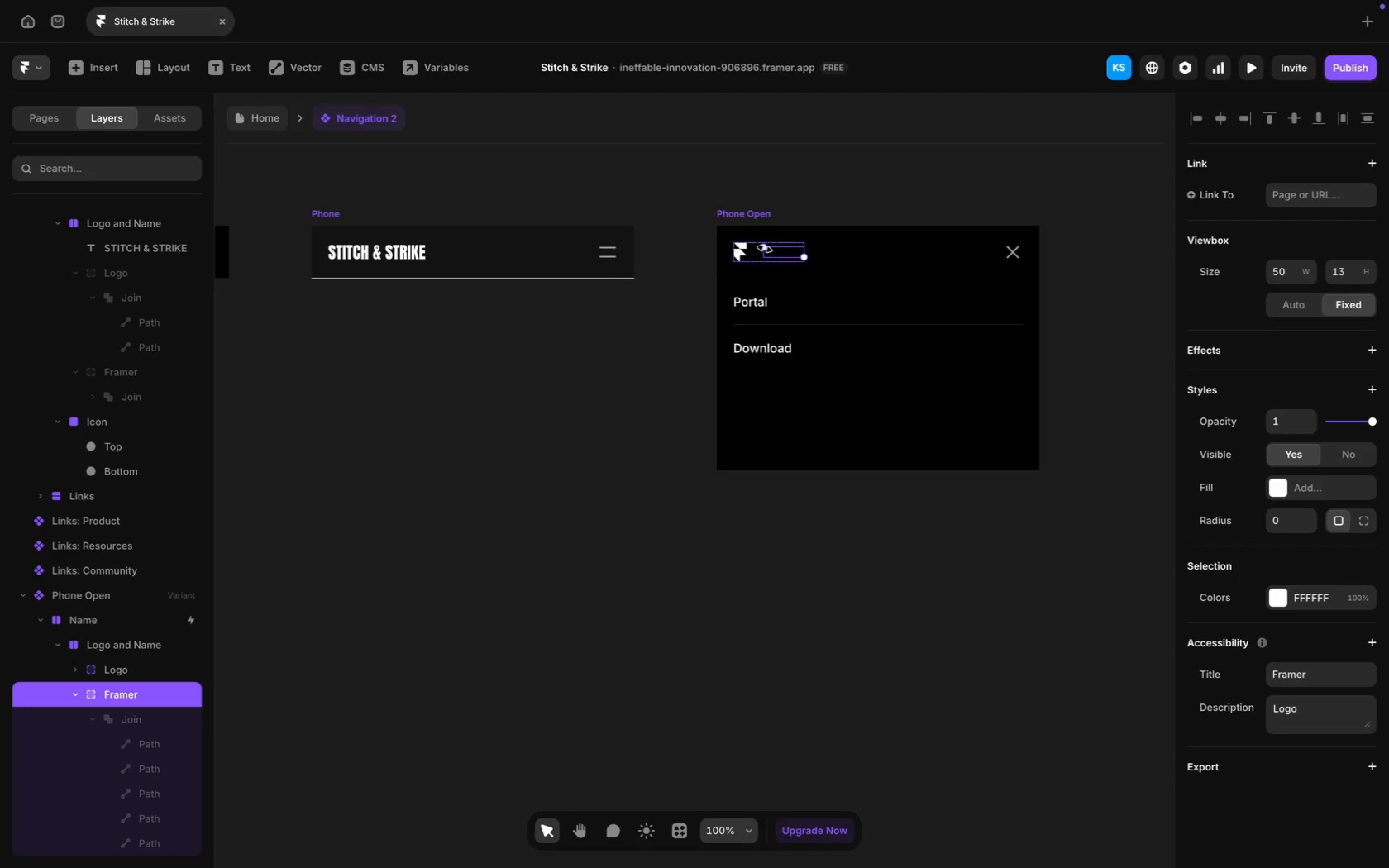 
key(Meta+V)
 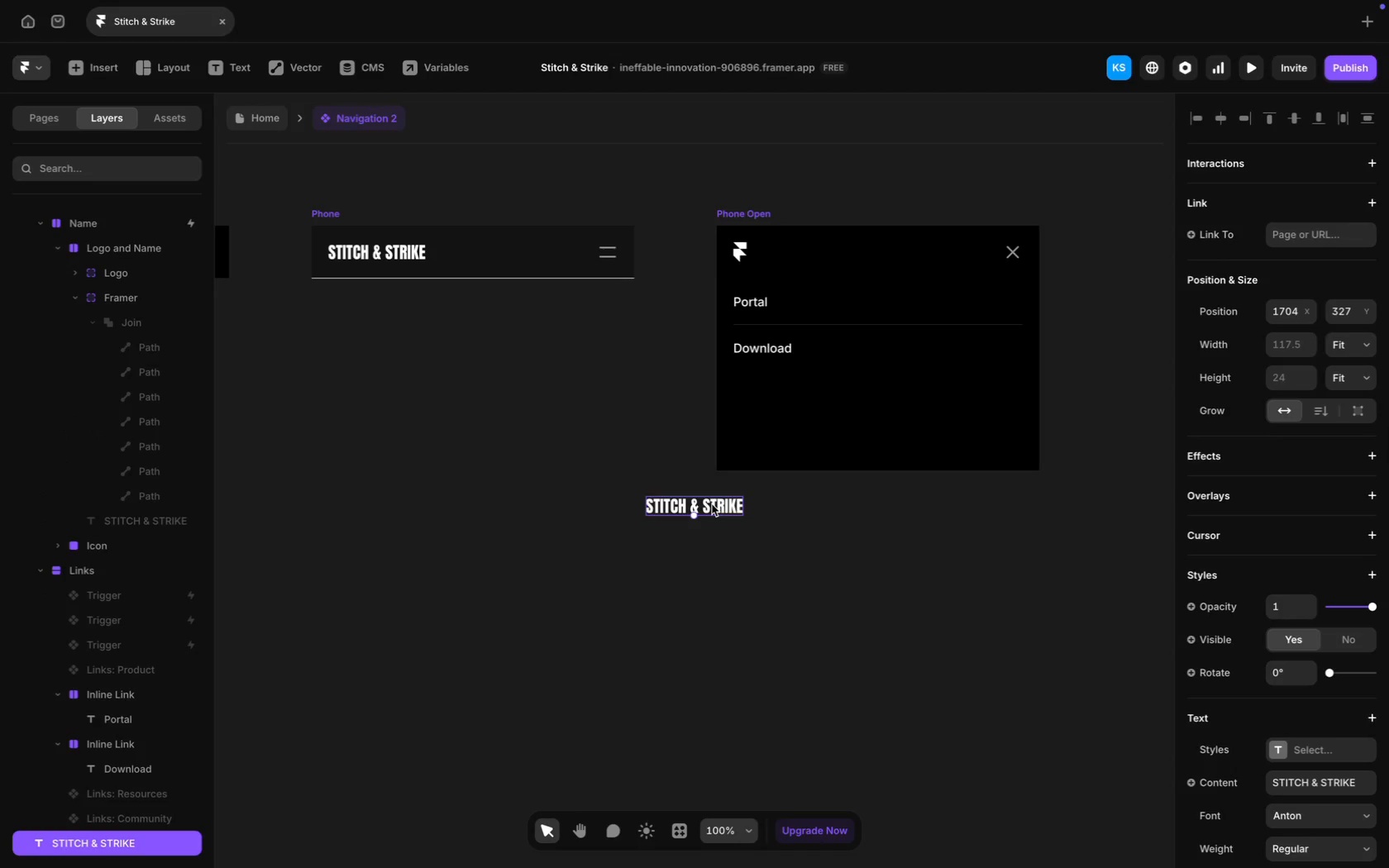 
left_click_drag(start_coordinate=[713, 504], to_coordinate=[801, 251])
 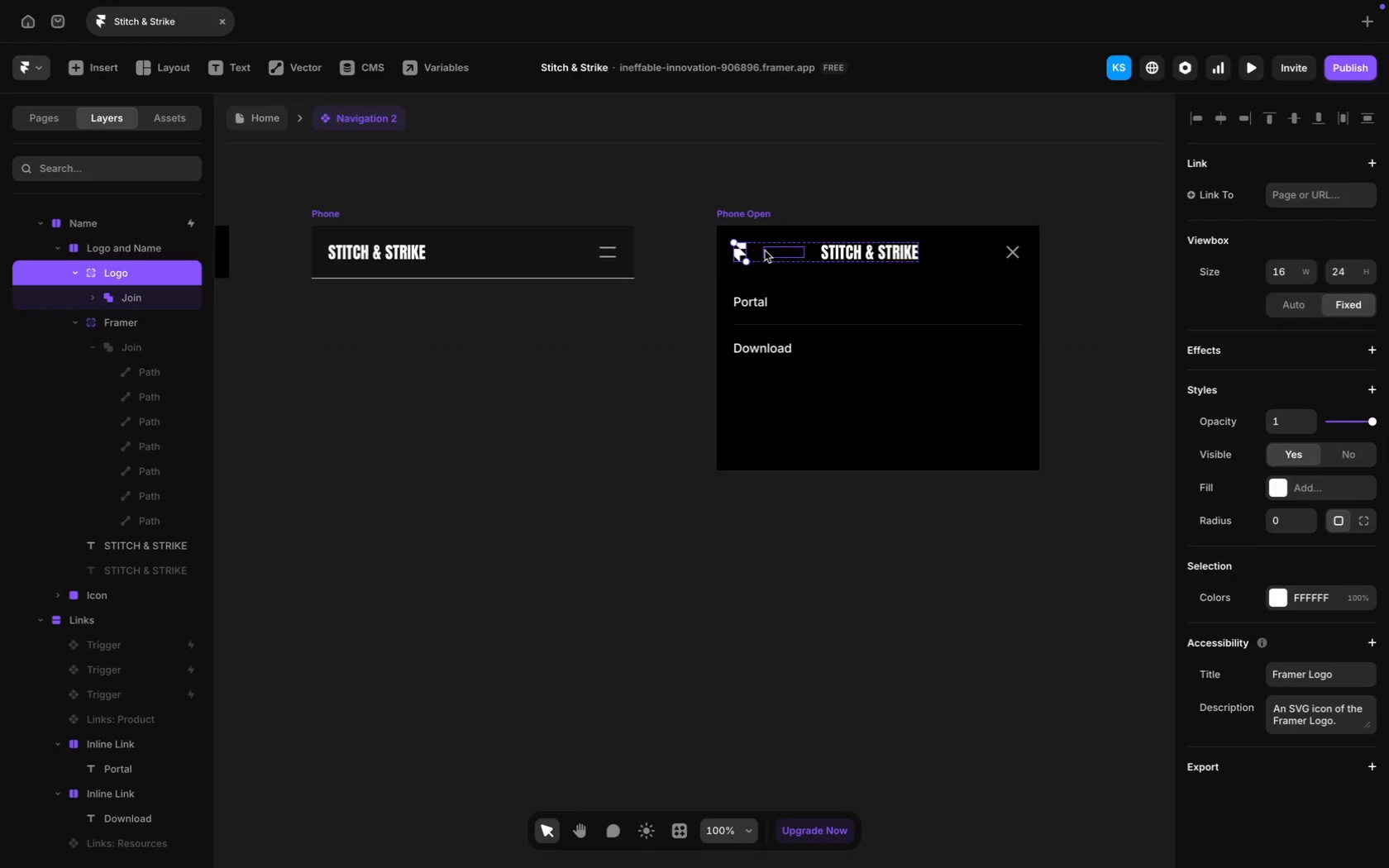 
key(Backspace)
 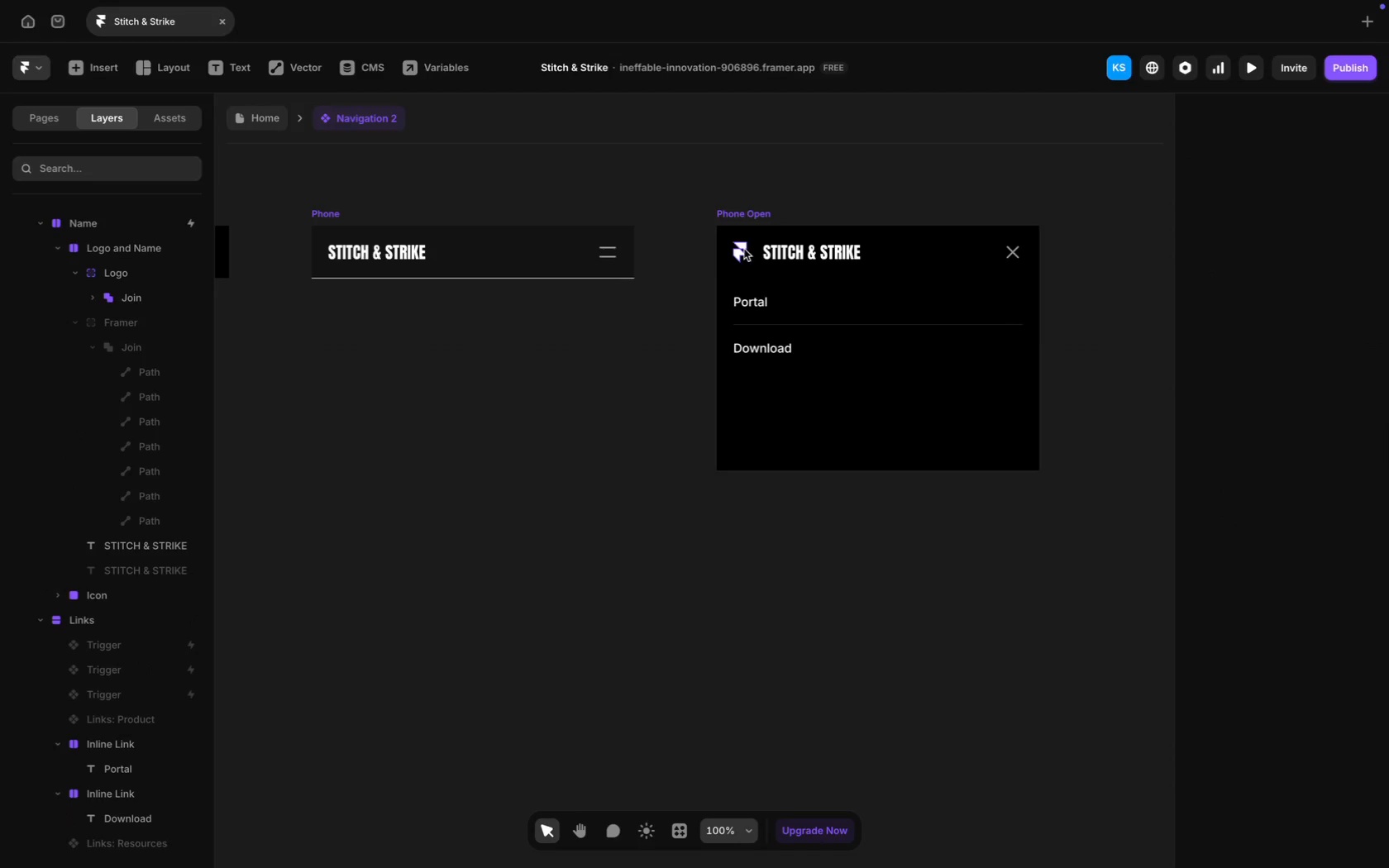 
left_click([741, 250])
 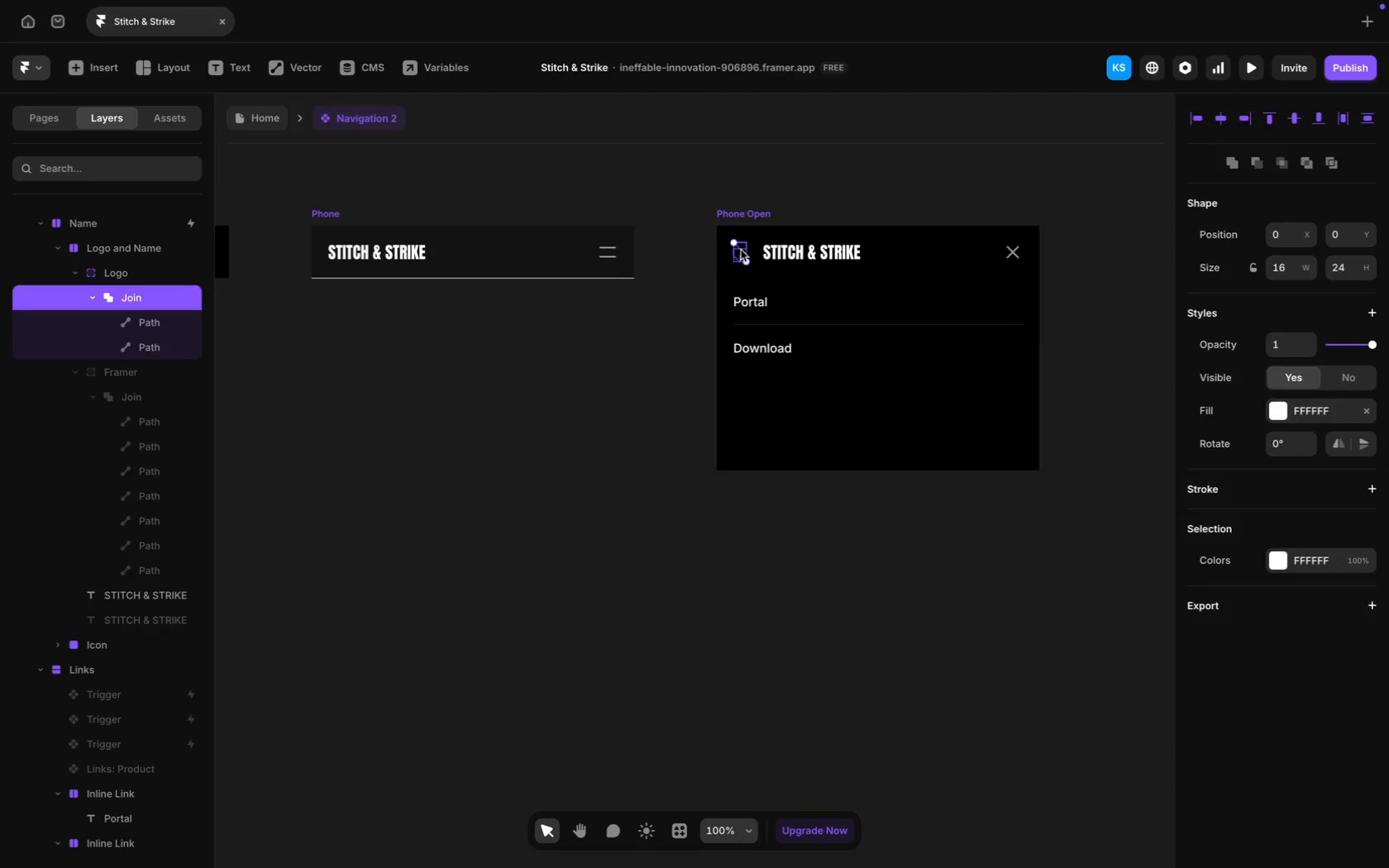 
key(Backspace)
 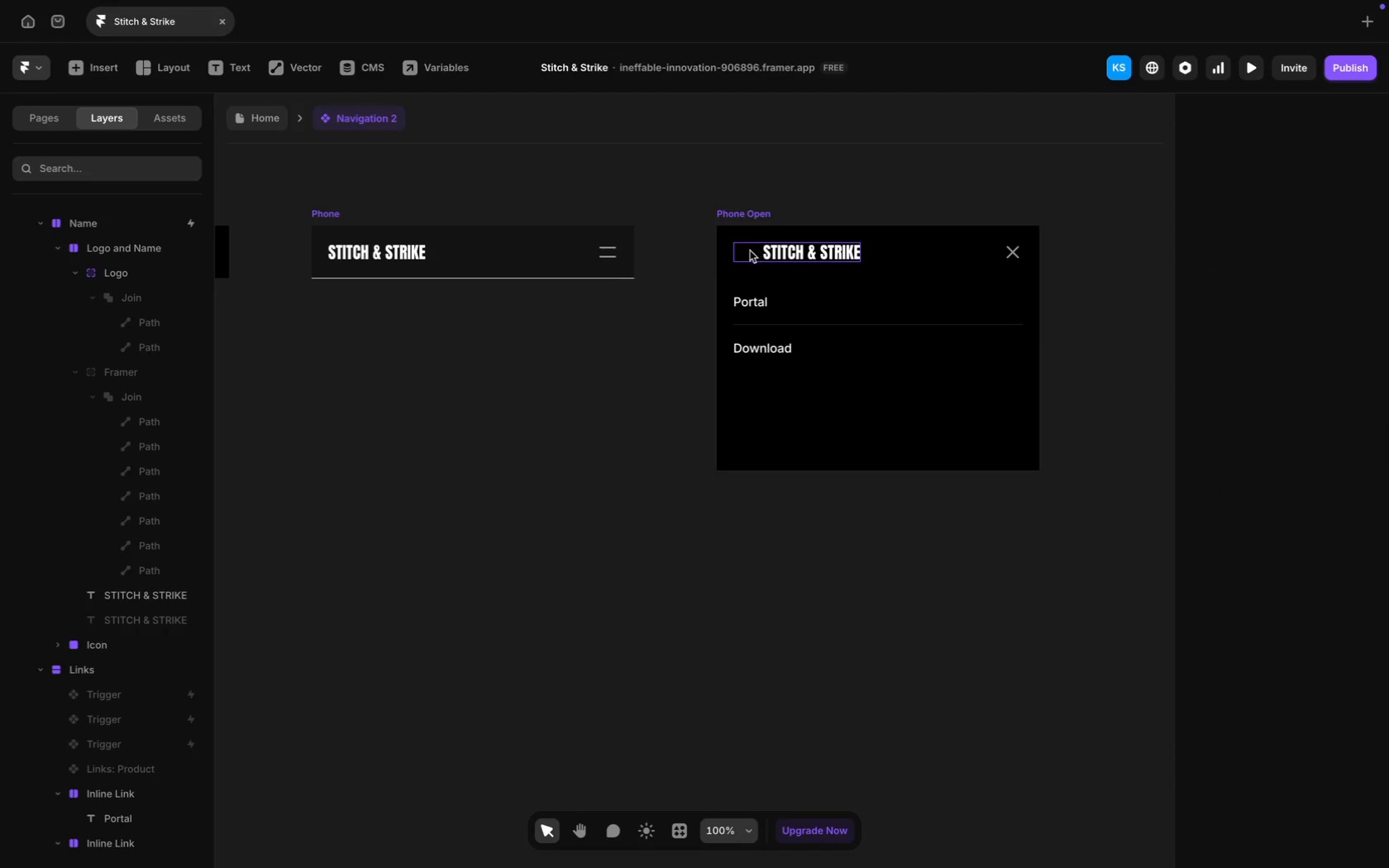 
left_click([748, 250])
 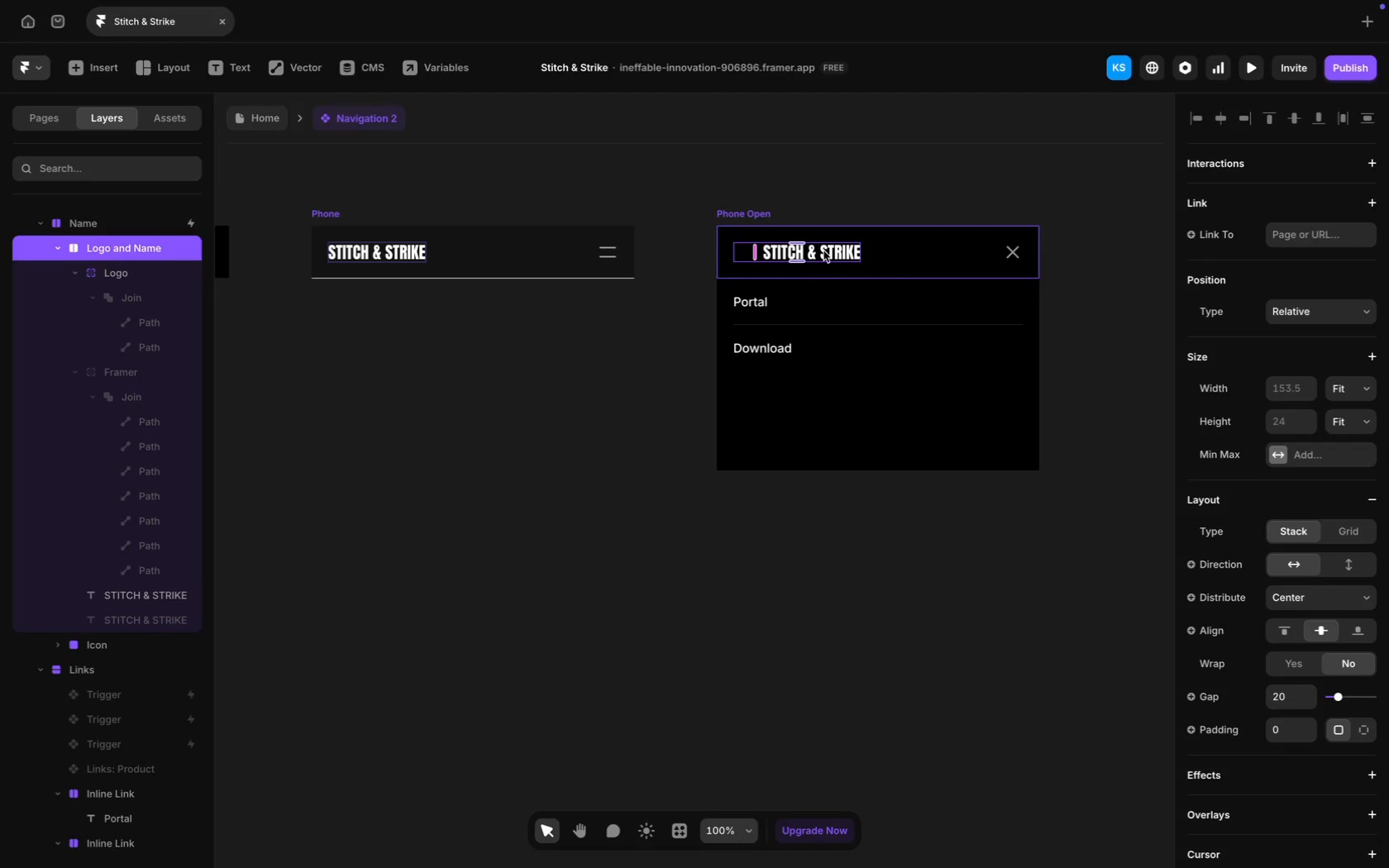 
left_click_drag(start_coordinate=[828, 250], to_coordinate=[798, 250])
 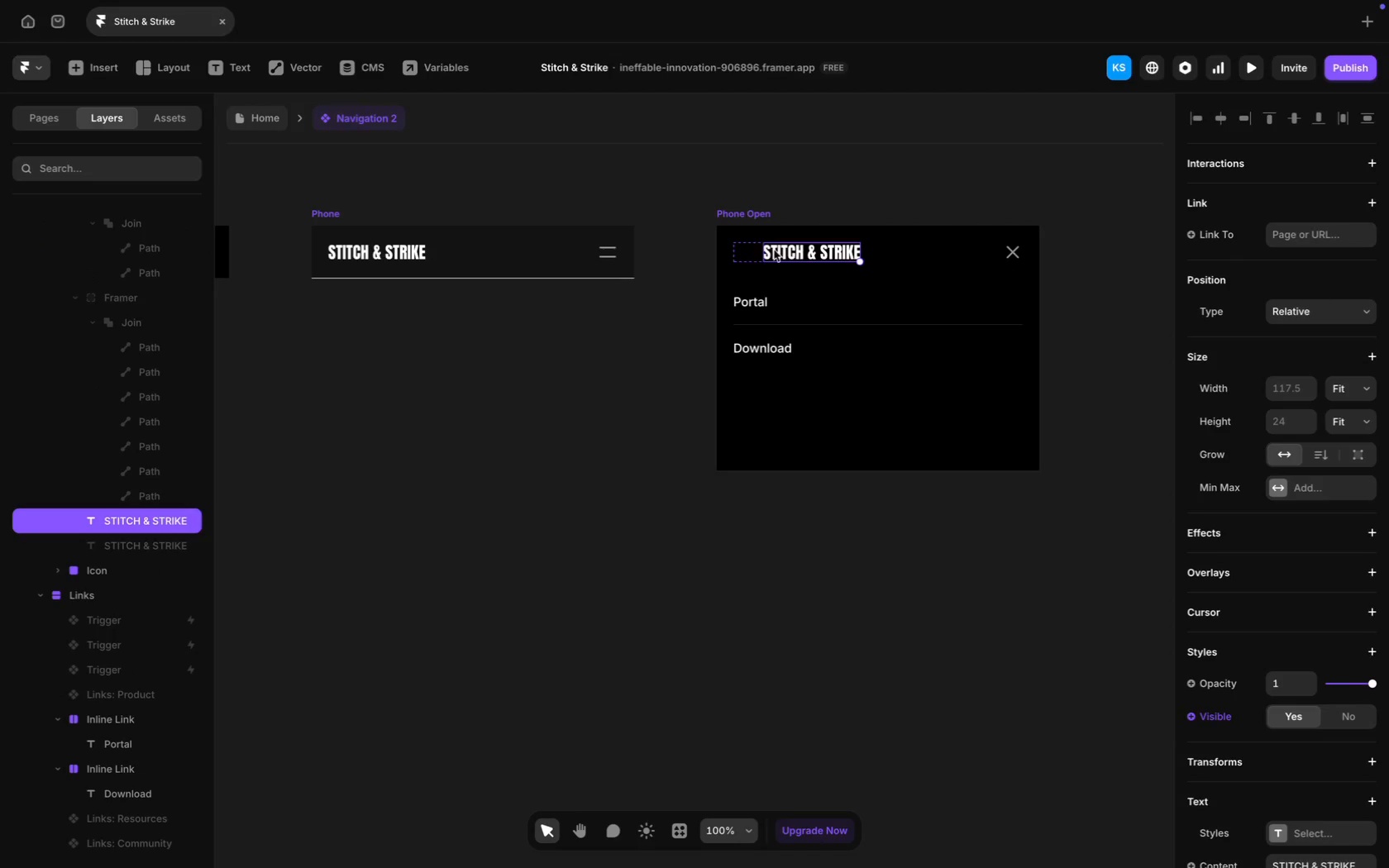 
left_click([747, 250])
 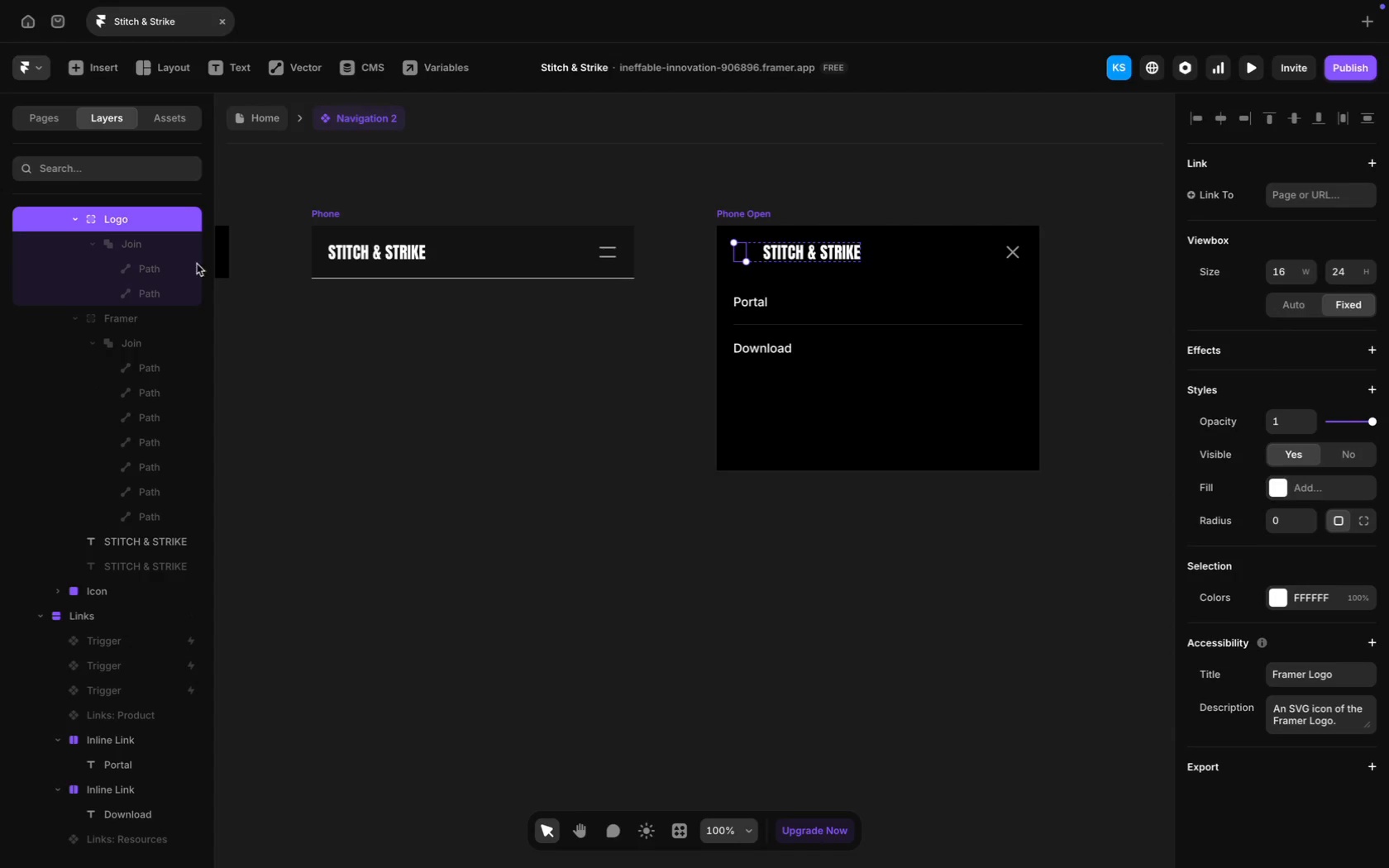 
key(Backspace)
 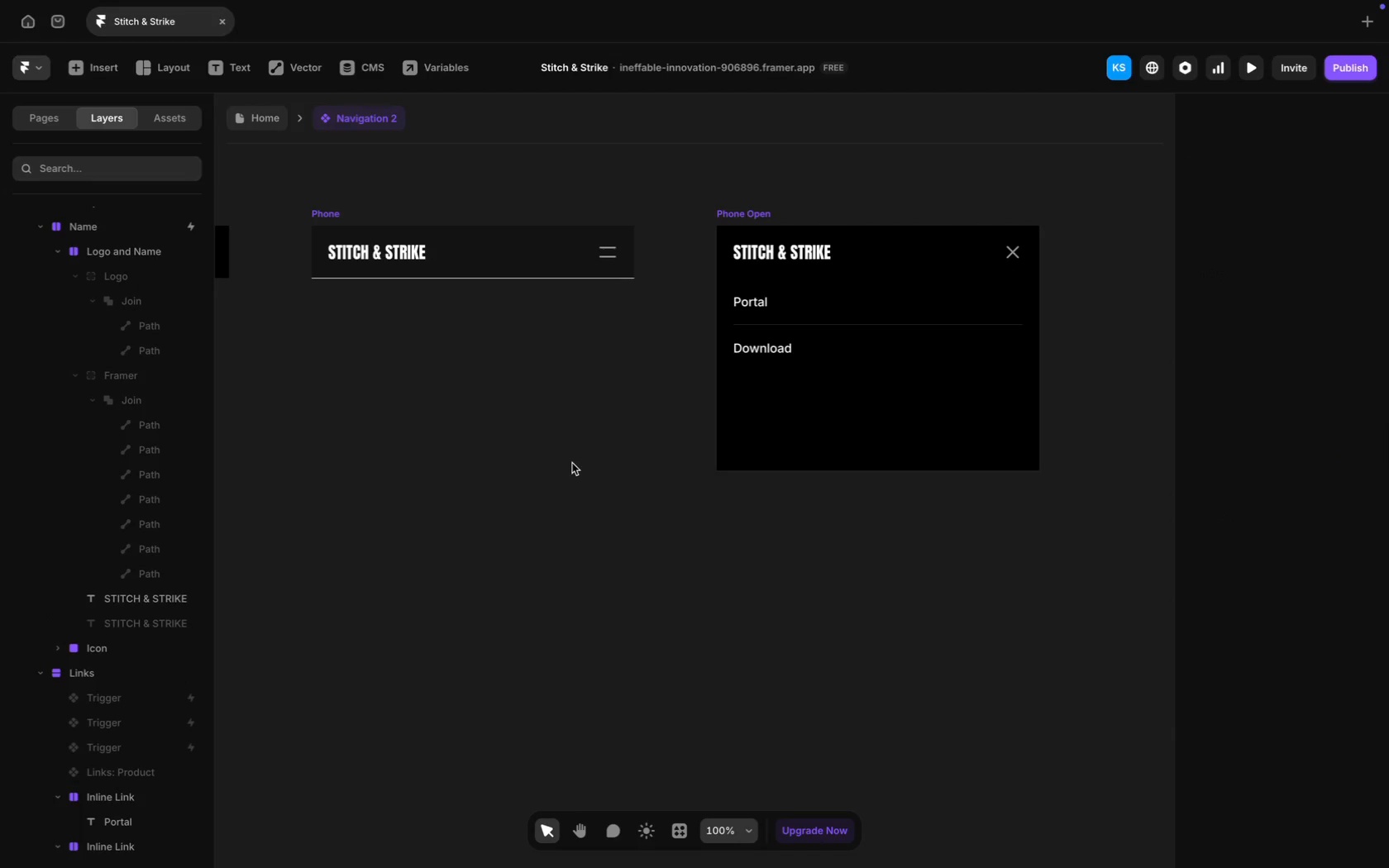 
scroll: coordinate [500, 280], scroll_direction: up, amount: 75.0
 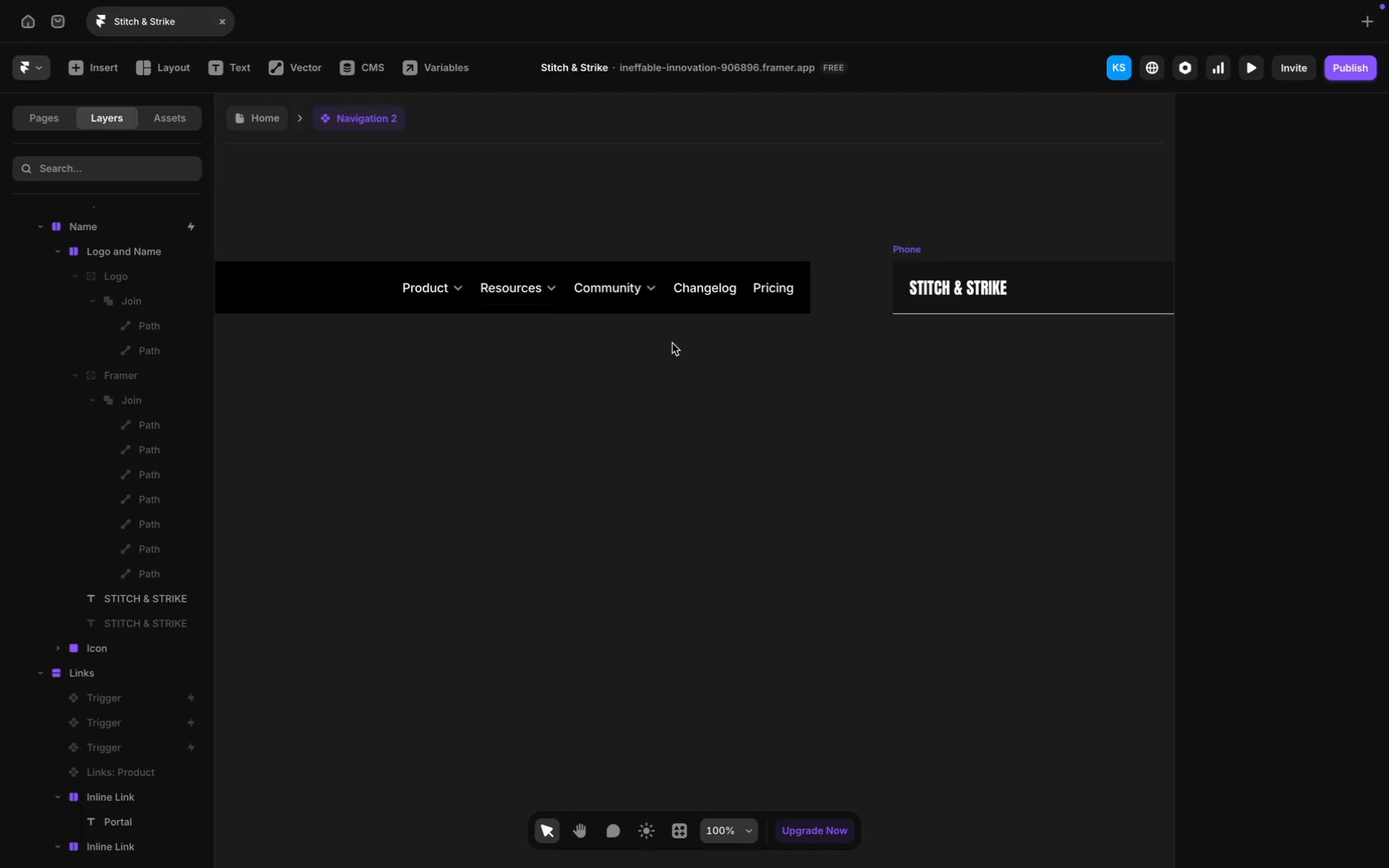 
scroll: coordinate [690, 380], scroll_direction: down, amount: 93.0
 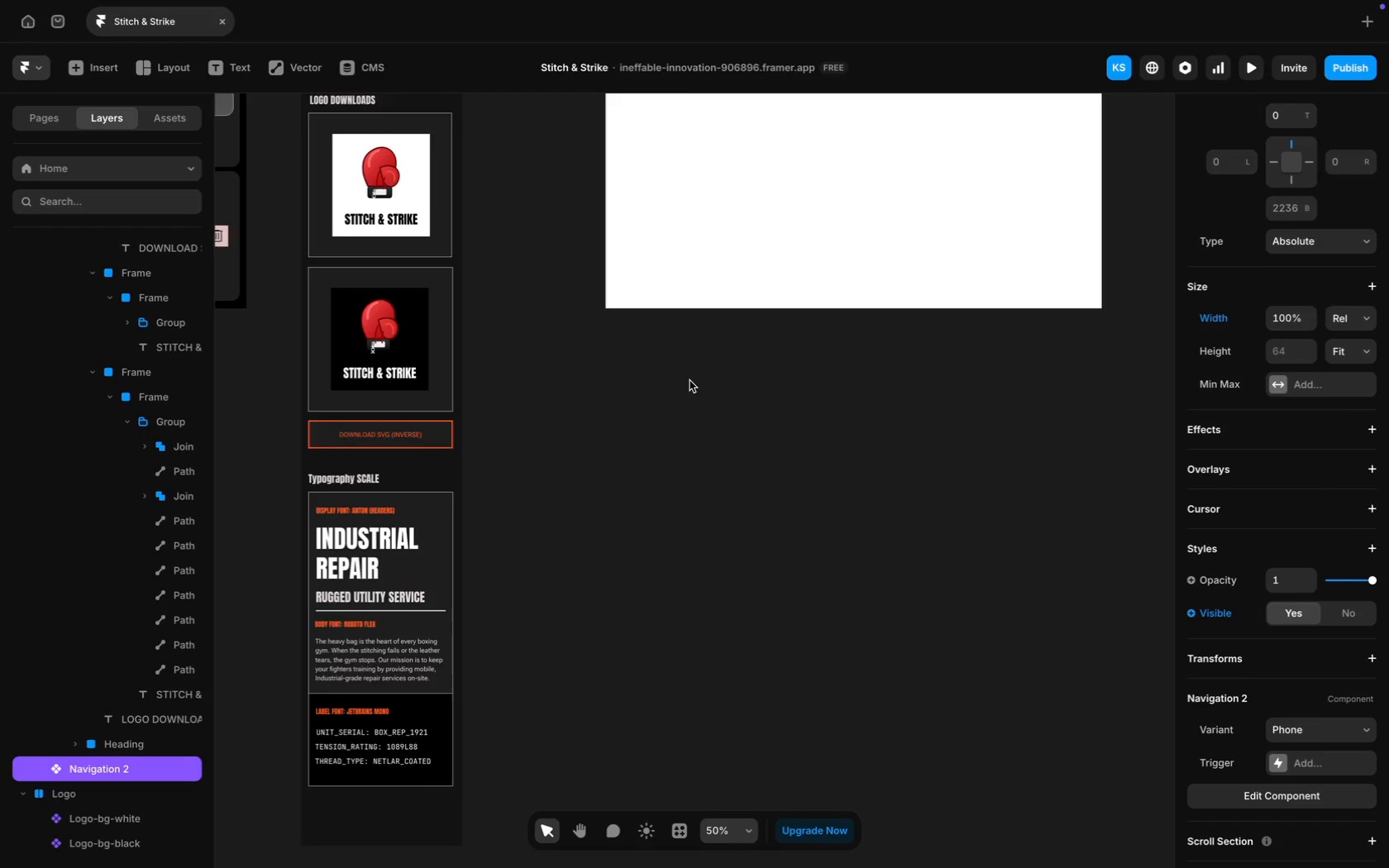 
scroll: coordinate [606, 283], scroll_direction: up, amount: 73.0
 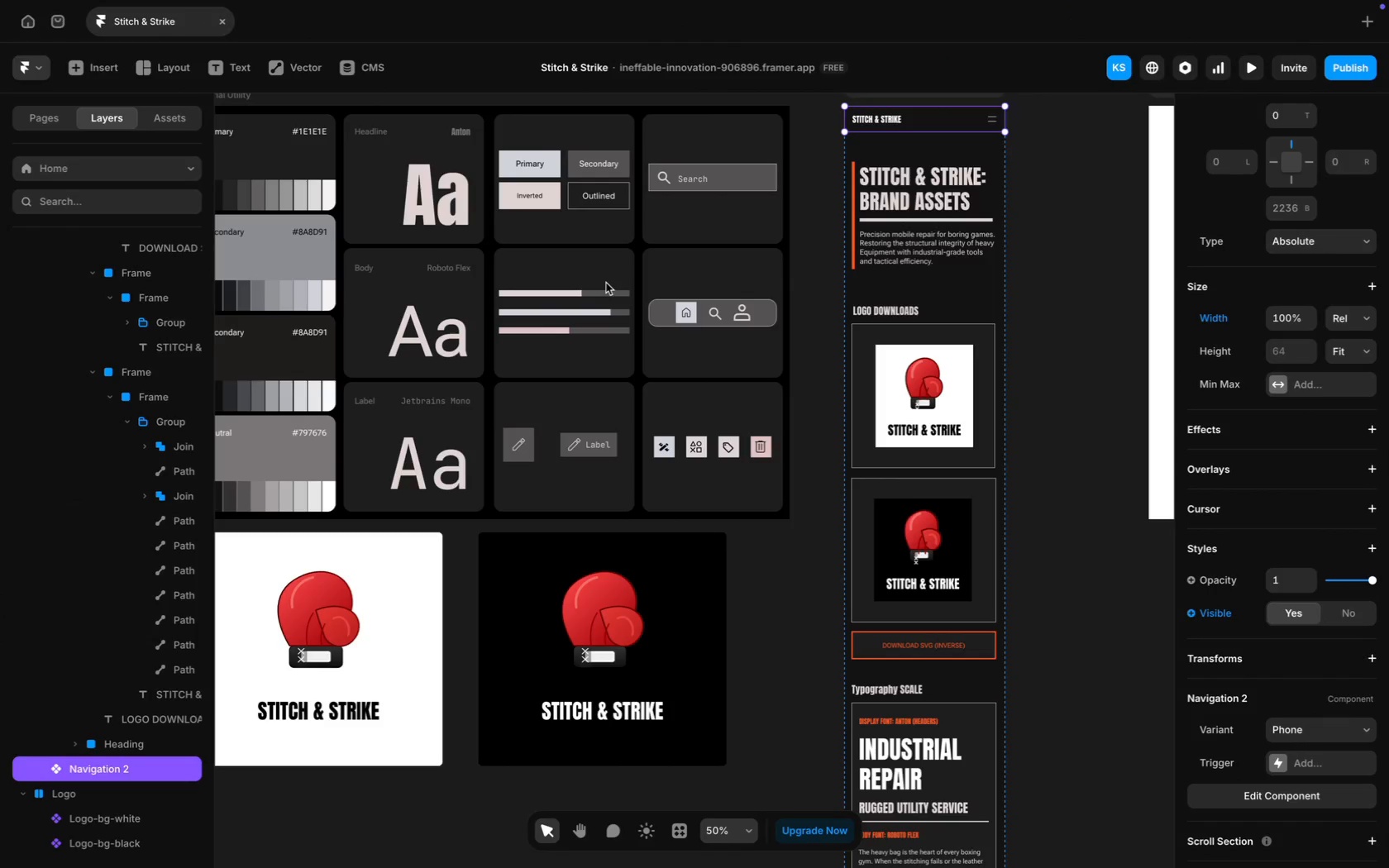 
scroll: coordinate [606, 283], scroll_direction: down, amount: 28.0
 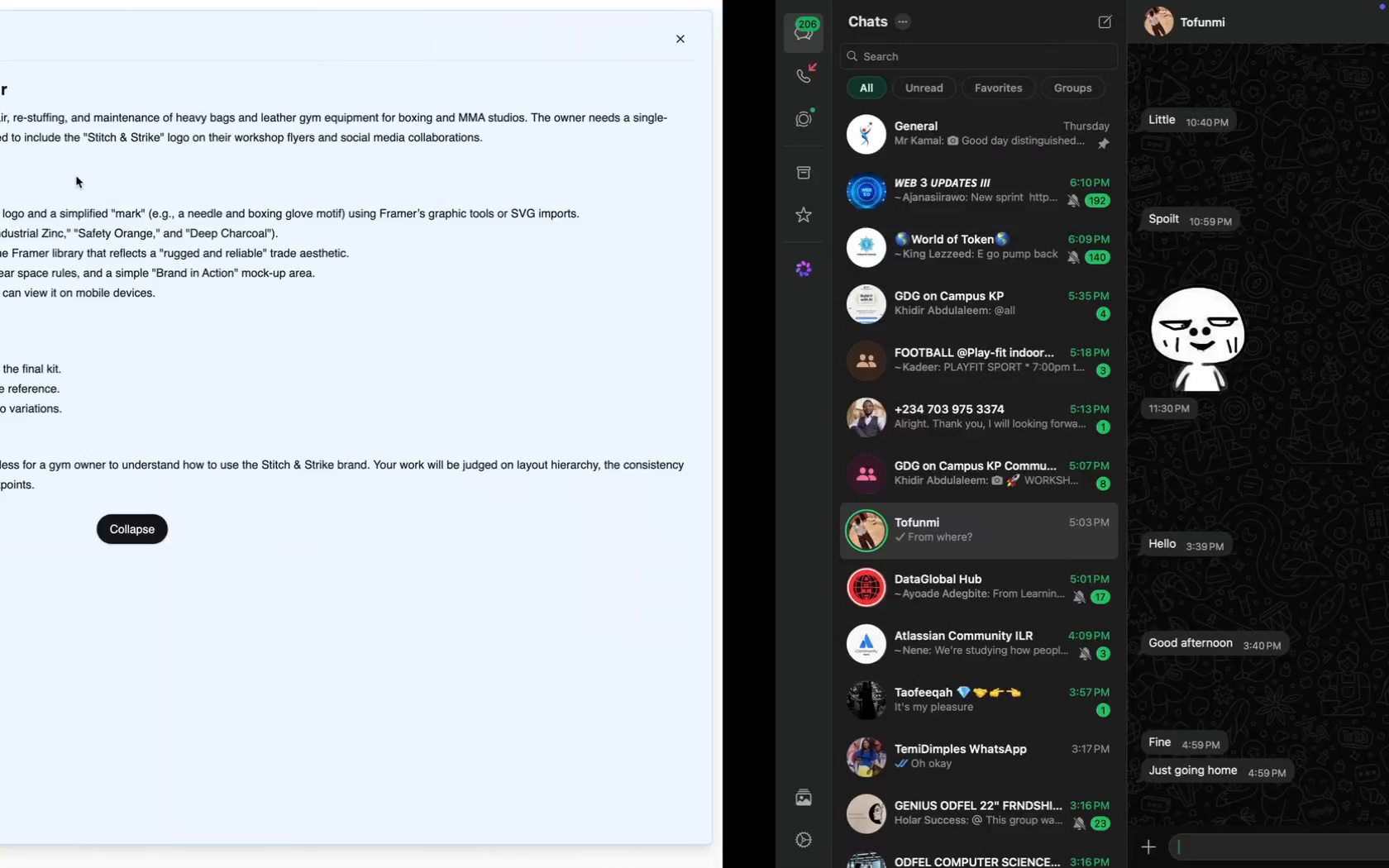 
scroll: coordinate [653, 320], scroll_direction: up, amount: 10.0
 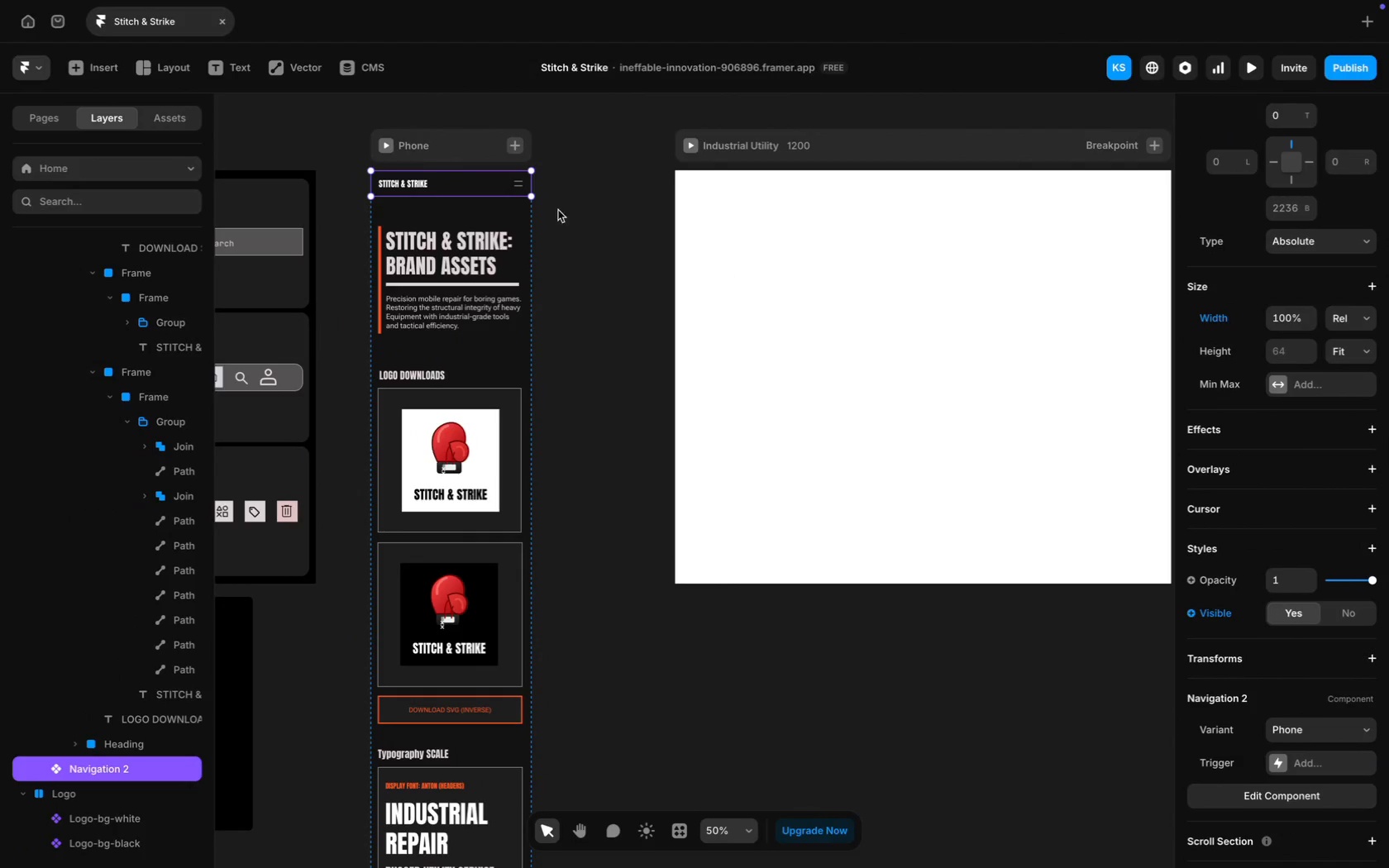 
mouse_move([483, 203])
 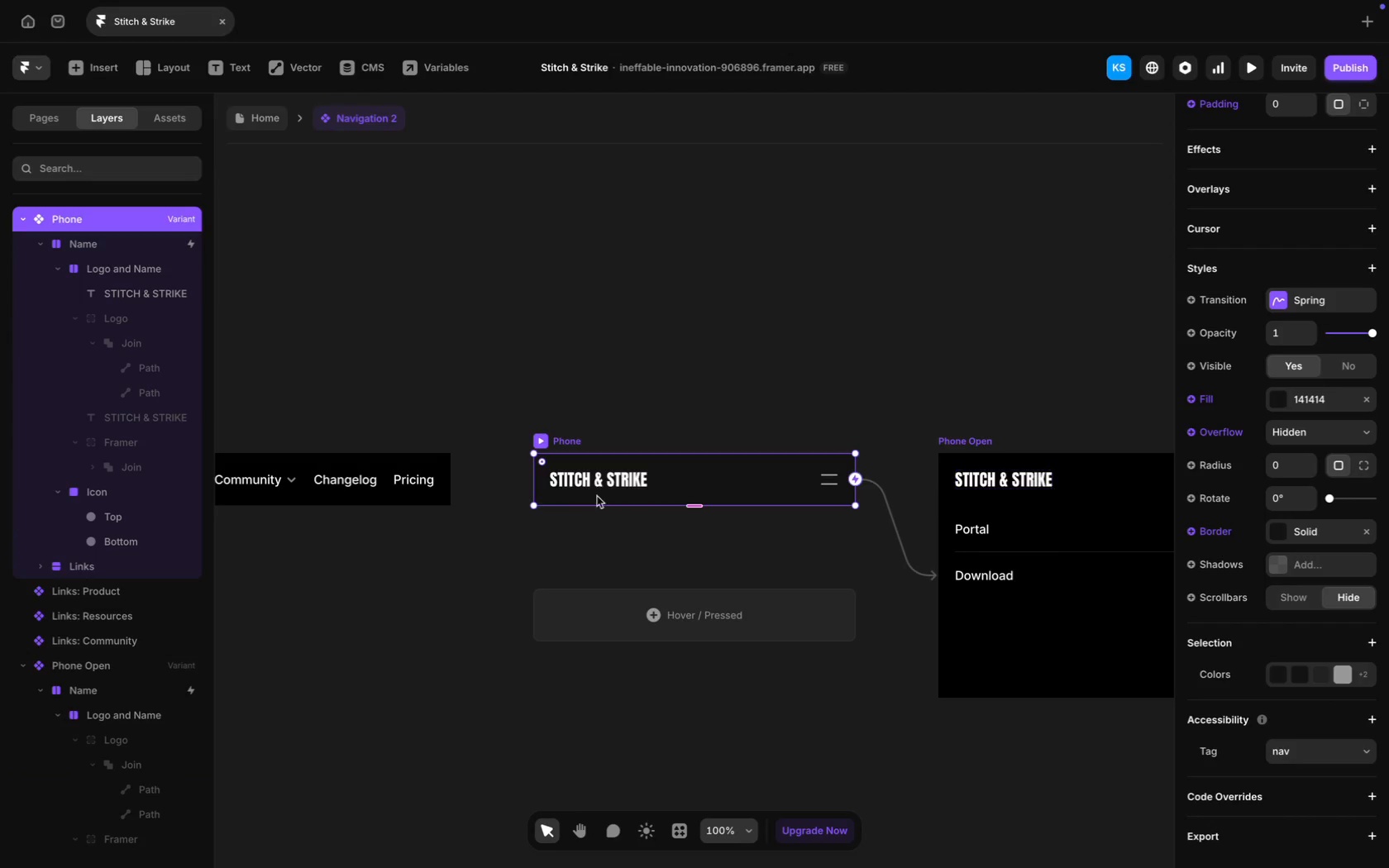 
scroll: coordinate [451, 524], scroll_direction: up, amount: 128.0
 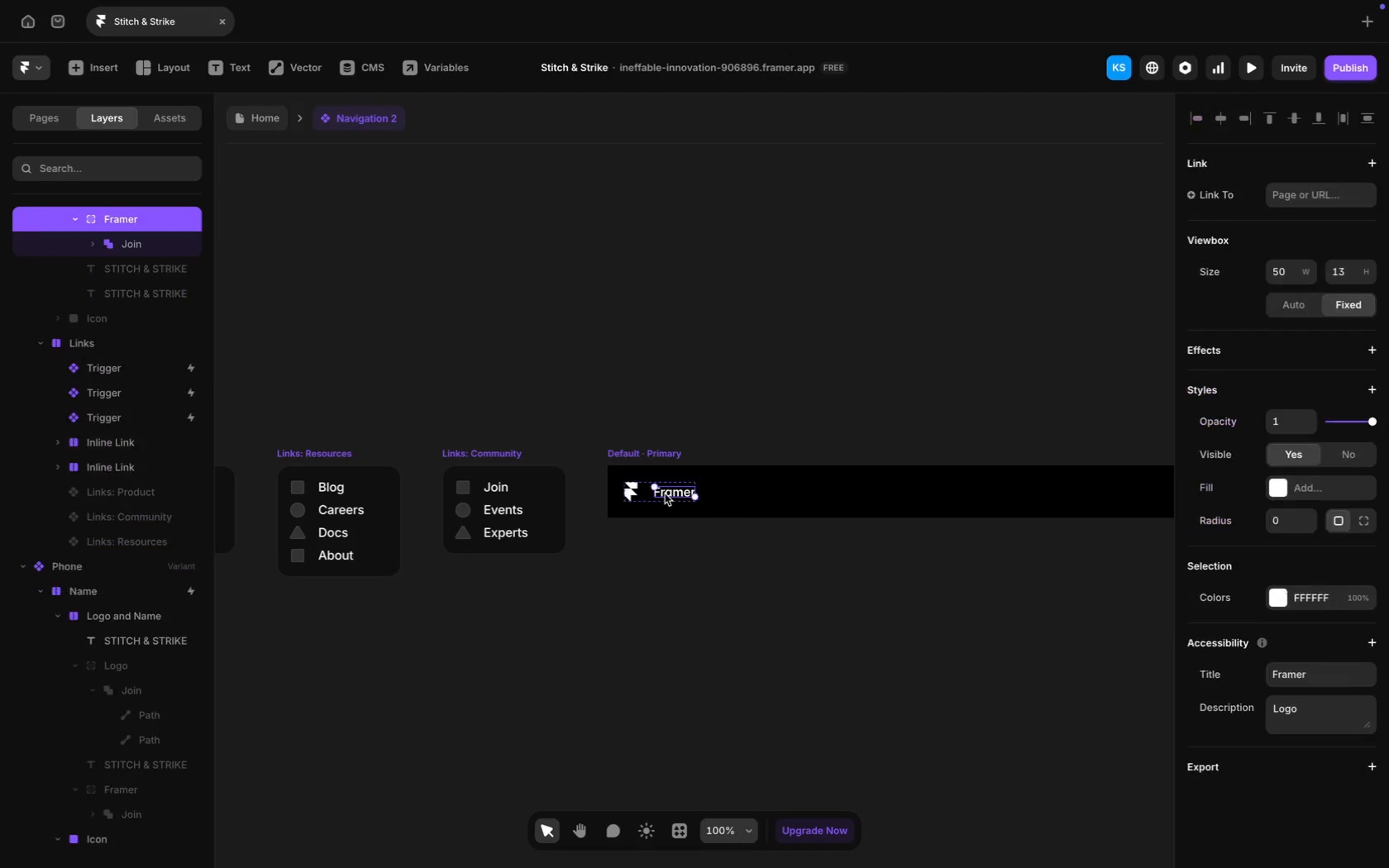 
key(Backspace)
 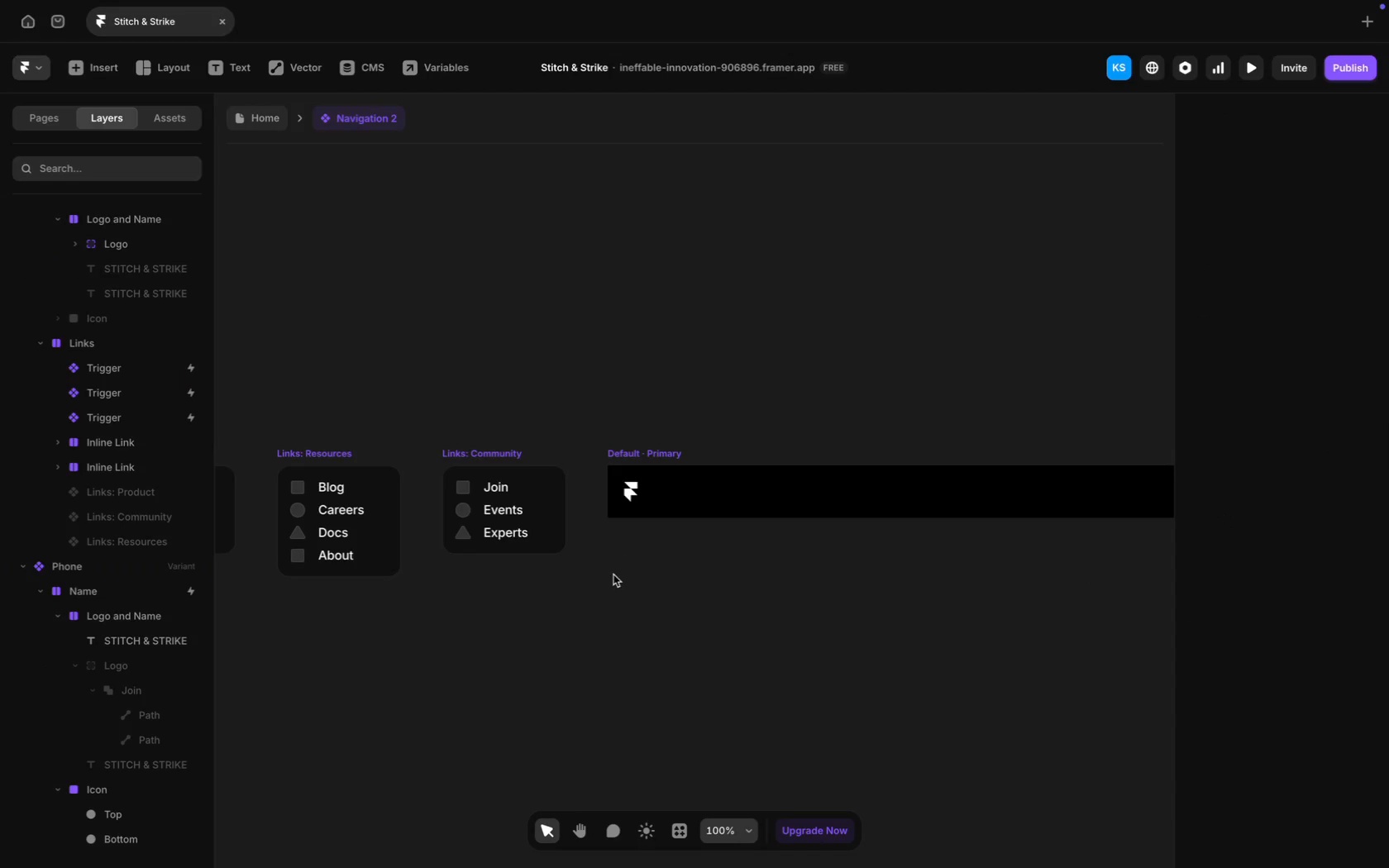 
left_click([613, 575])
 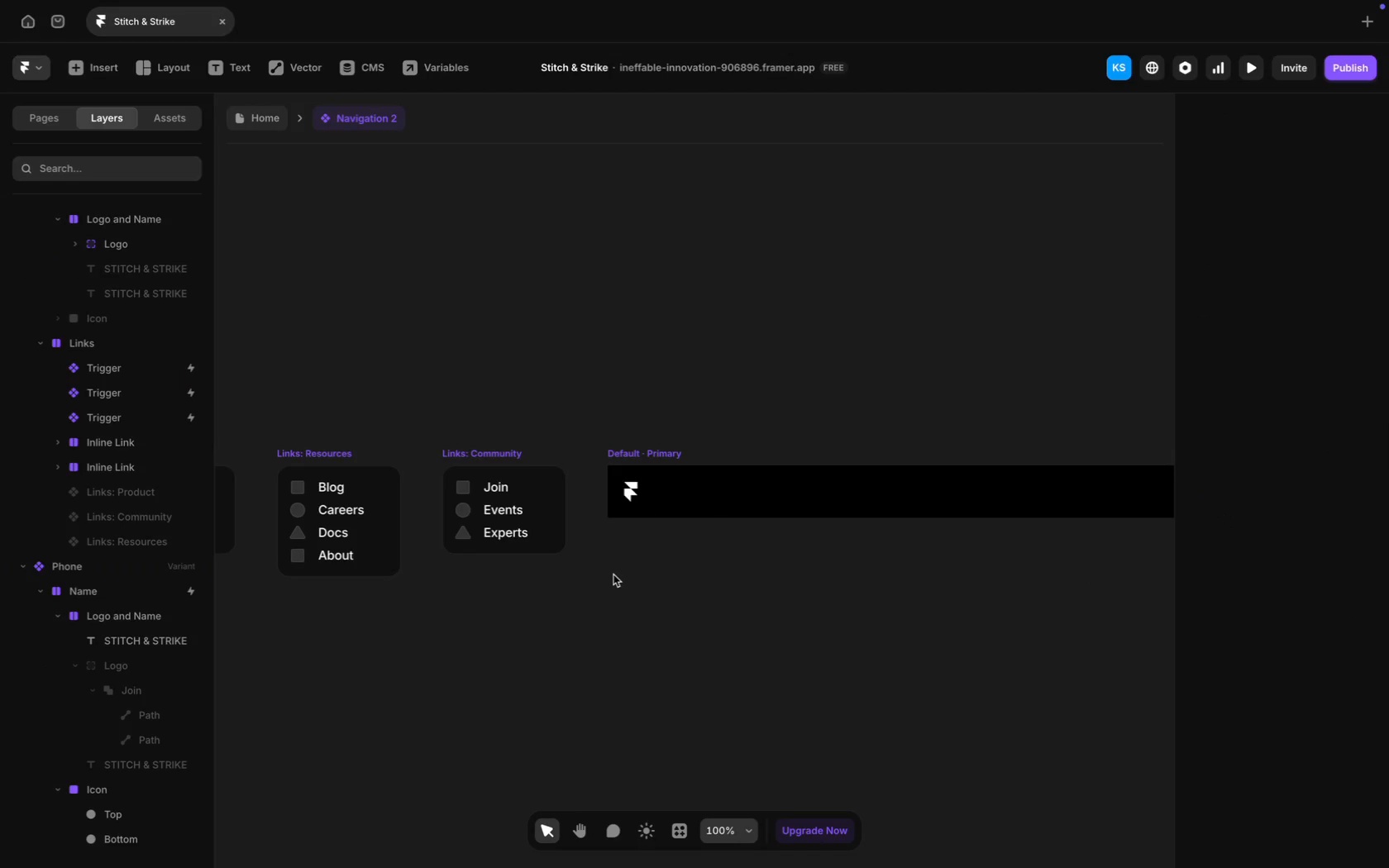 
key(Meta+V)
 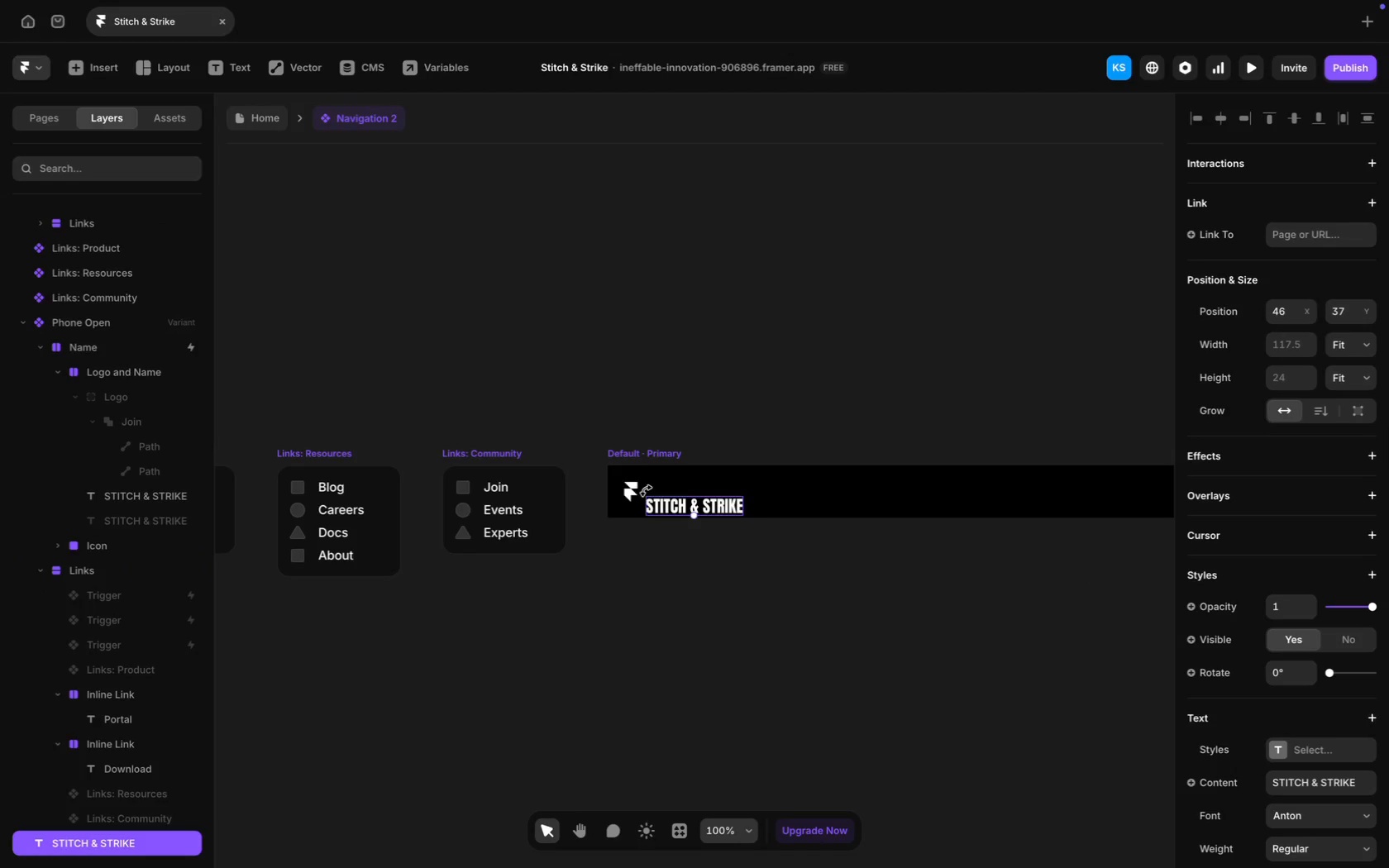 
left_click([634, 488])
 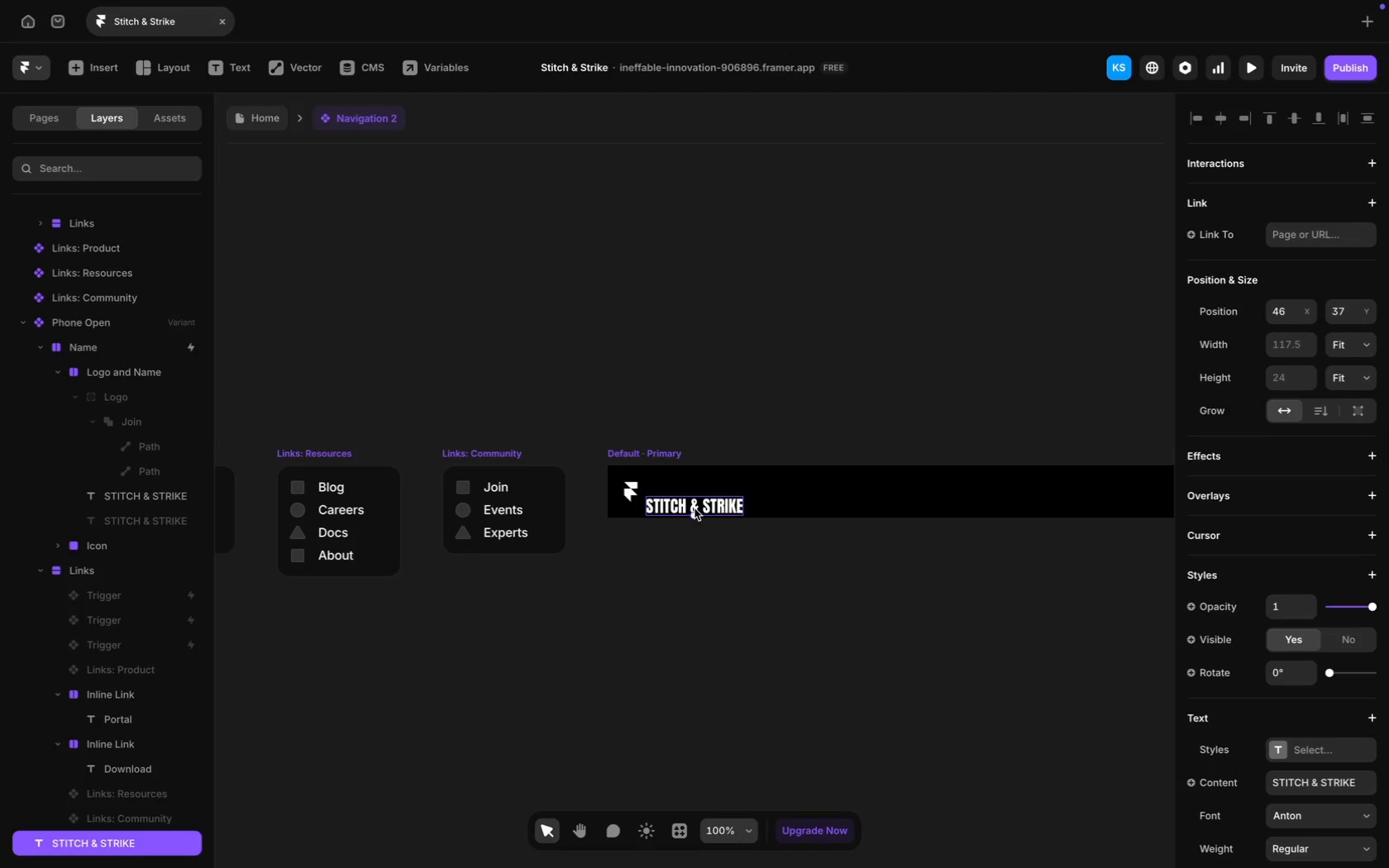 
left_click_drag(start_coordinate=[703, 505], to_coordinate=[702, 485])
 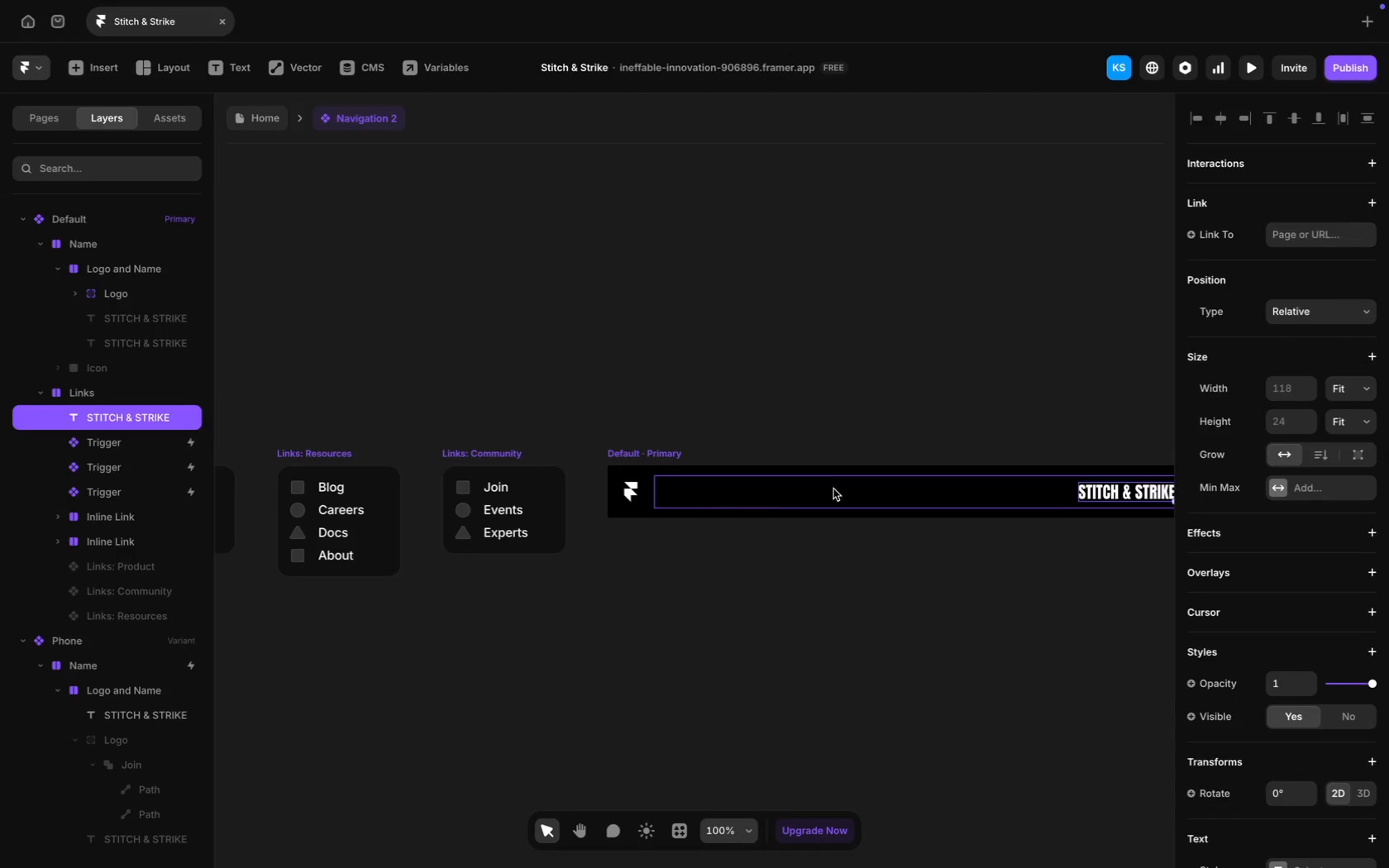 
key(Meta+Z)
 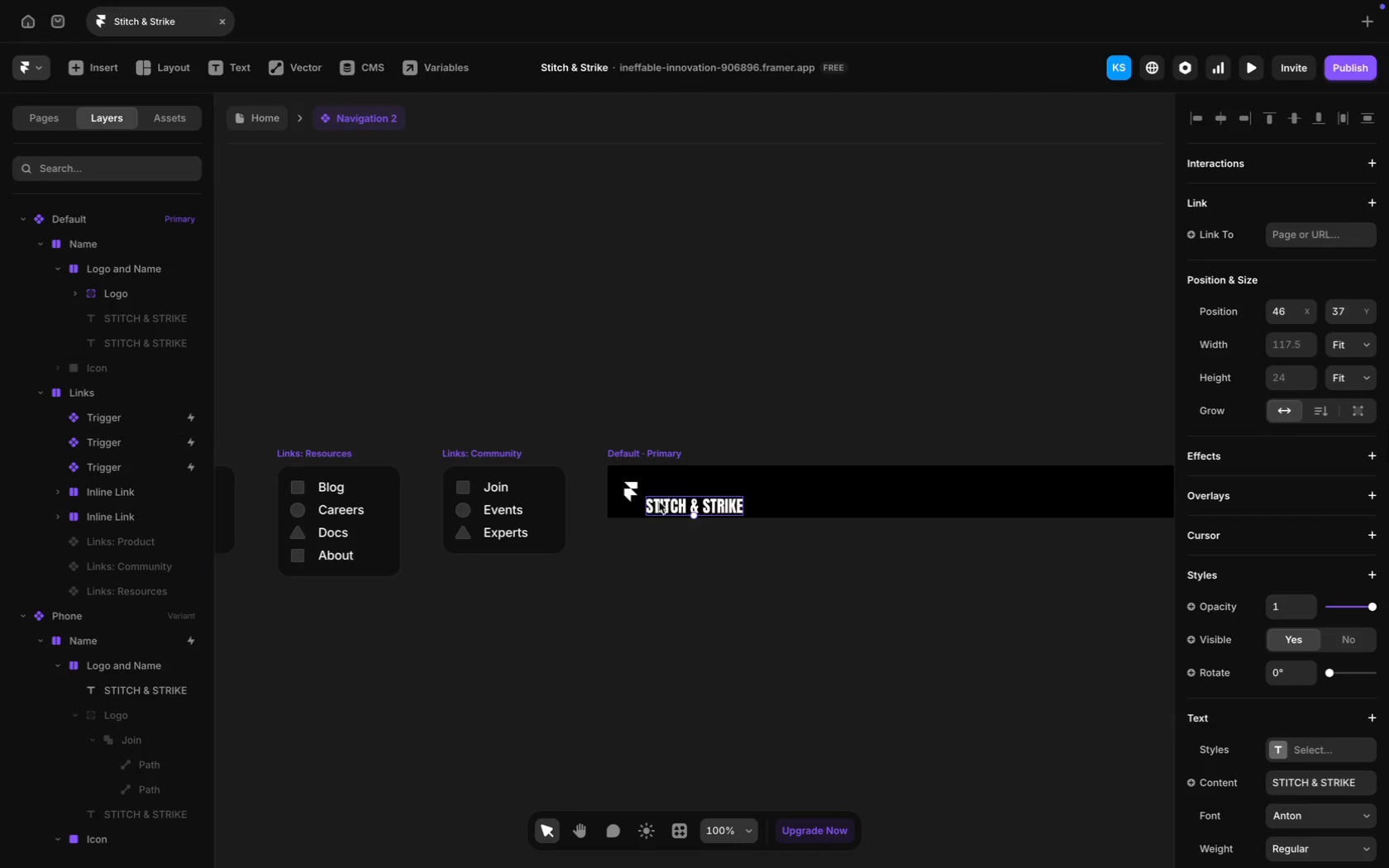 
key(Meta+Z)
 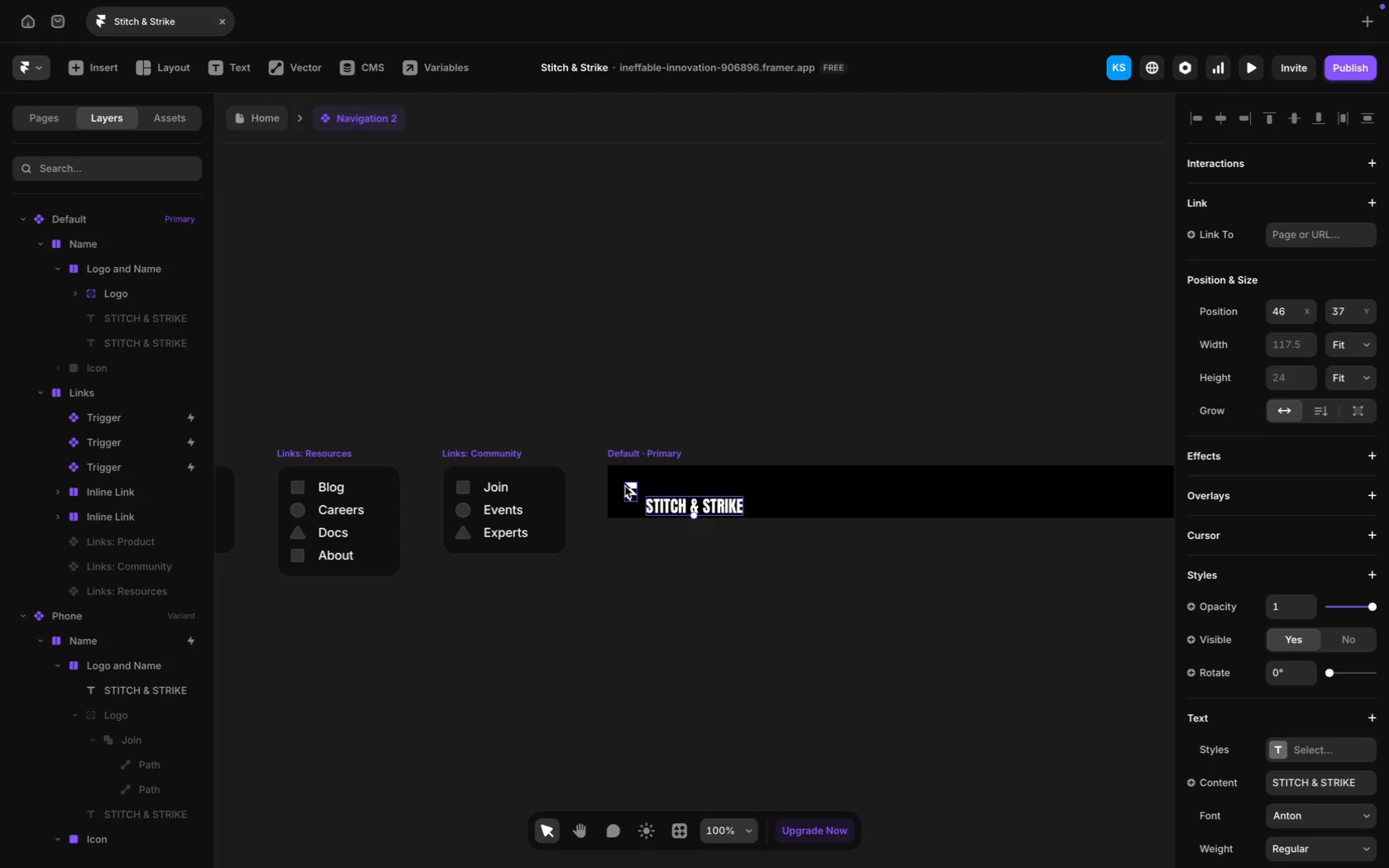 
key(Meta+Z)
 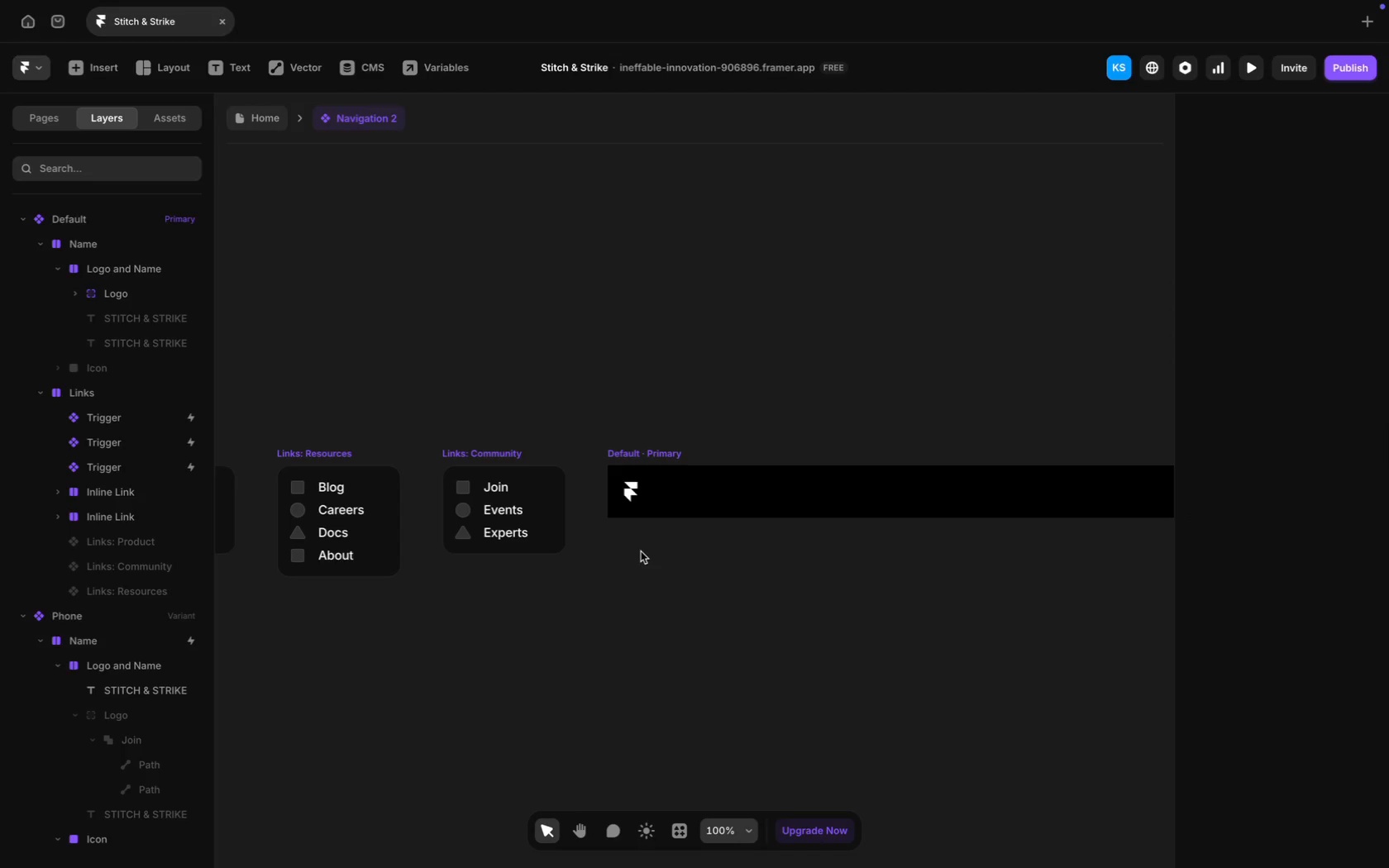 
left_click([637, 551])
 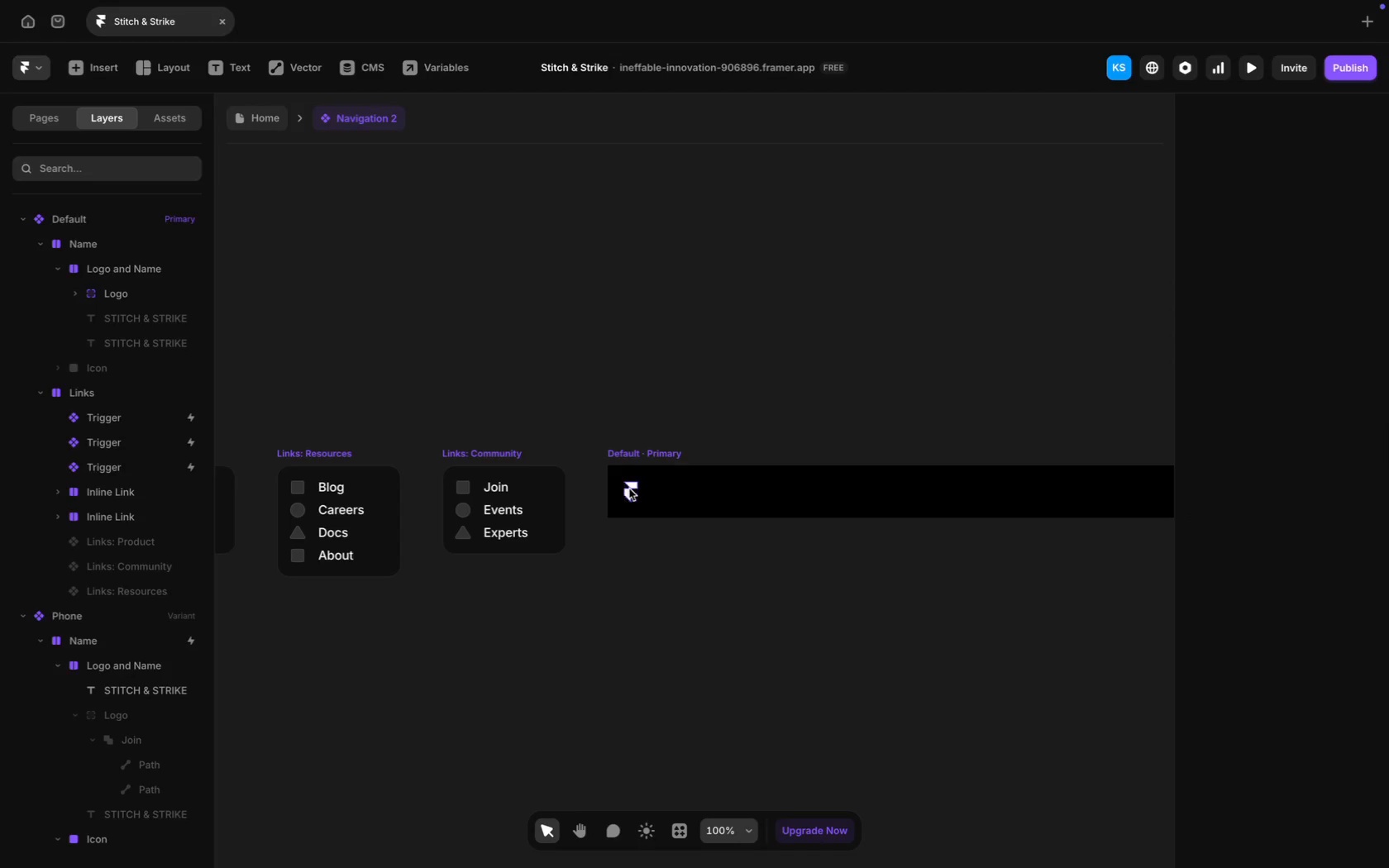 
left_click([629, 489])
 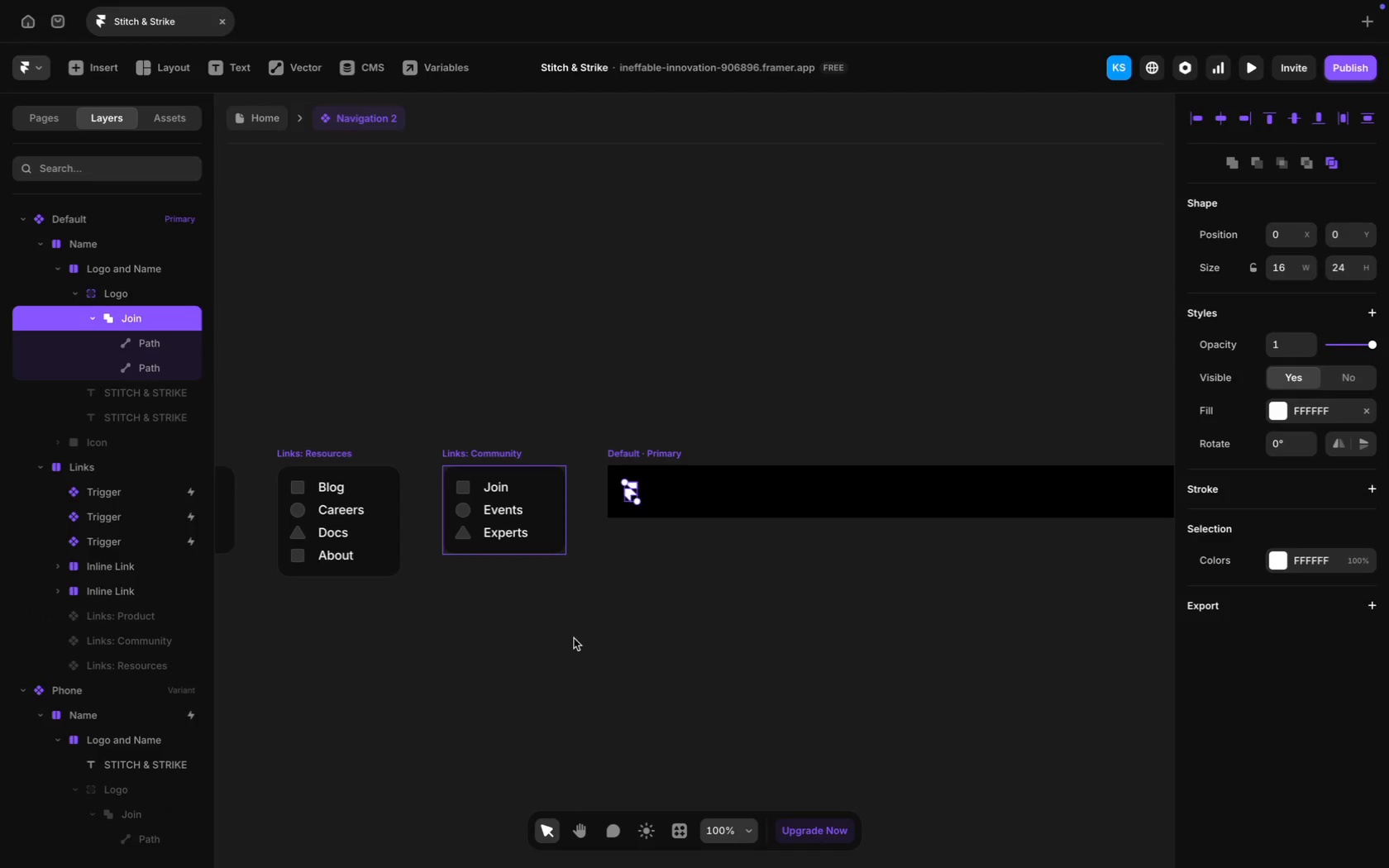 
key(Meta+V)
 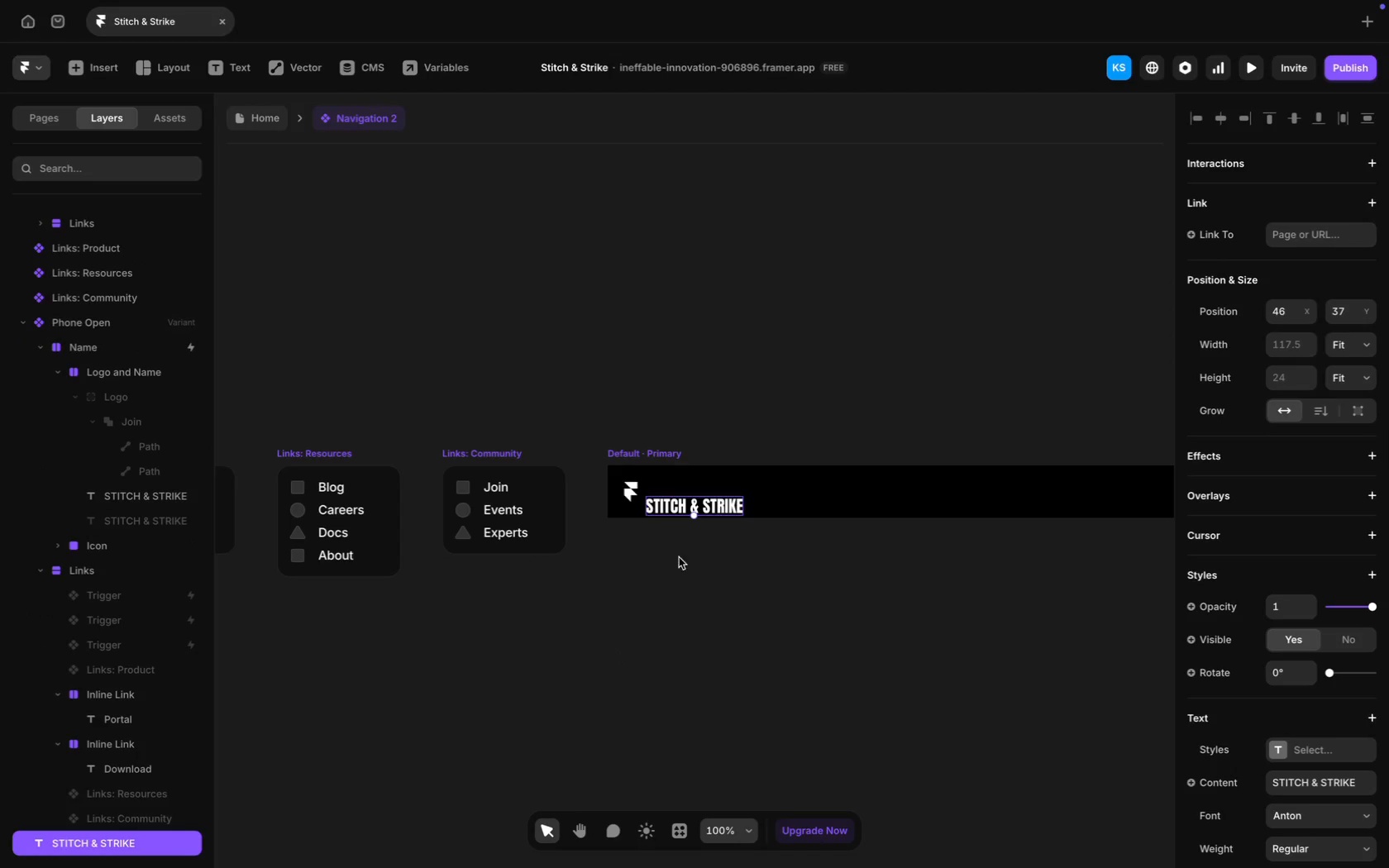 
key(Meta+Z)
 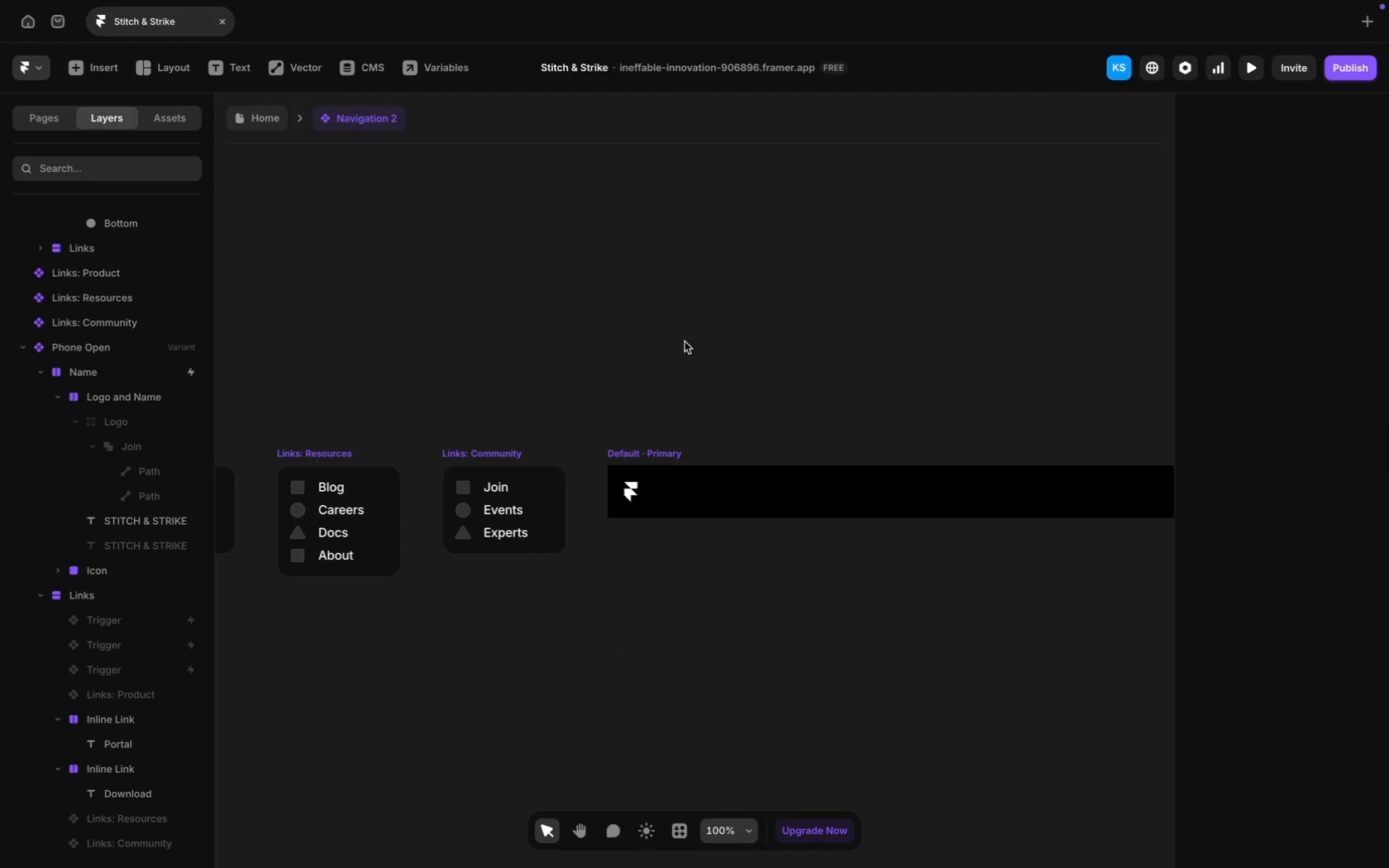 
key(Meta+CommandLeft)
 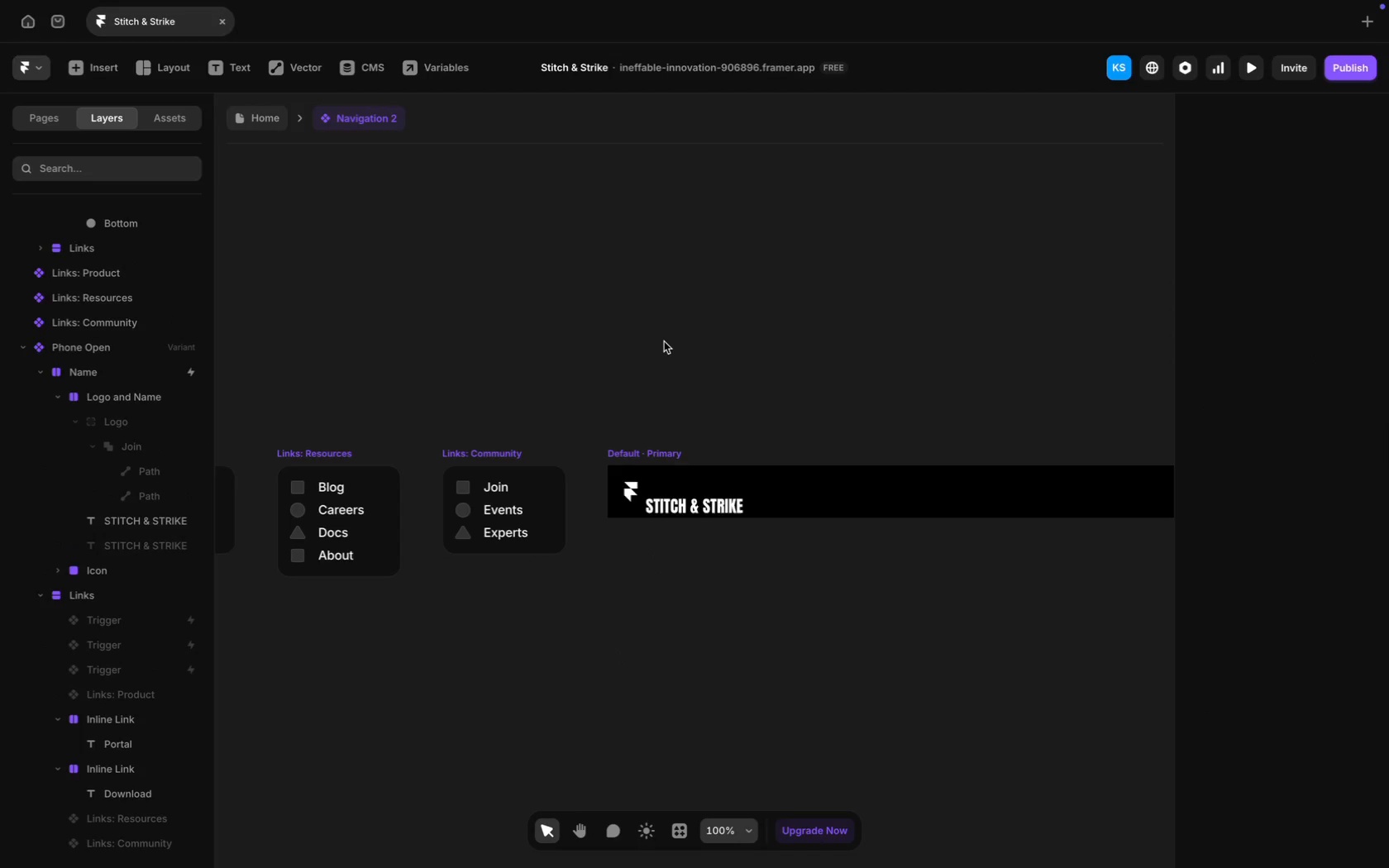 
key(Meta+V)
 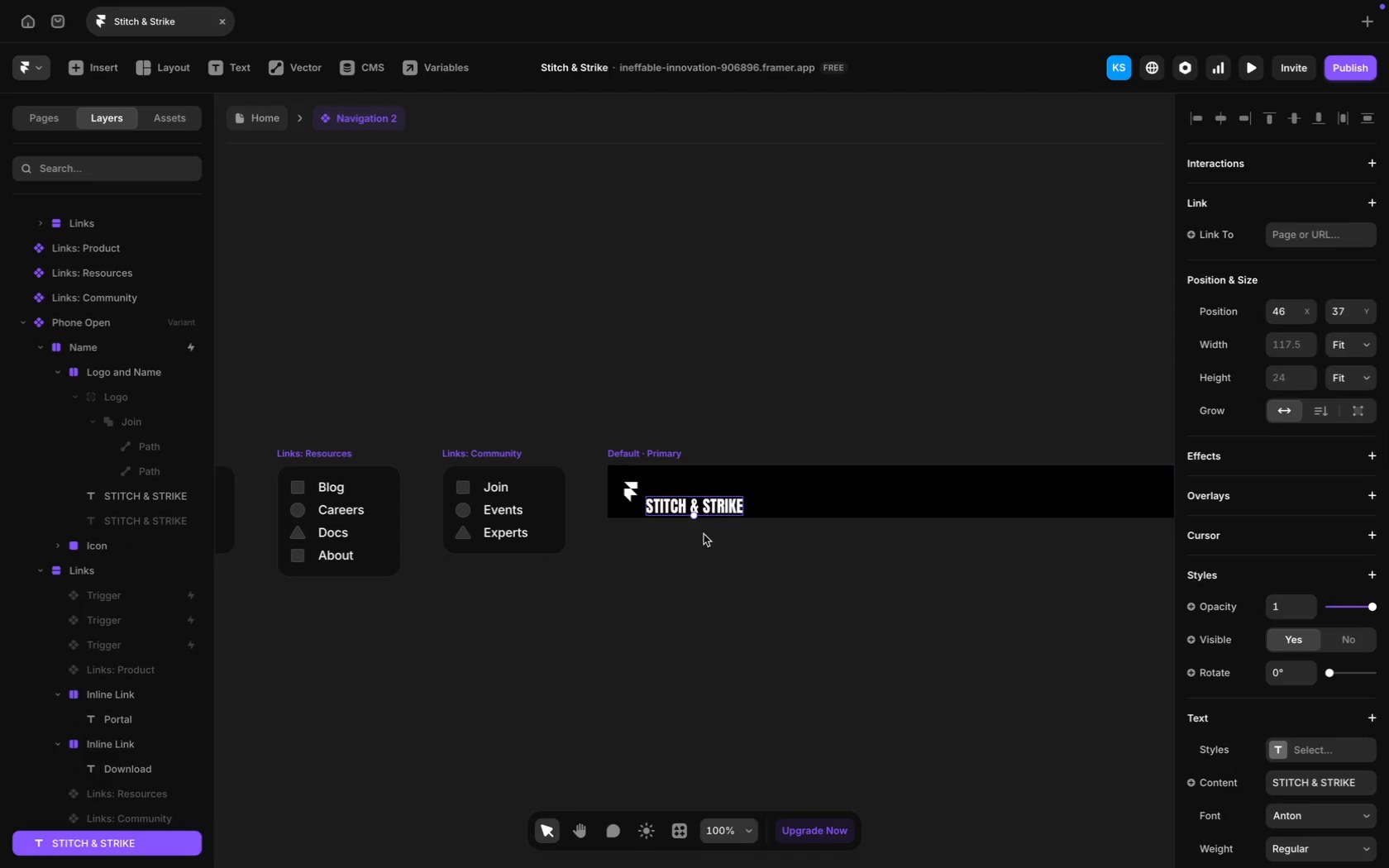 
key(Meta+Z)
 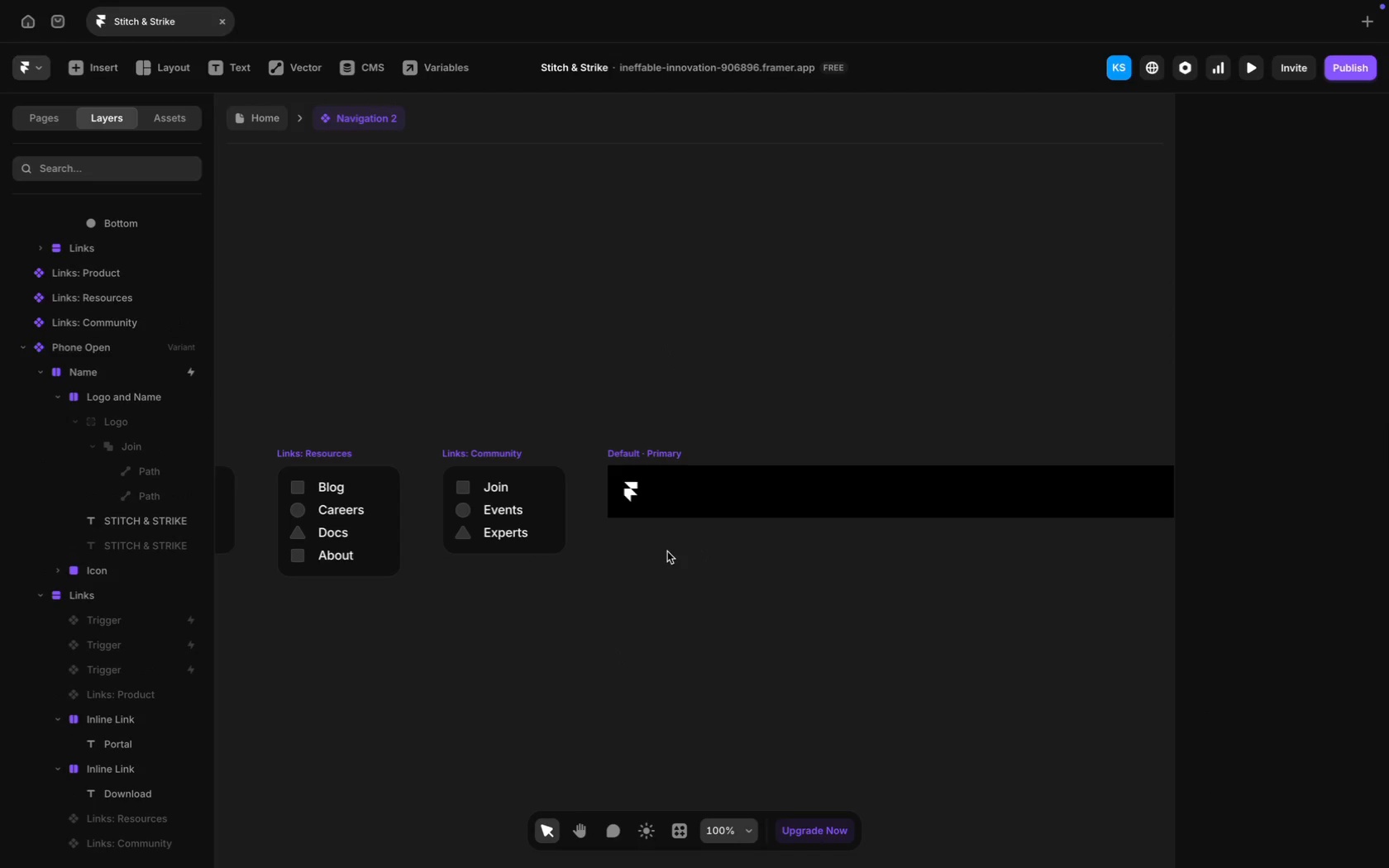 
key(Meta+V)
 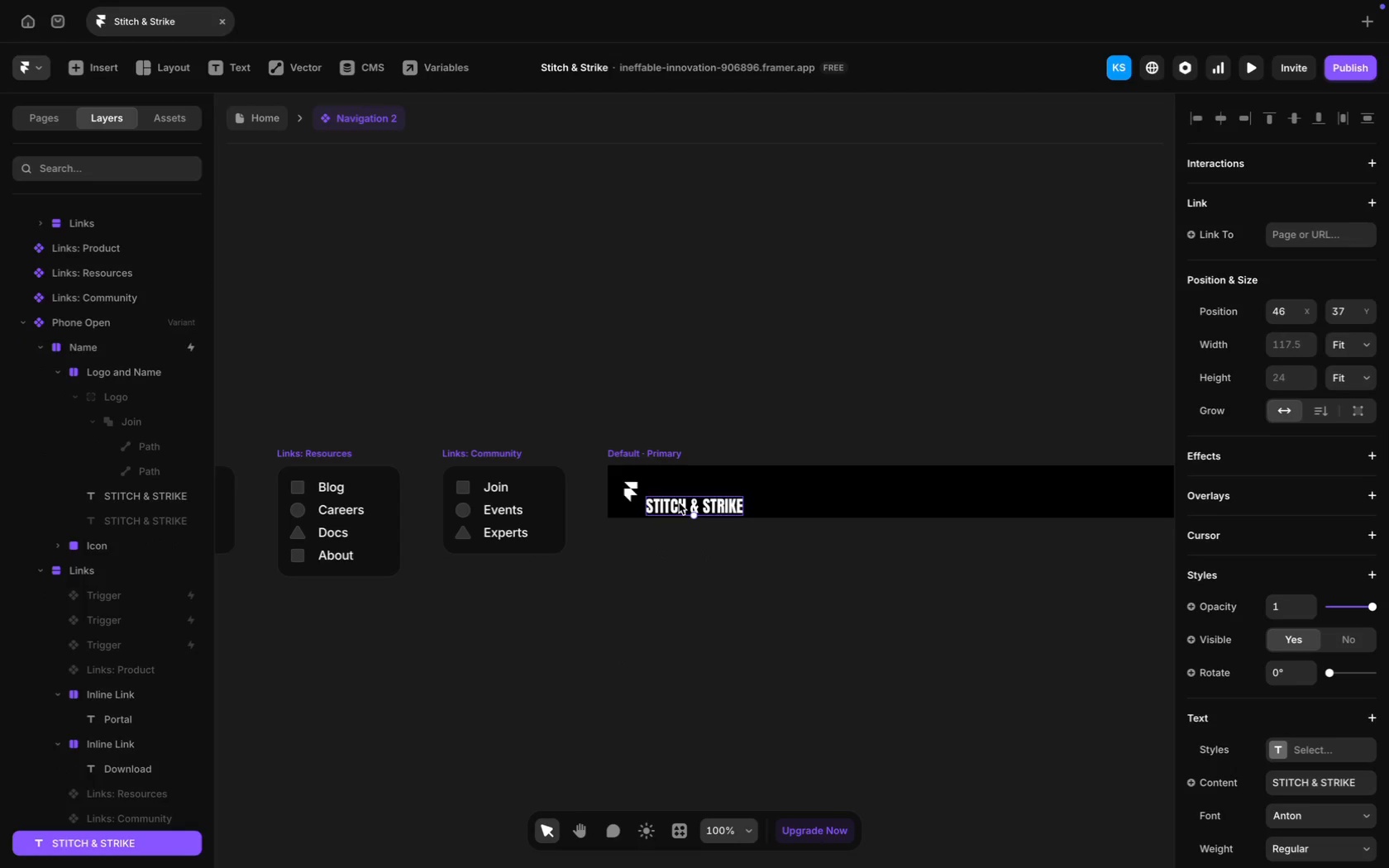 
left_click_drag(start_coordinate=[679, 503], to_coordinate=[642, 487])
 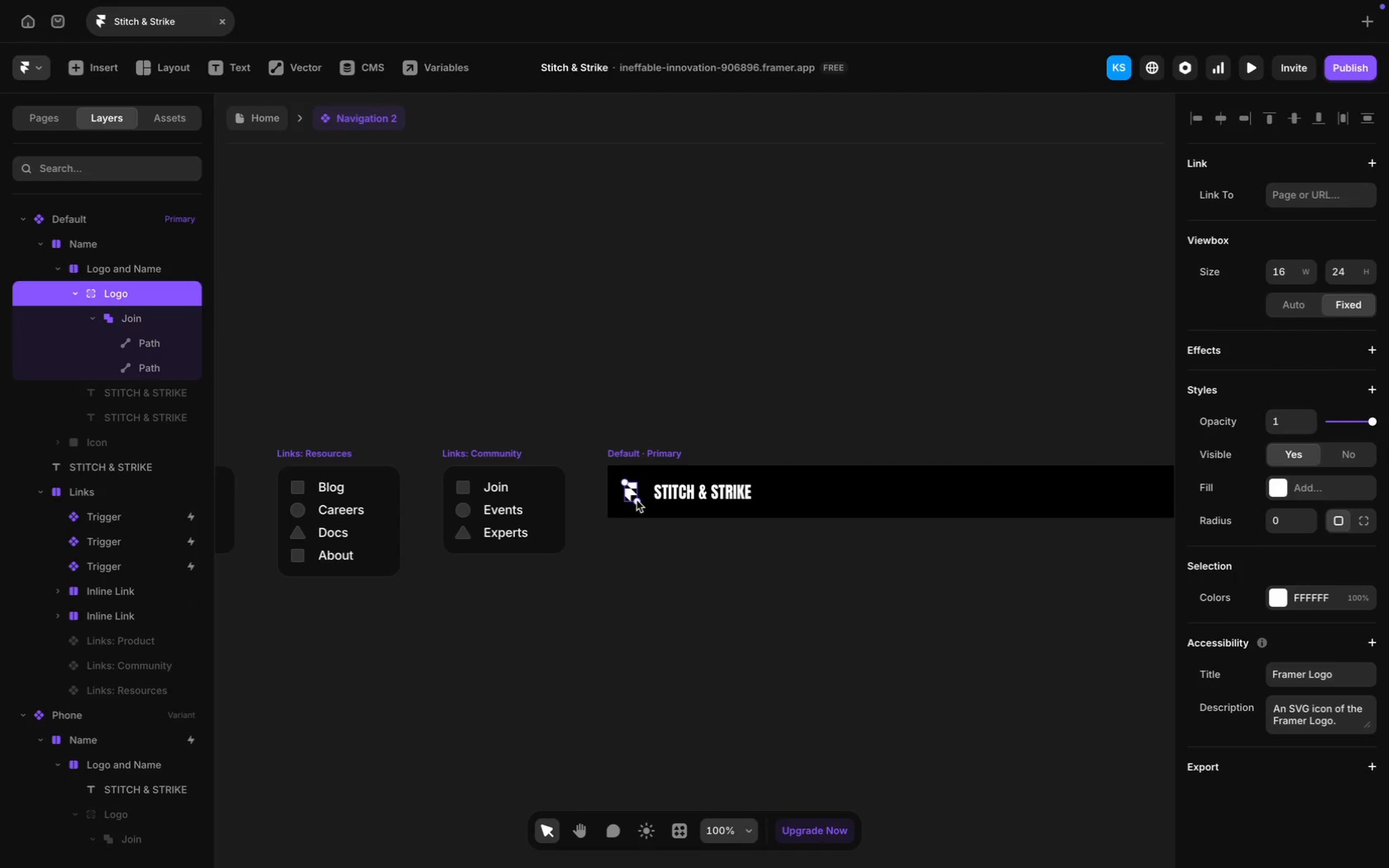 
key(Backspace)
 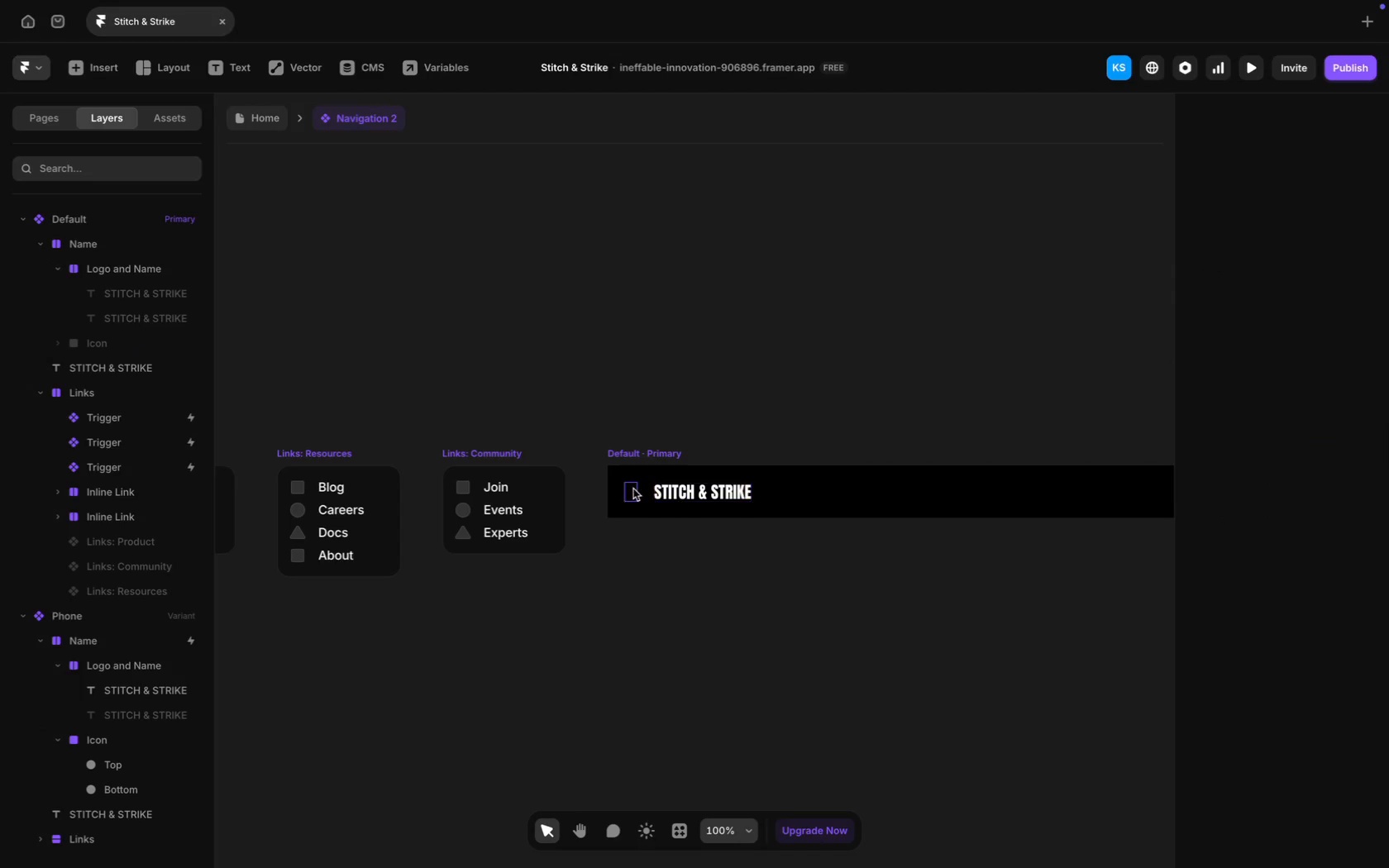 
left_click([631, 487])
 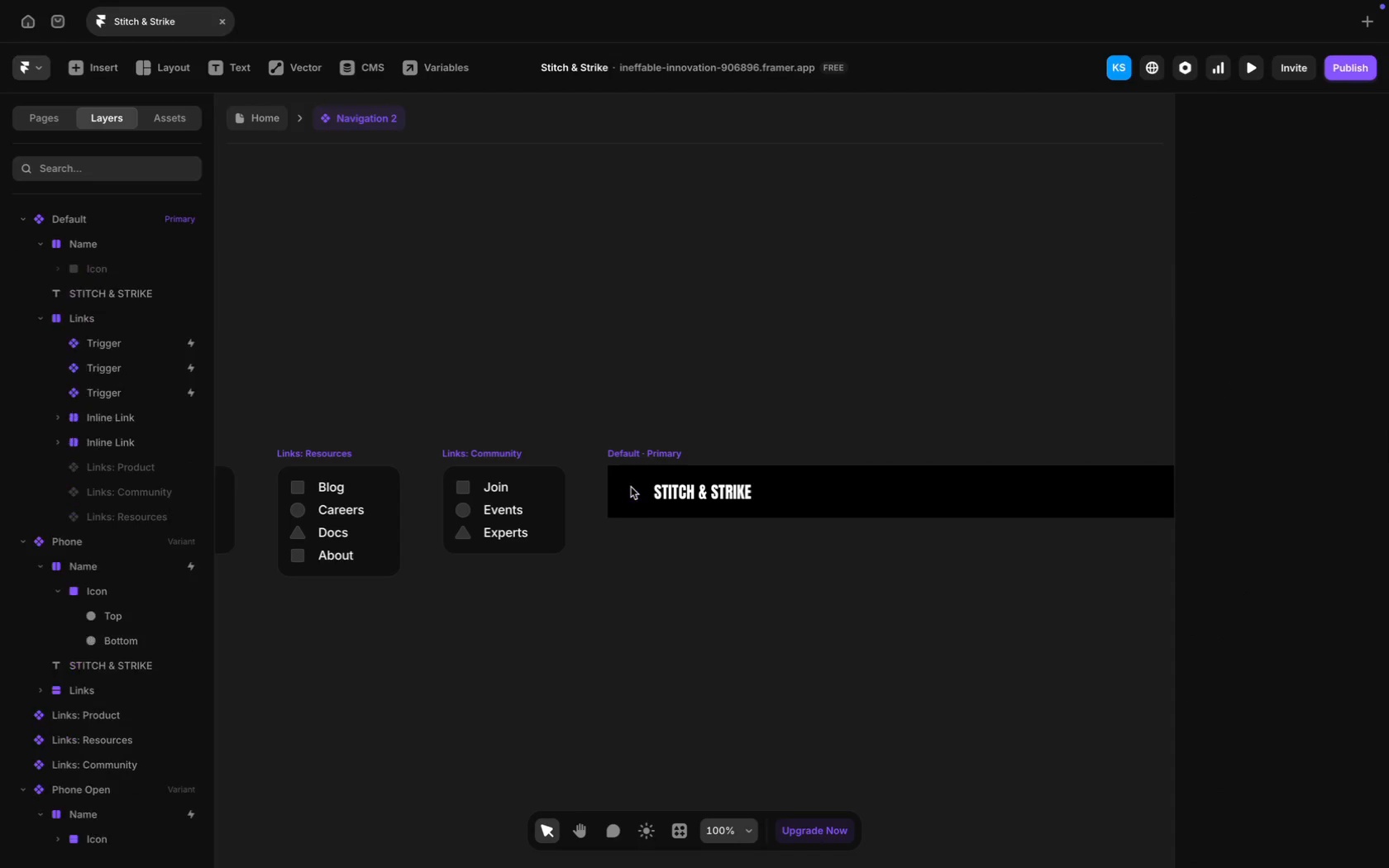 
key(Backspace)
 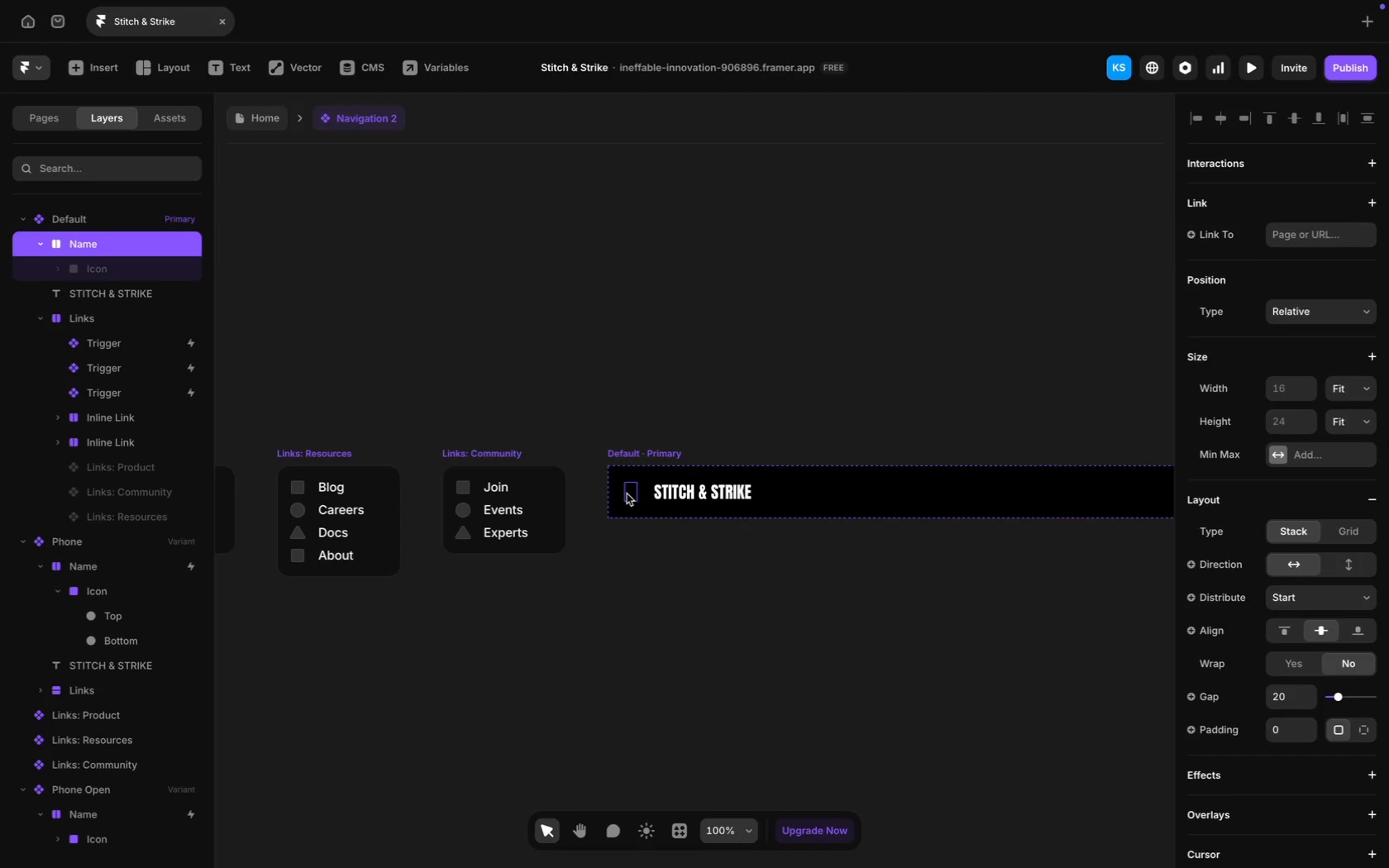 
key(Backspace)
 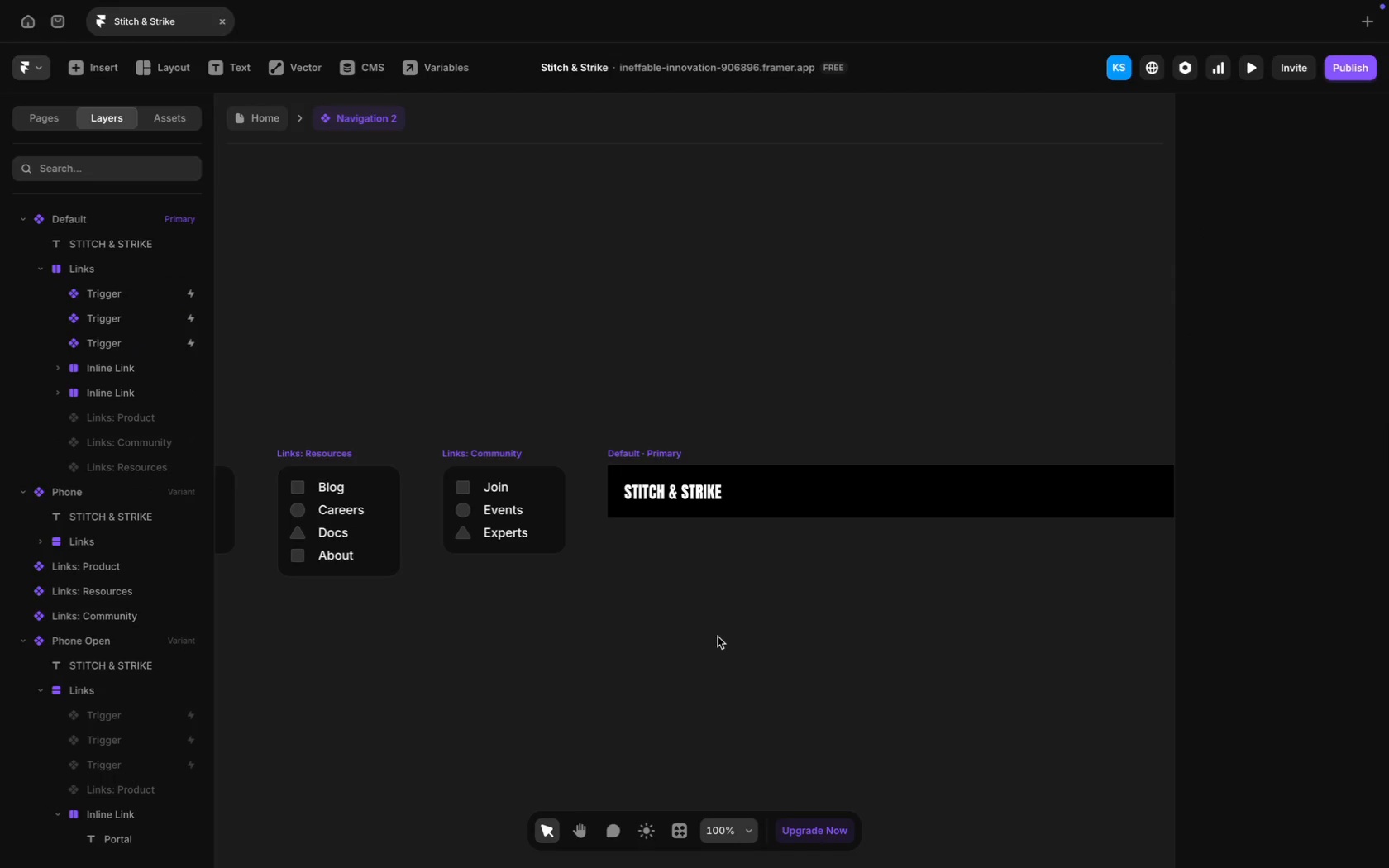 
left_click([734, 504])
 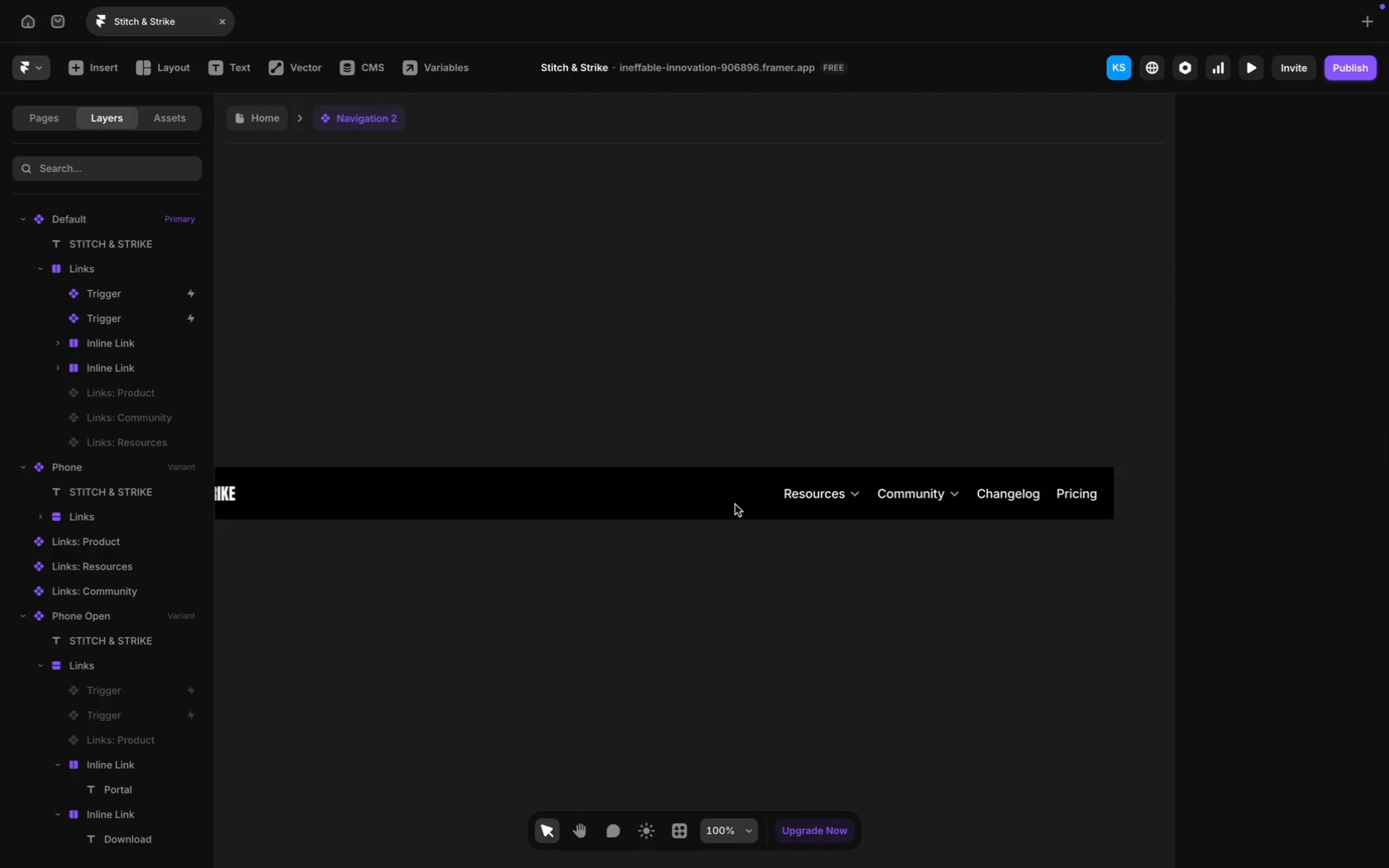 
scroll: coordinate [718, 636], scroll_direction: down, amount: 44.0
 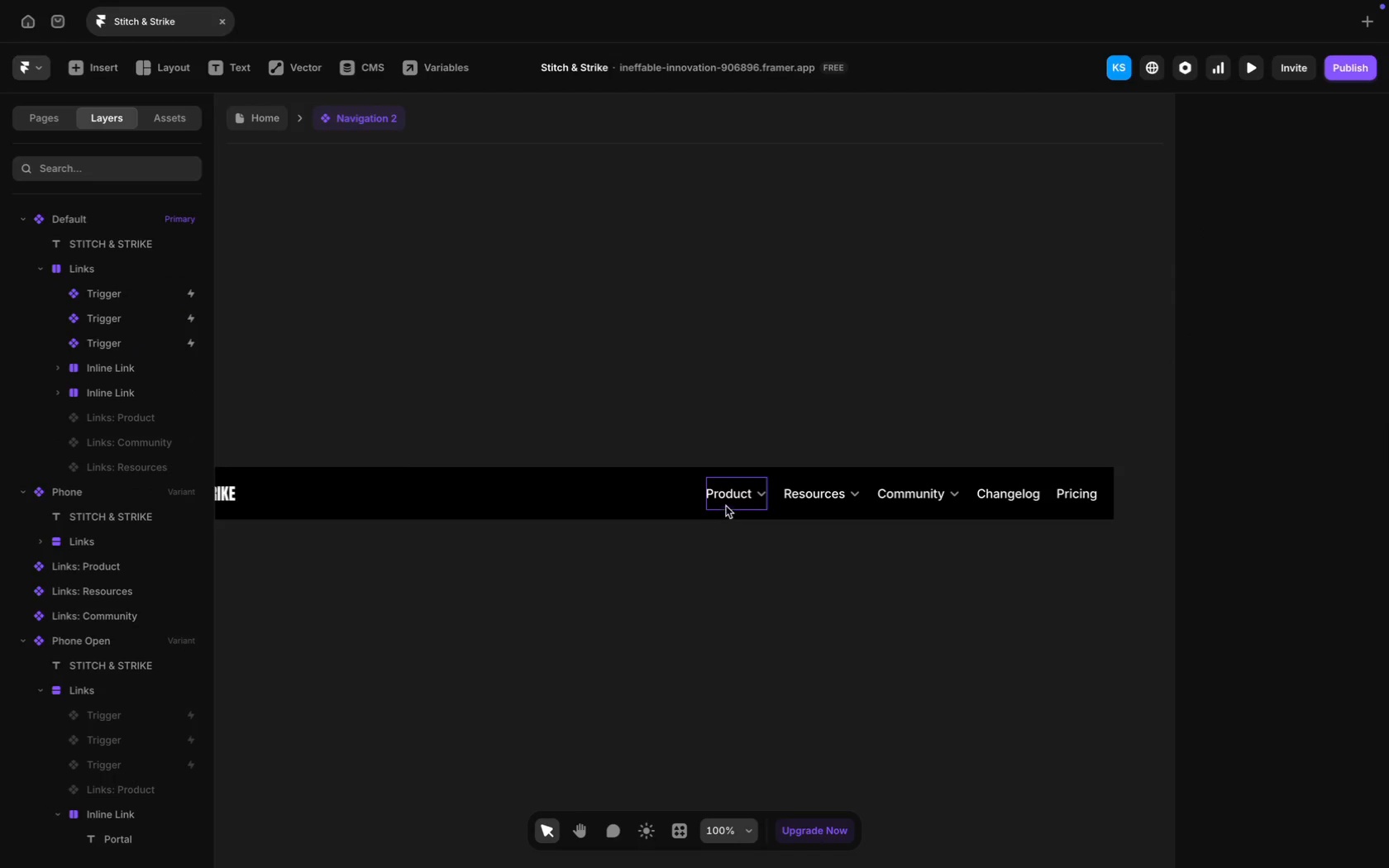 
key(Backspace)
 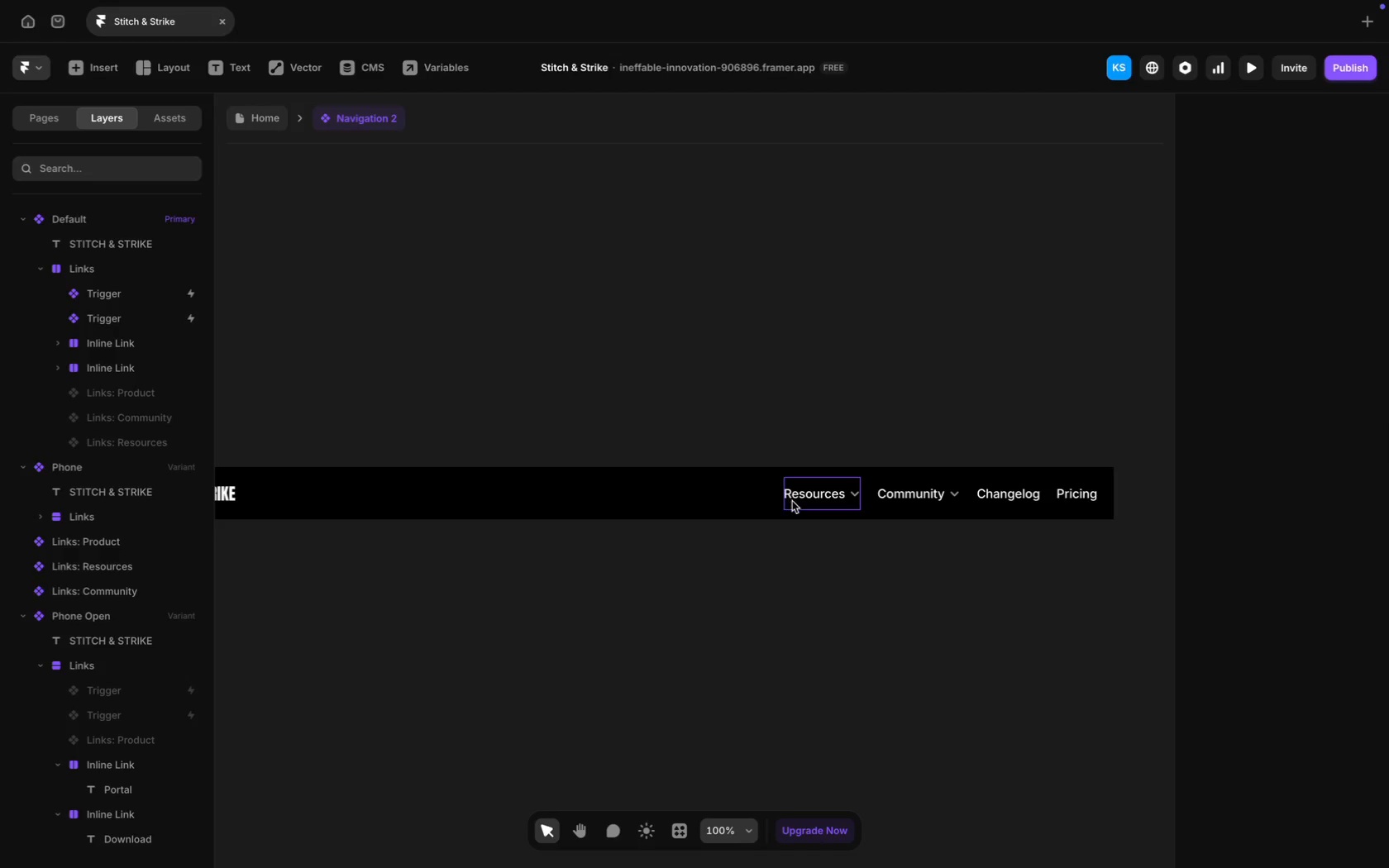 
left_click([796, 503])
 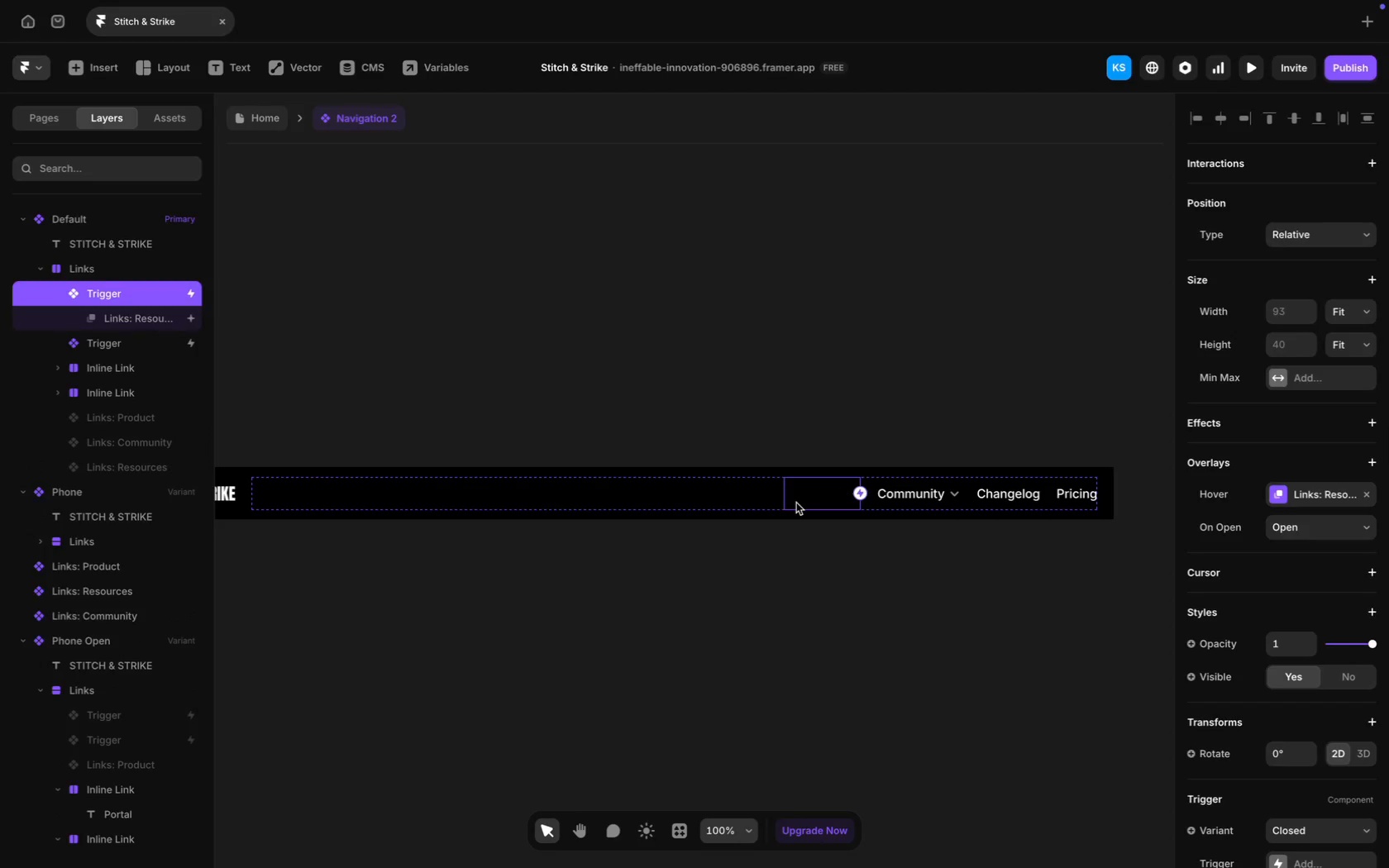 
key(Backspace)
 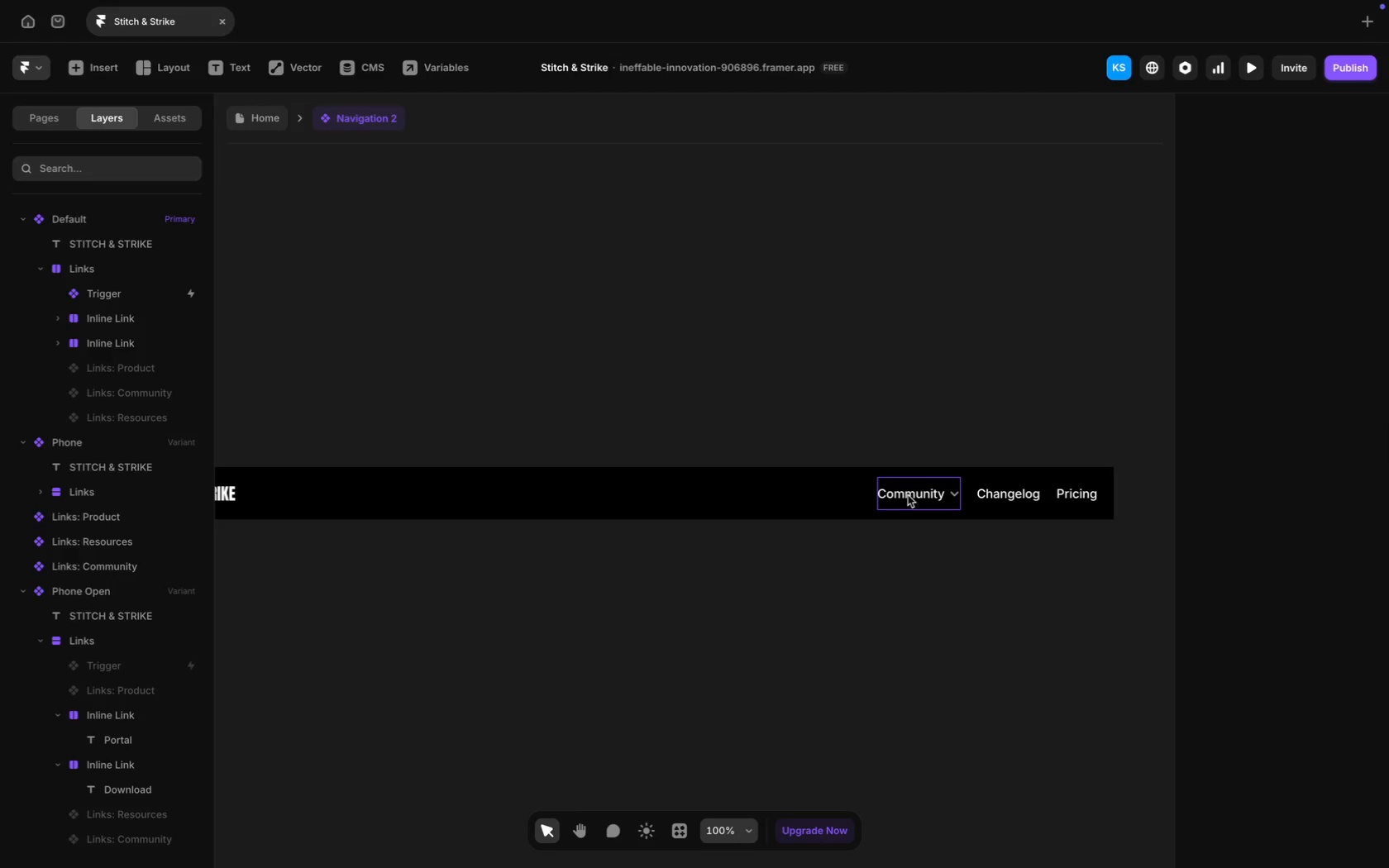 
left_click([909, 500])
 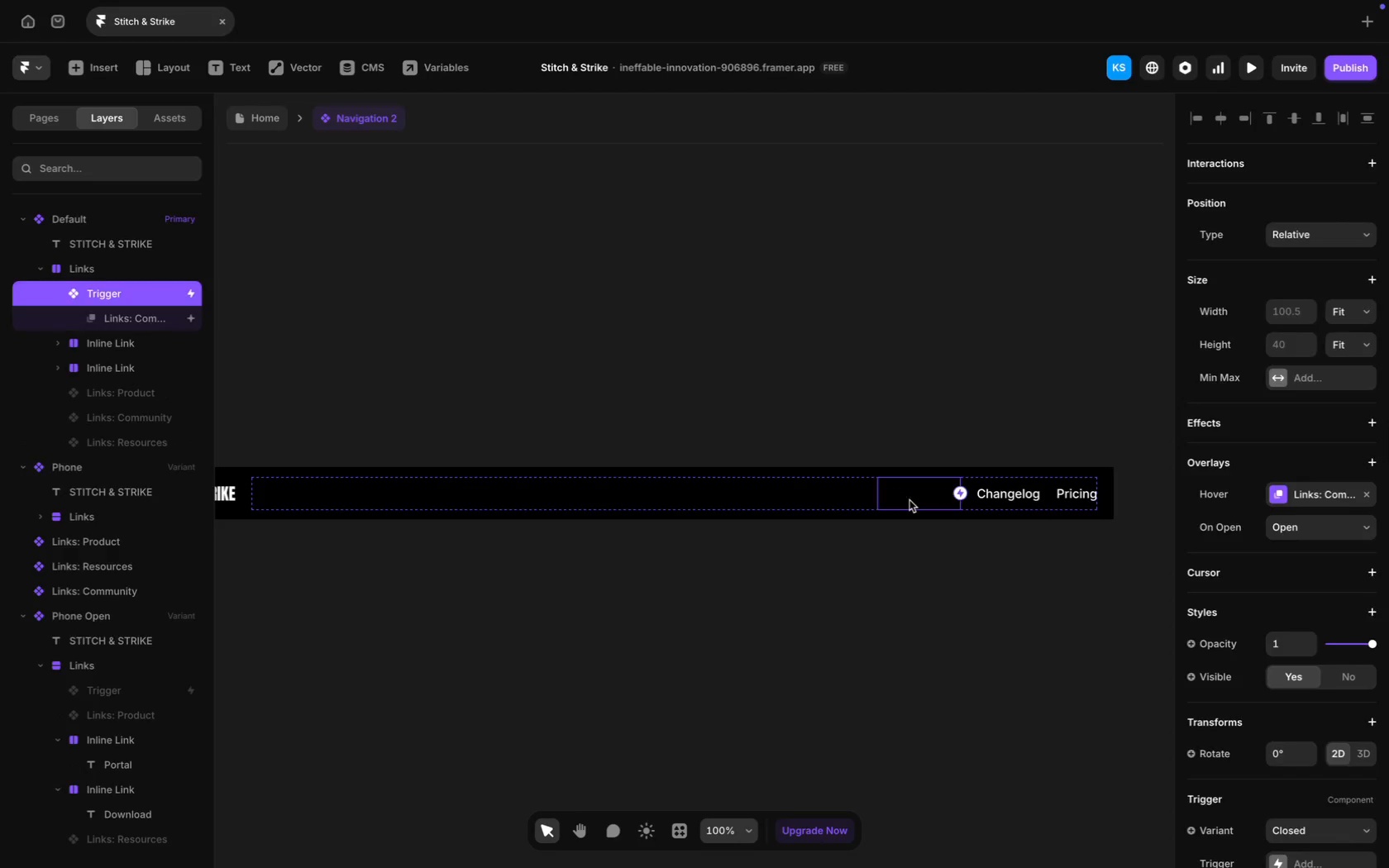 
key(Backspace)
 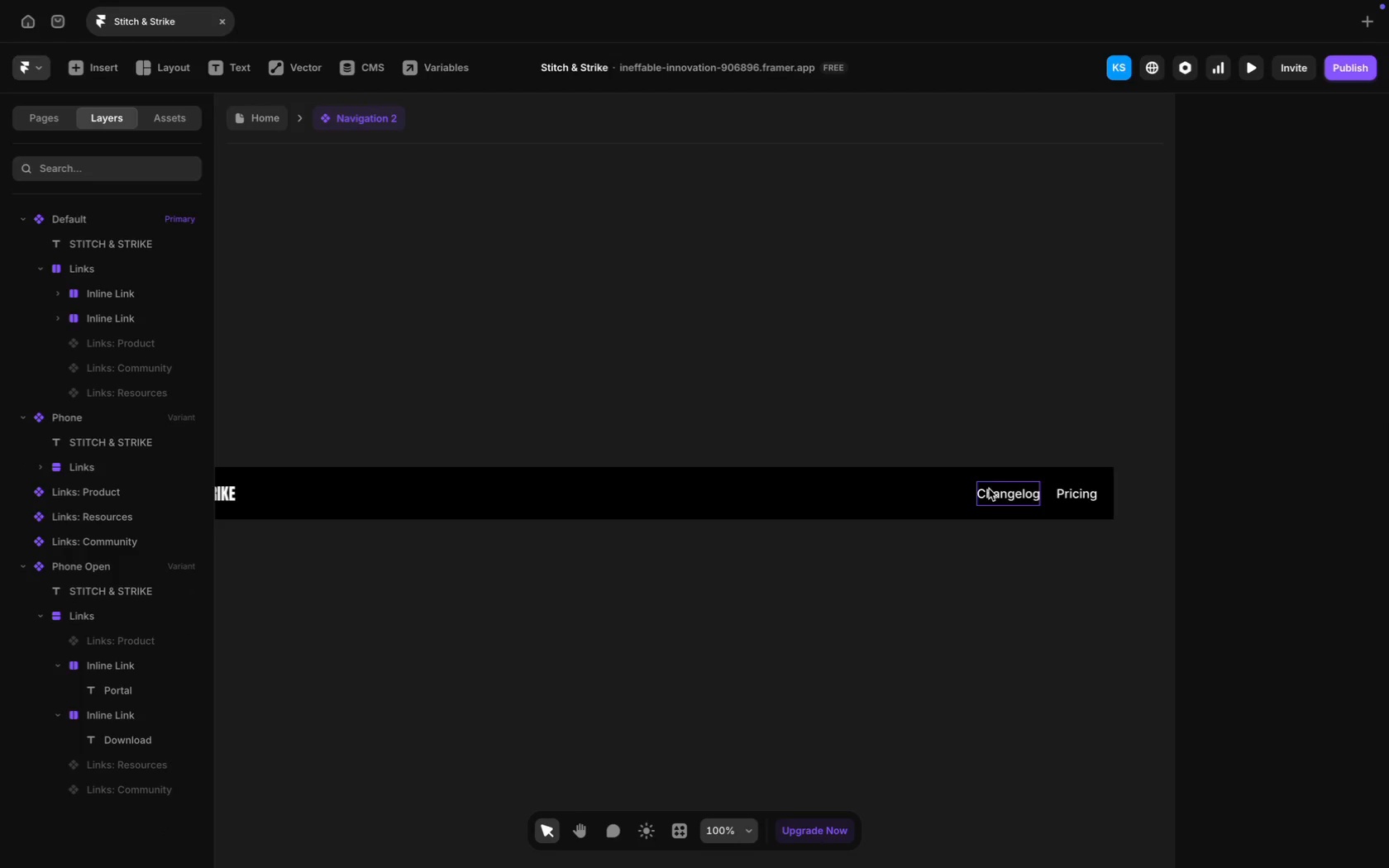 
left_click([997, 491])
 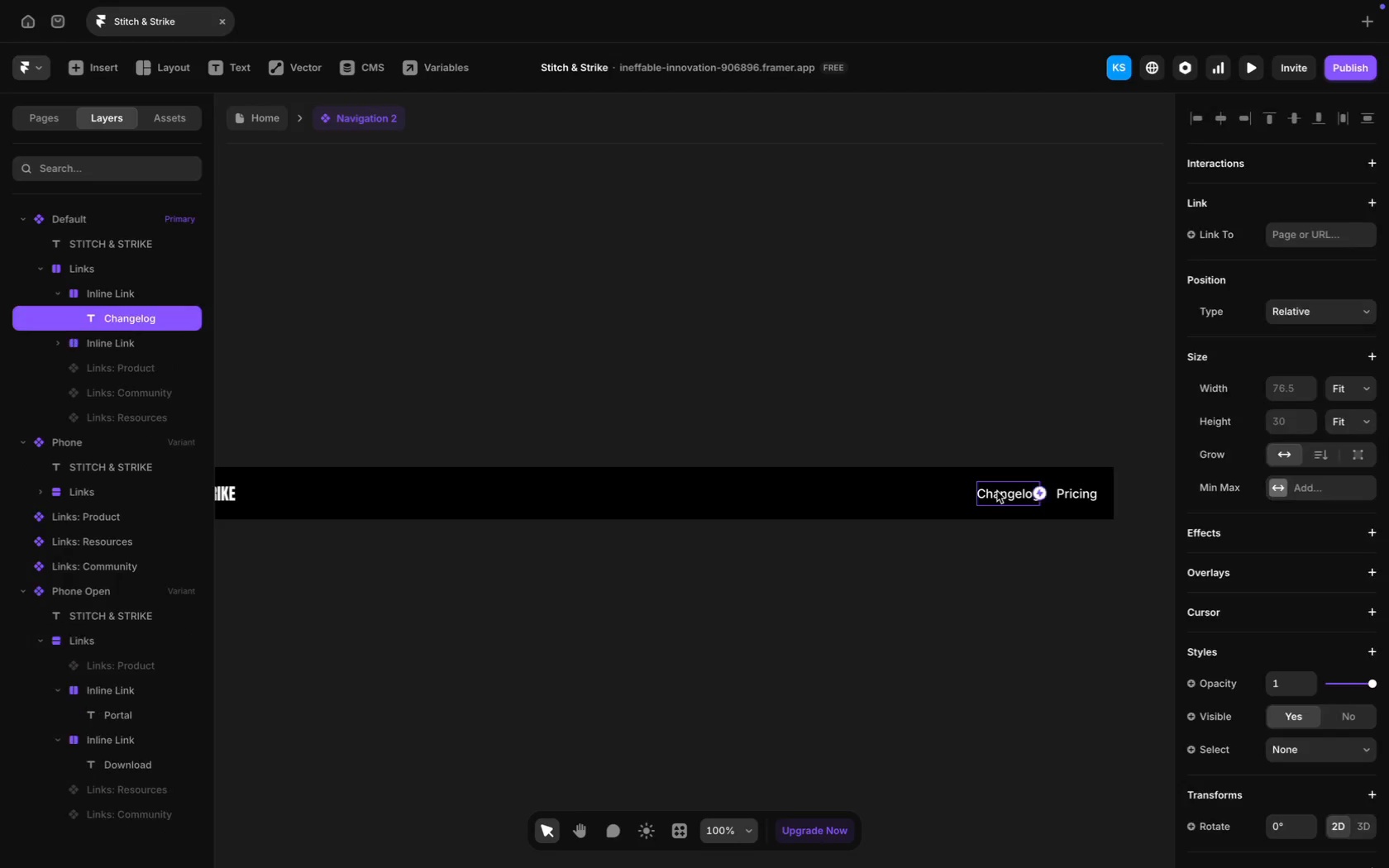 
double_click([997, 491])
 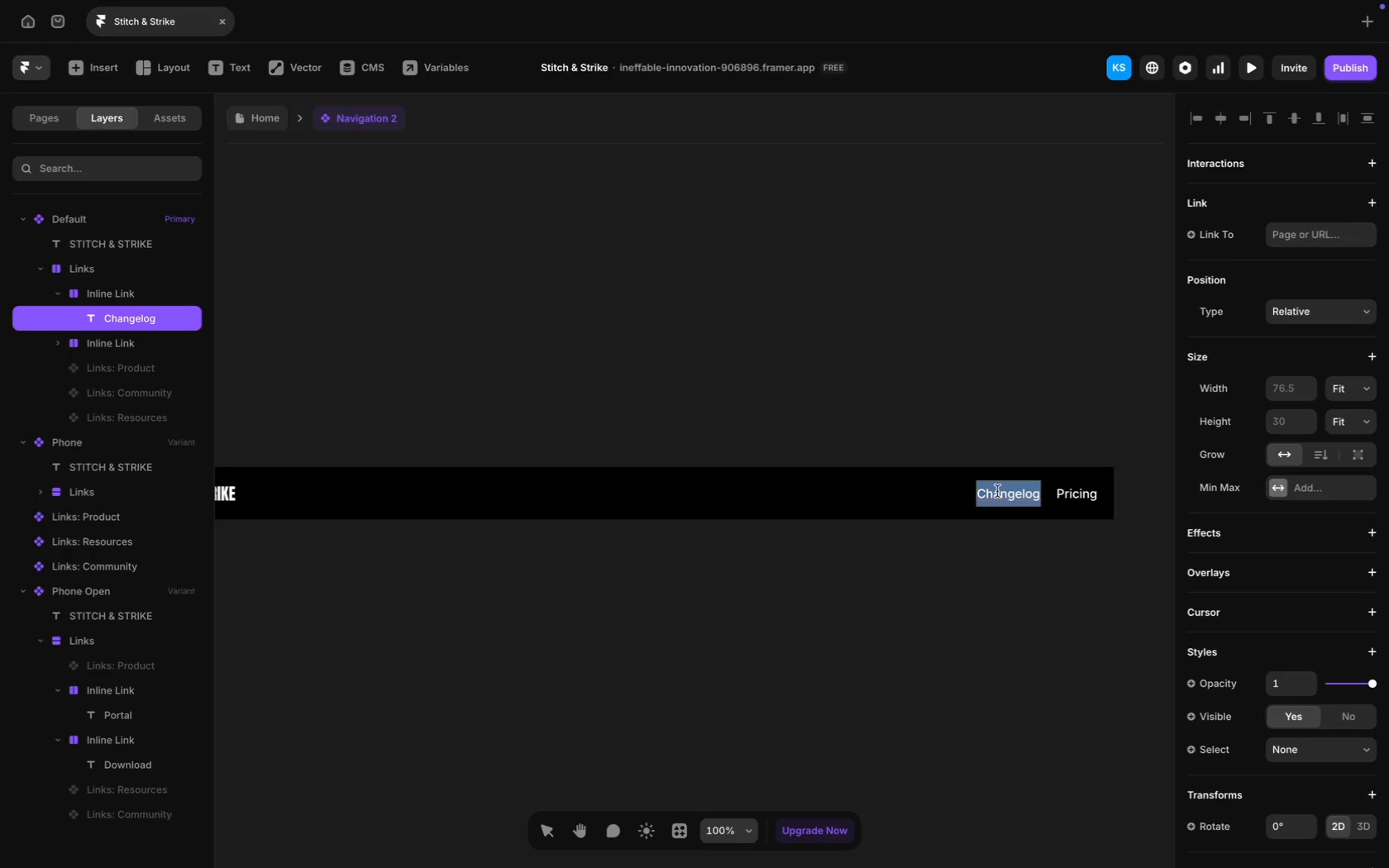 
type(Portal)
 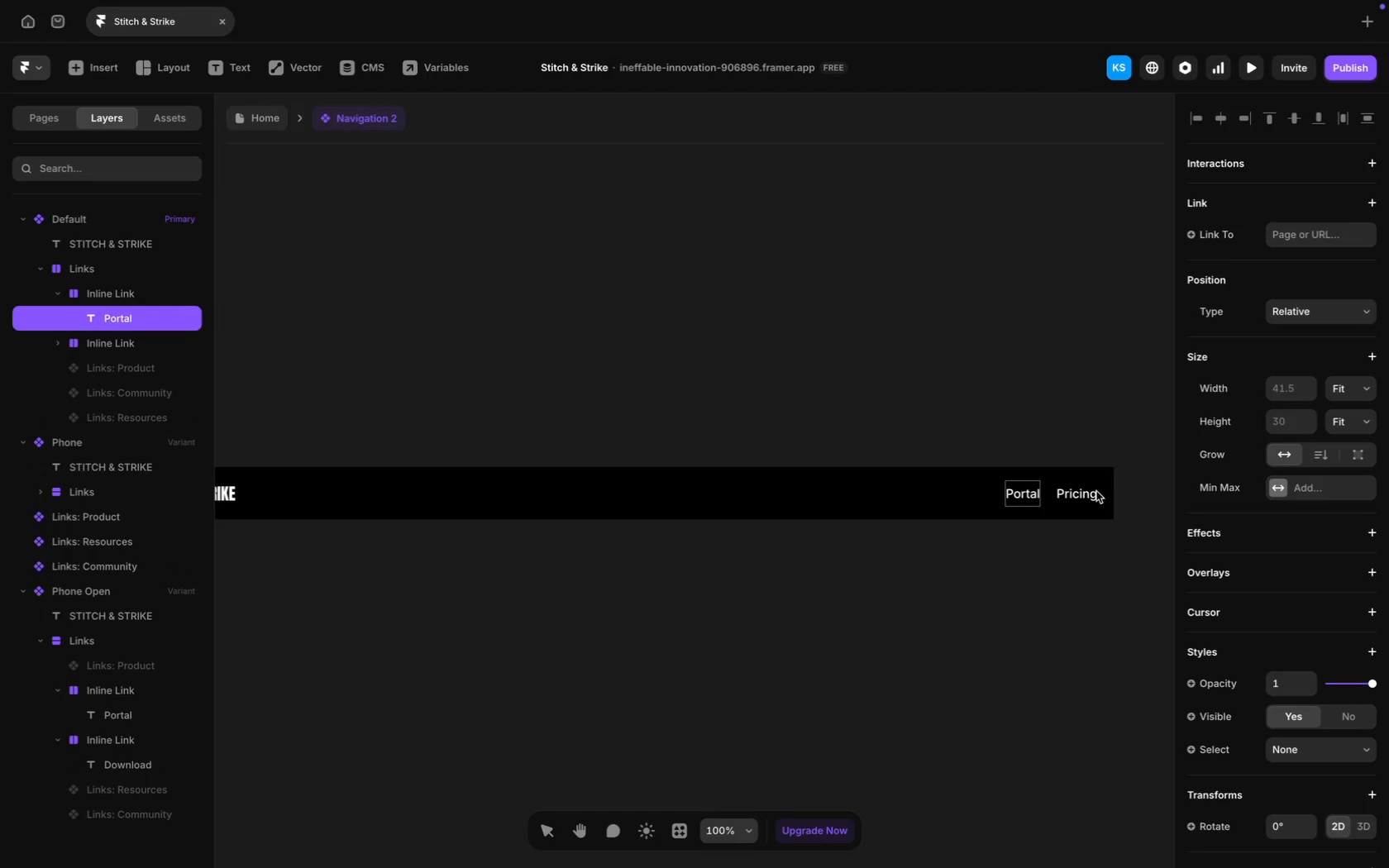 
double_click([1086, 490])
 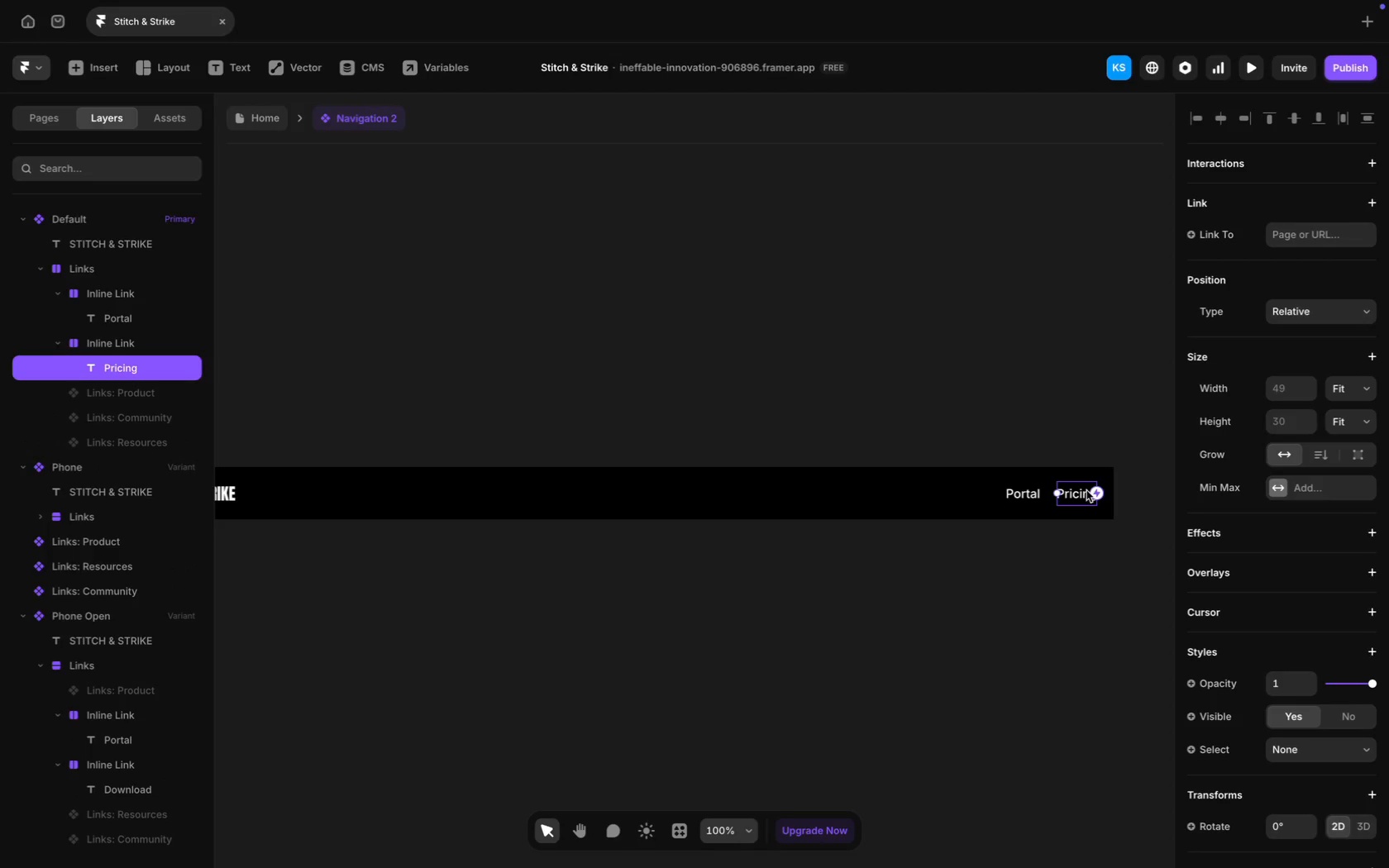 
left_click([1086, 490])
 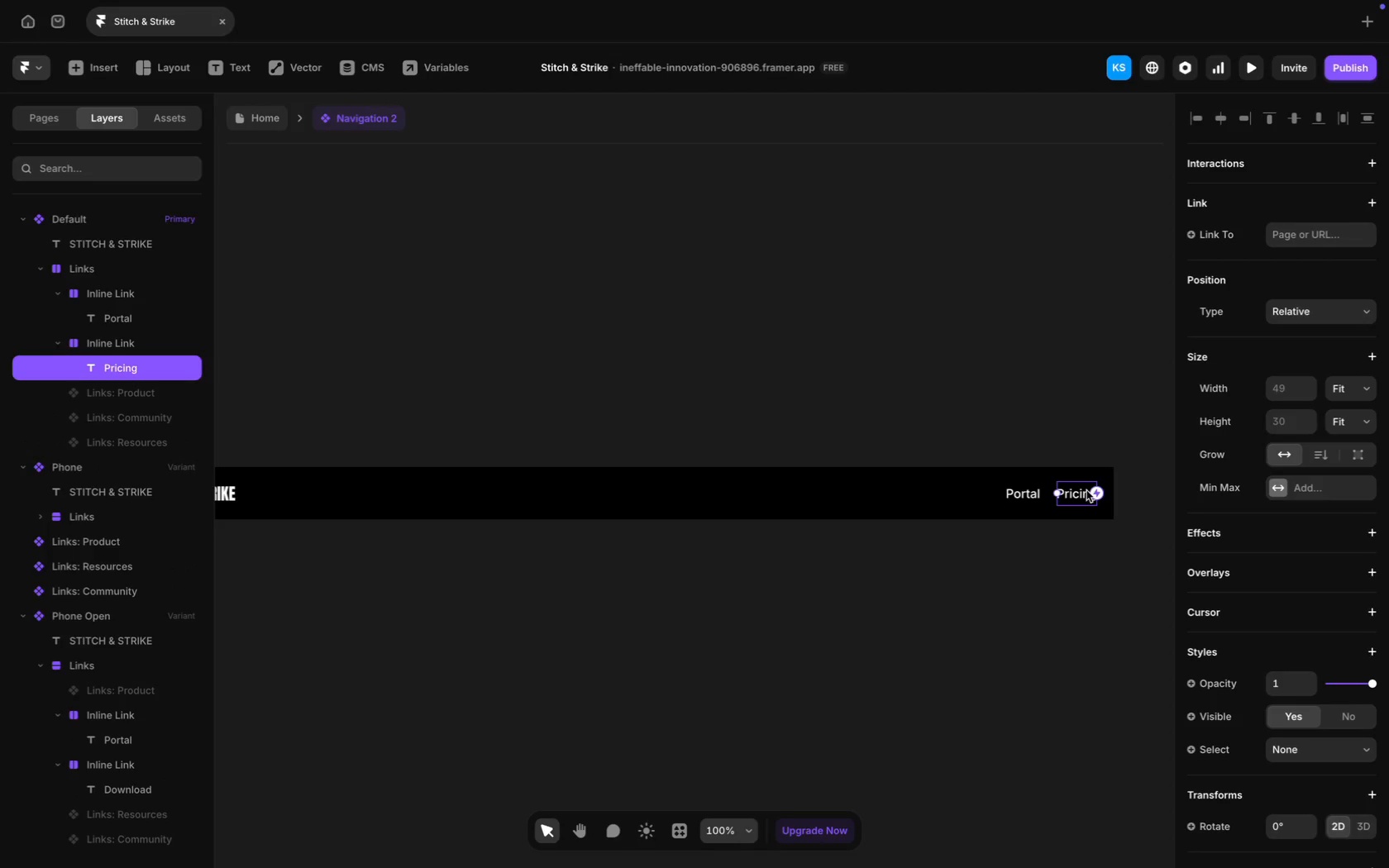 
key(Meta+A)
 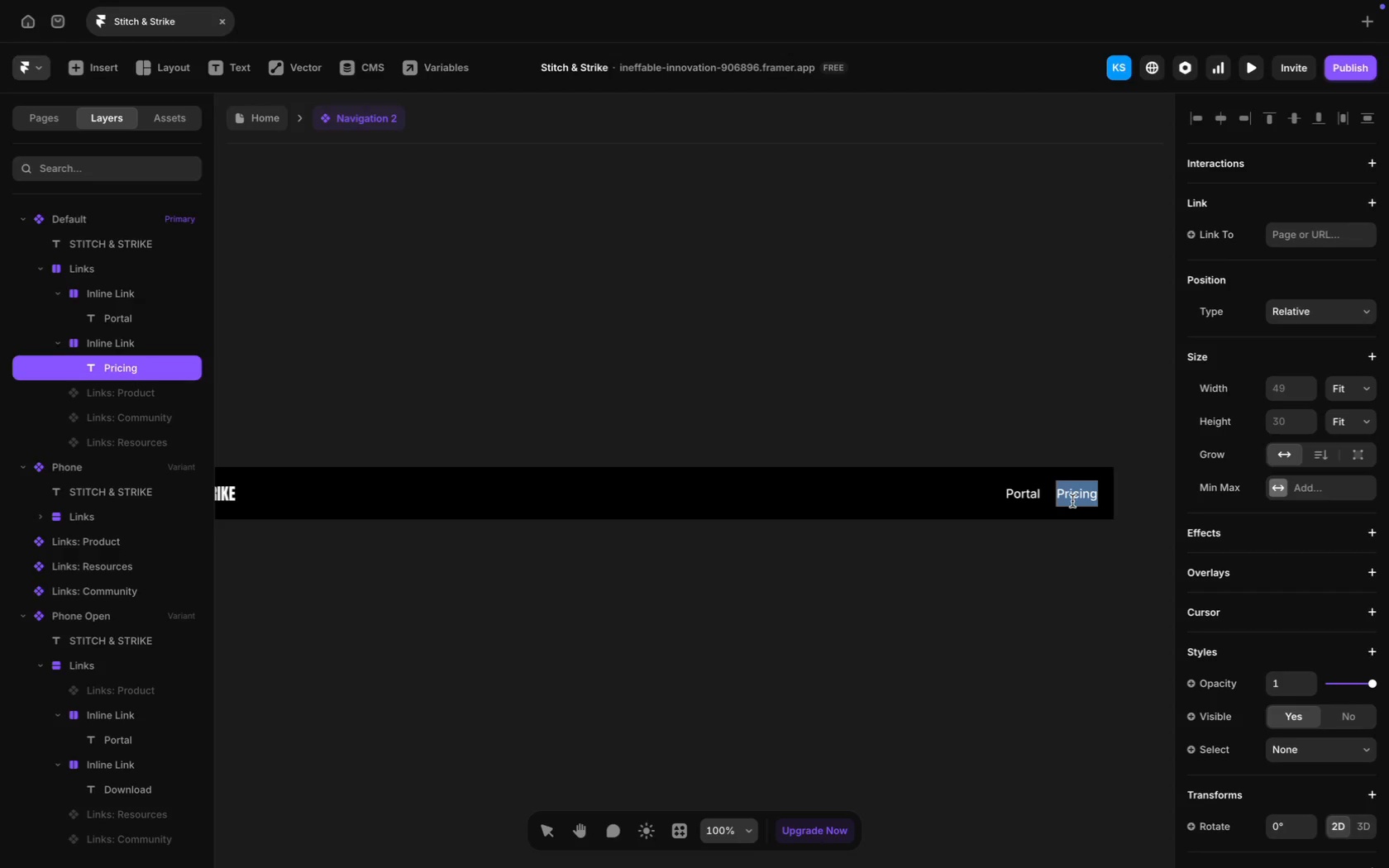 
type(Download)
 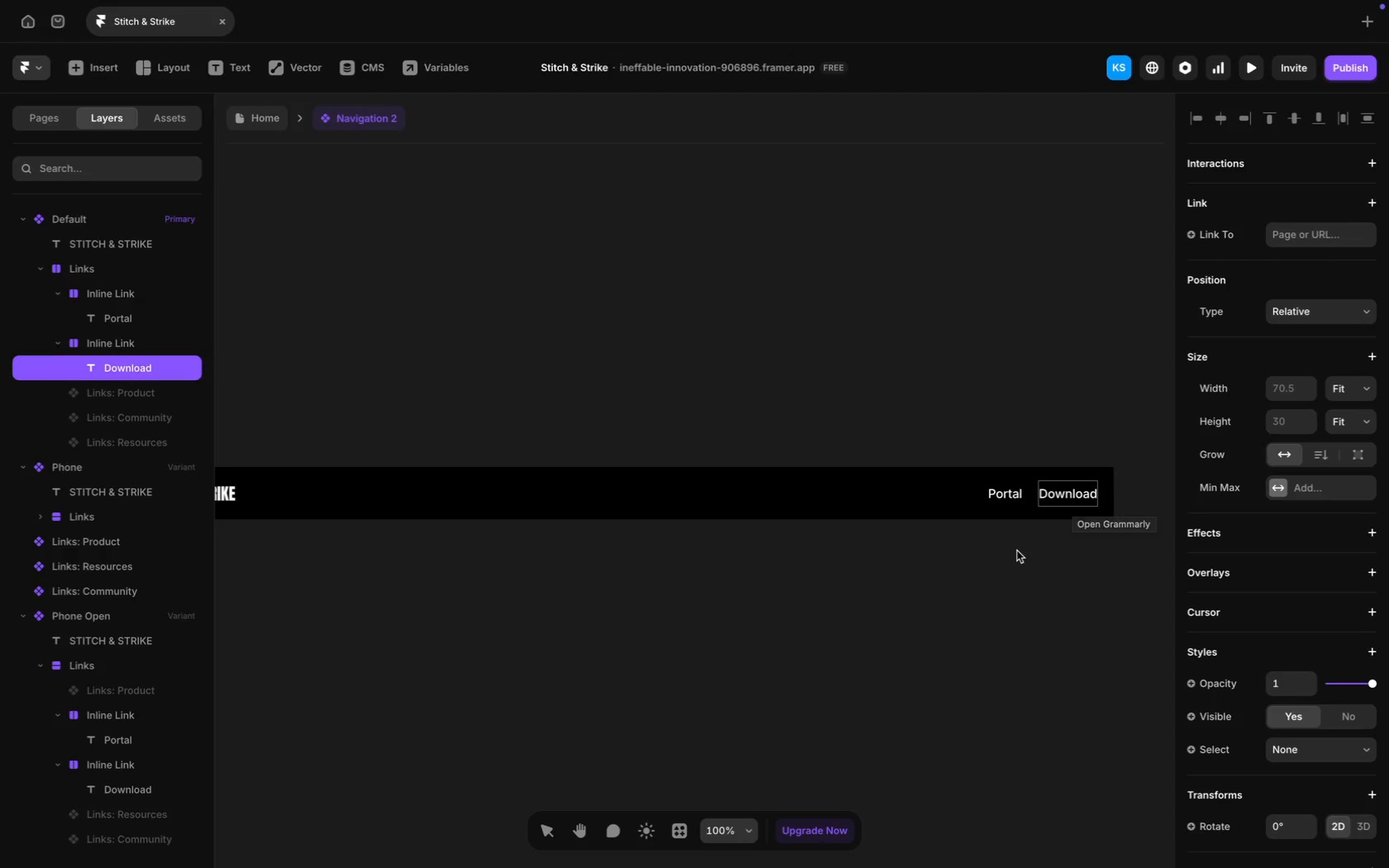 
key(Enter)
 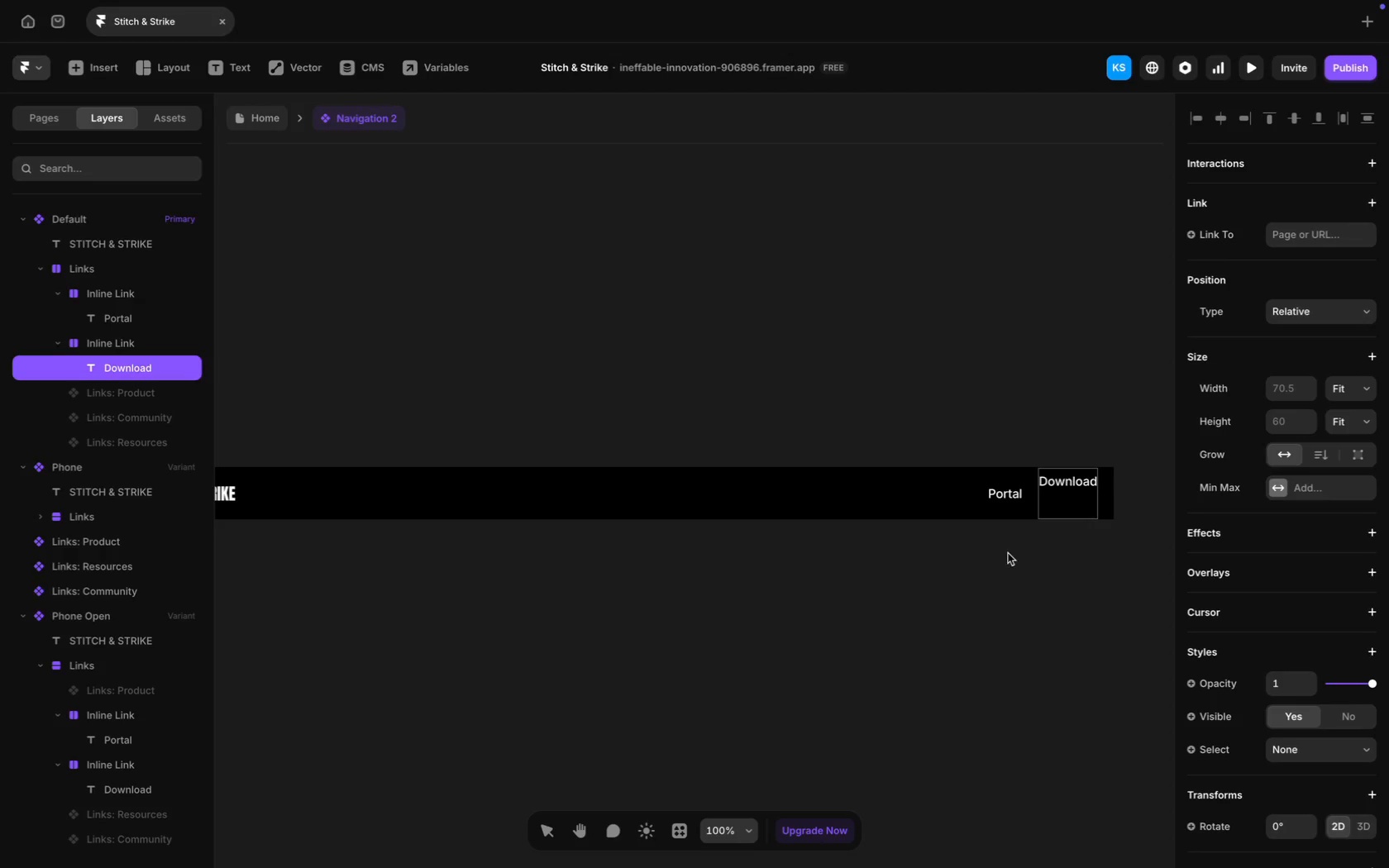 
key(Meta+Z)
 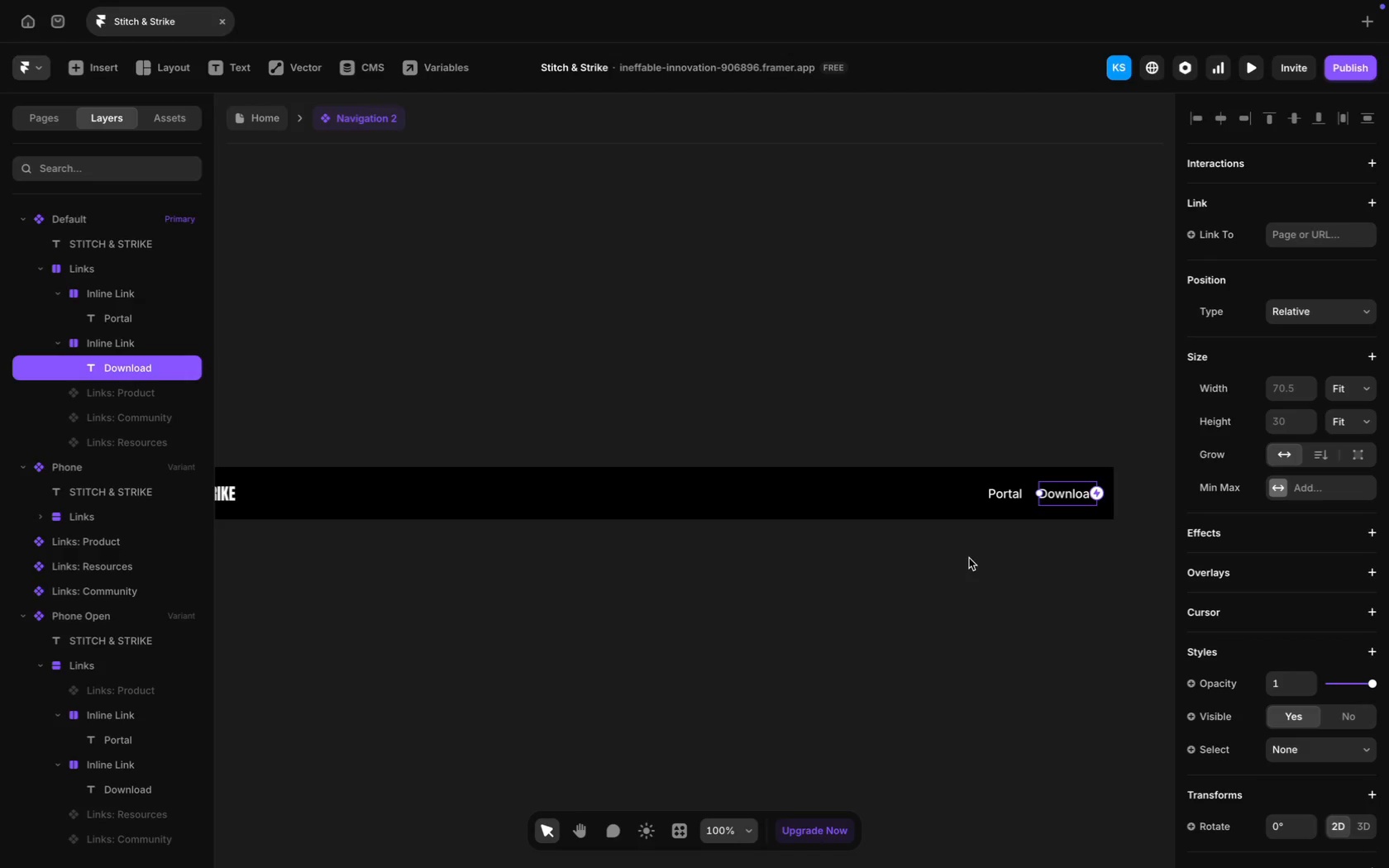 
wait(31.43)
 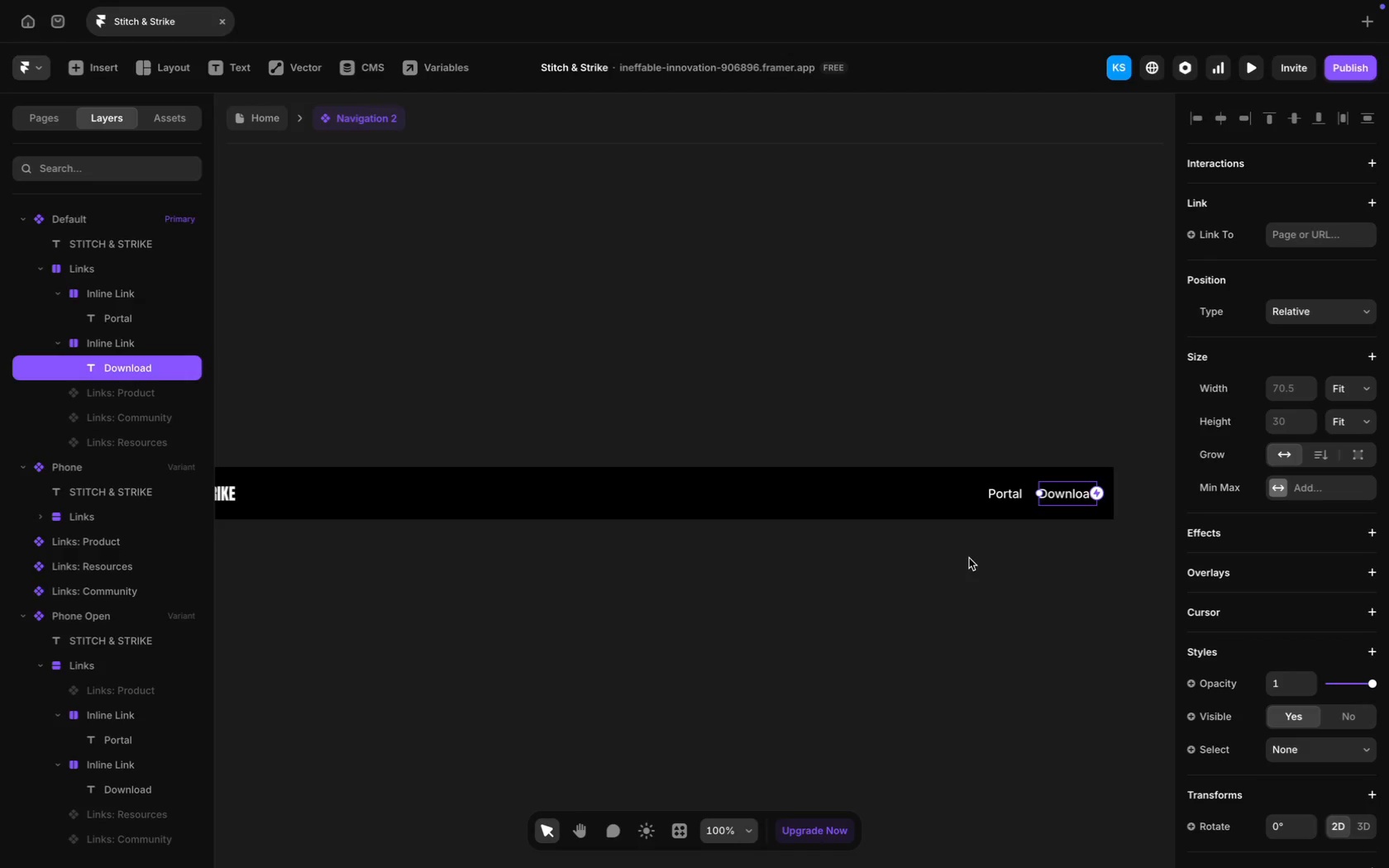 
scroll: coordinate [866, 506], scroll_direction: up, amount: 9.0
 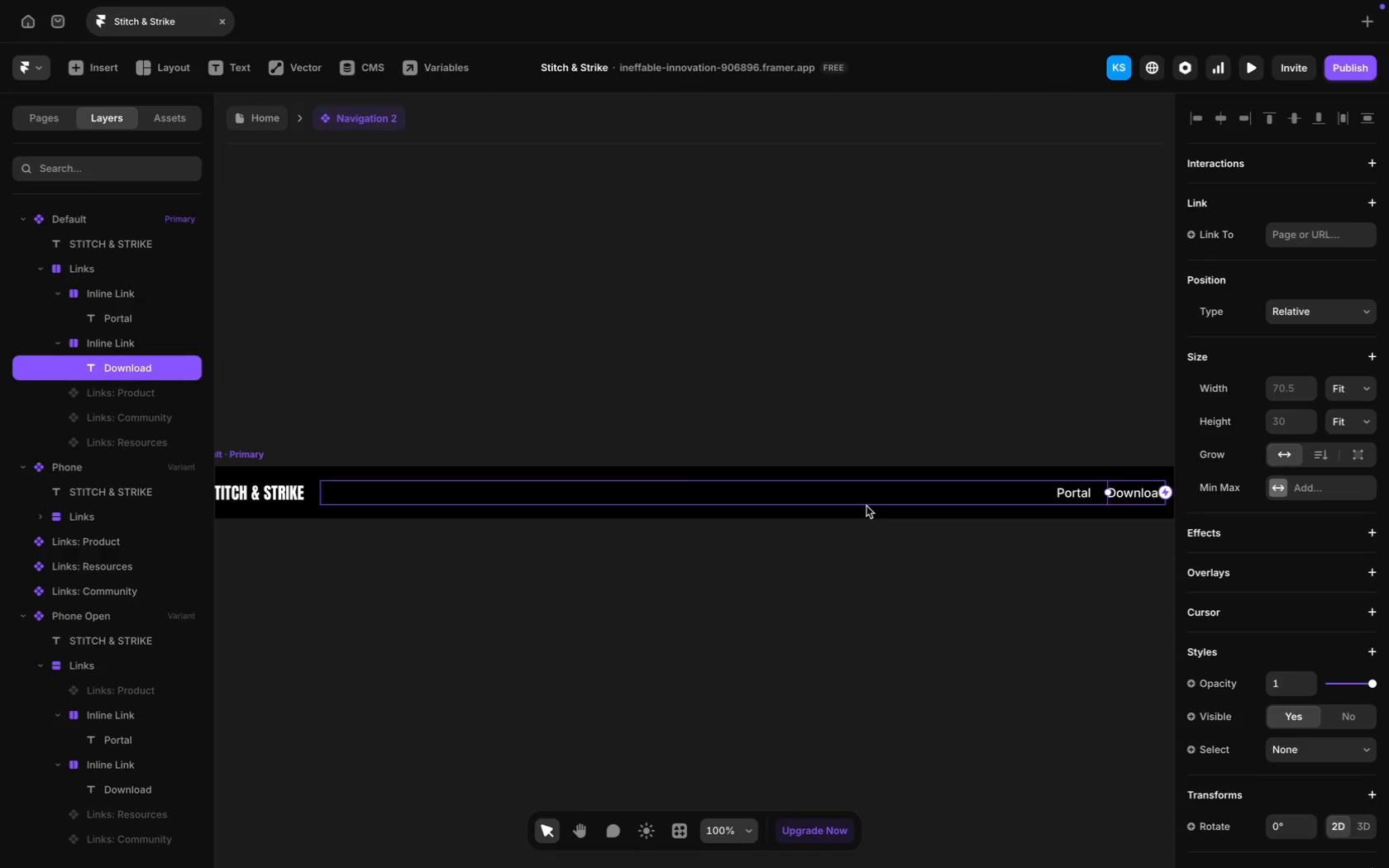 
wait(10.62)
 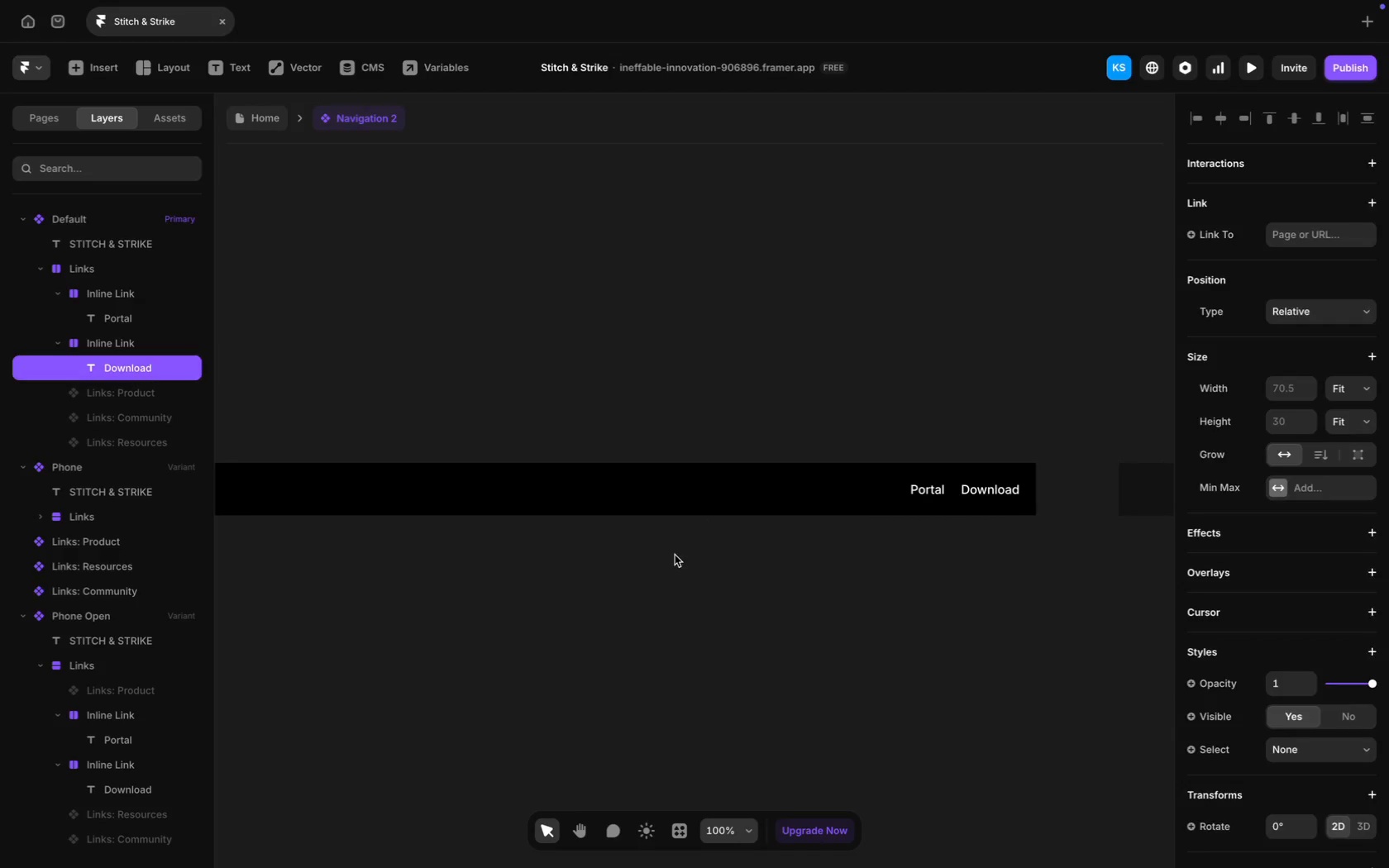 
left_click([674, 556])
 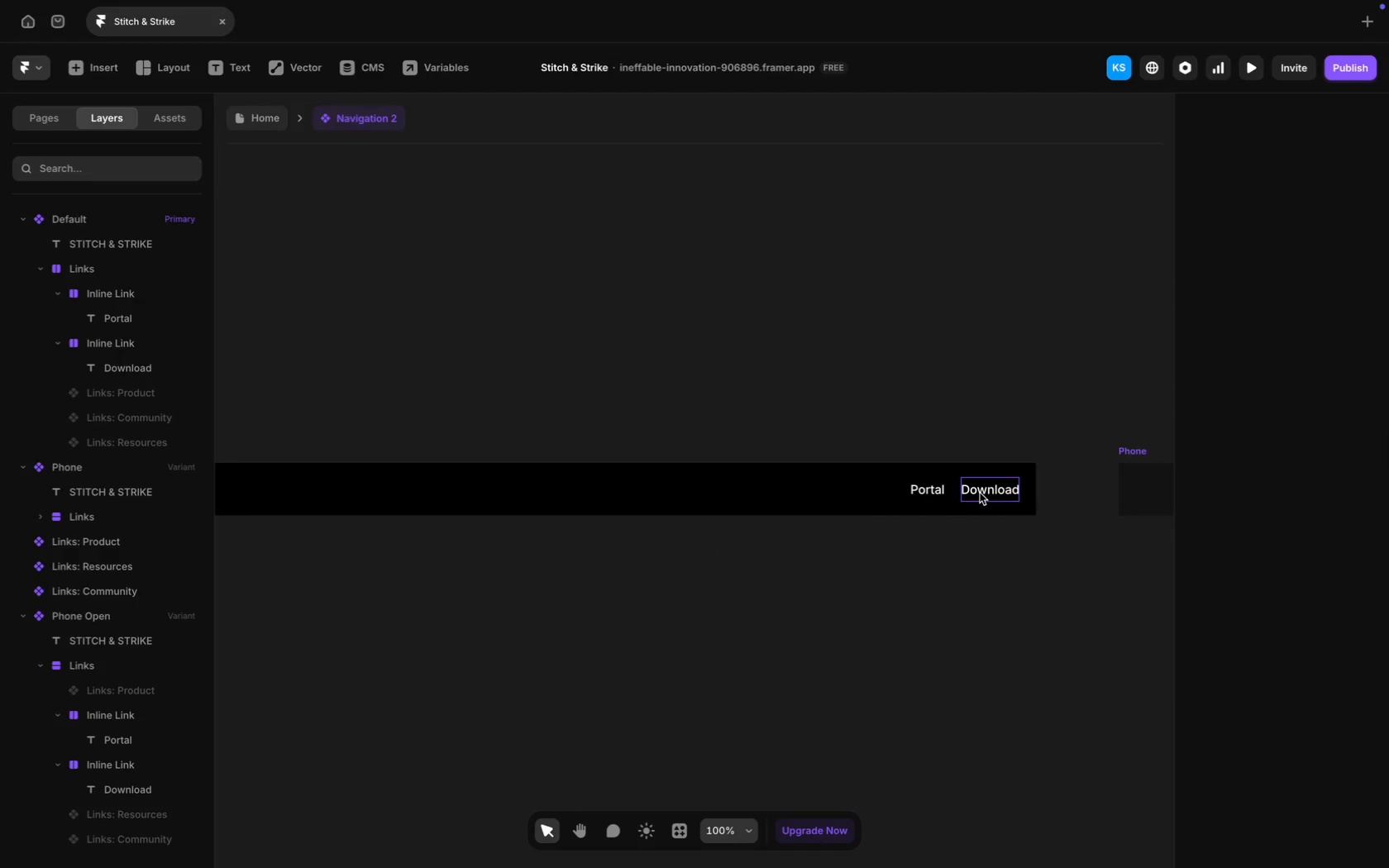 
scroll: coordinate [714, 517], scroll_direction: down, amount: 17.0
 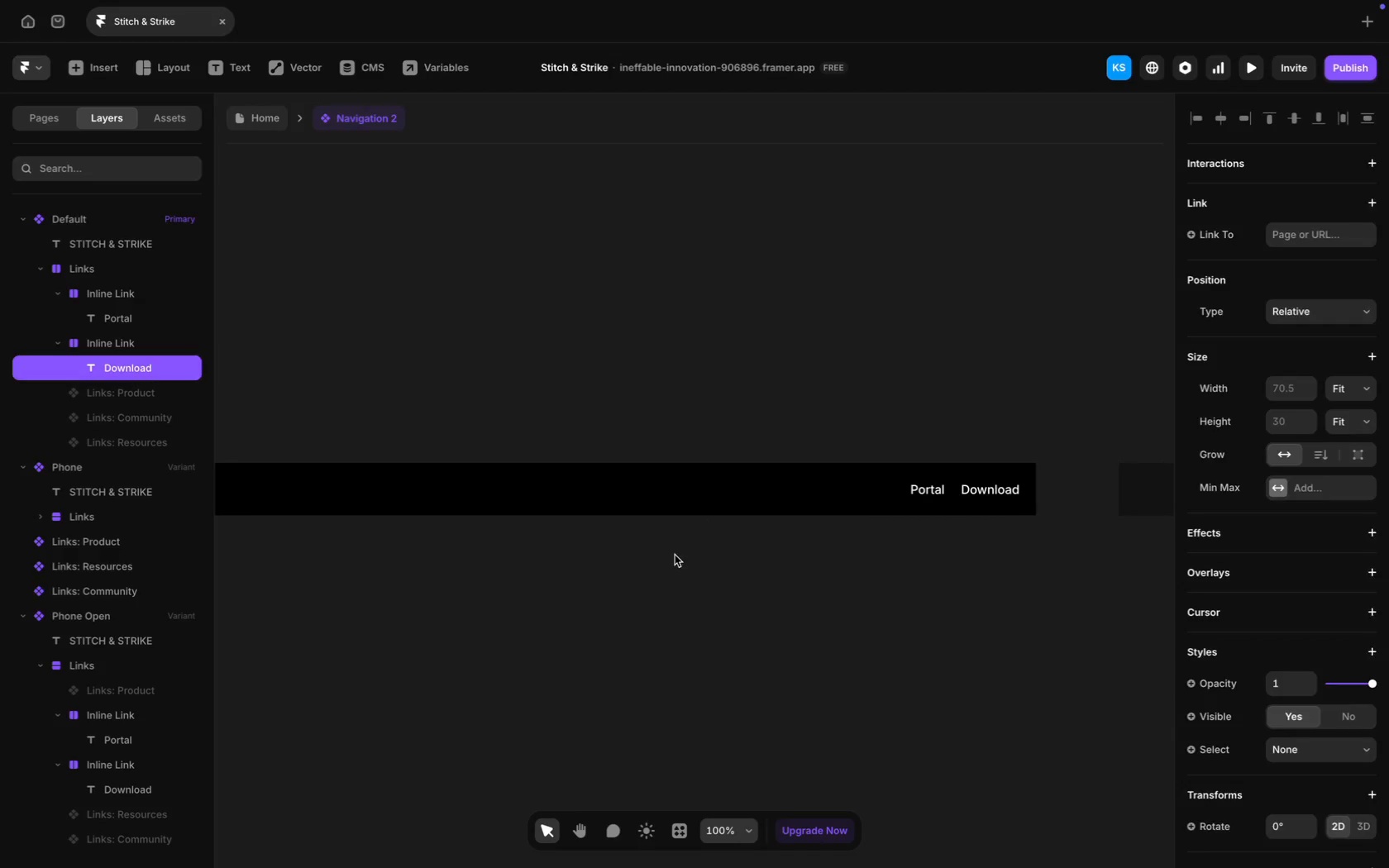 
left_click([986, 492])
 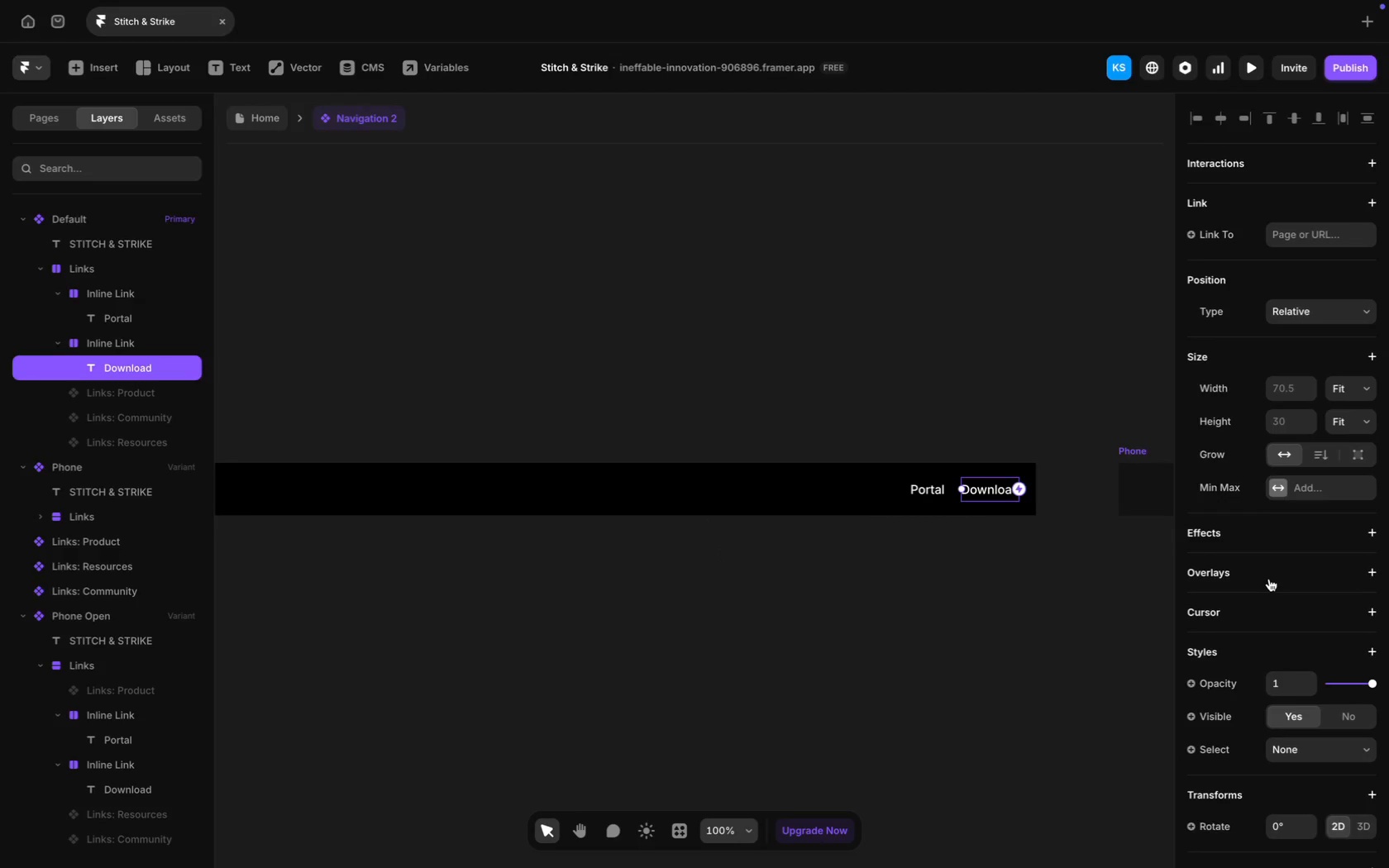 
scroll: coordinate [1266, 642], scroll_direction: down, amount: 58.0
 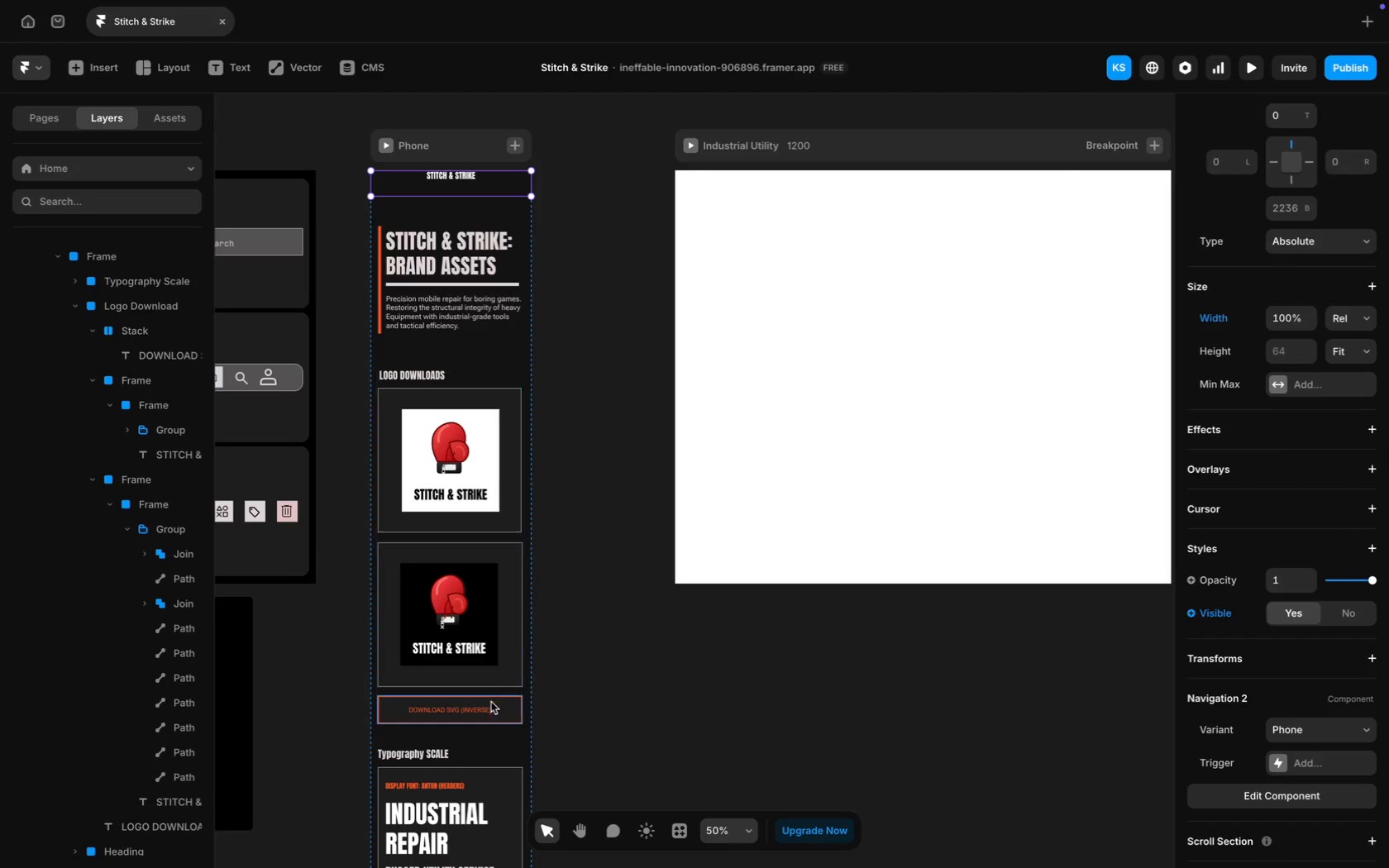 
left_click([510, 720])
 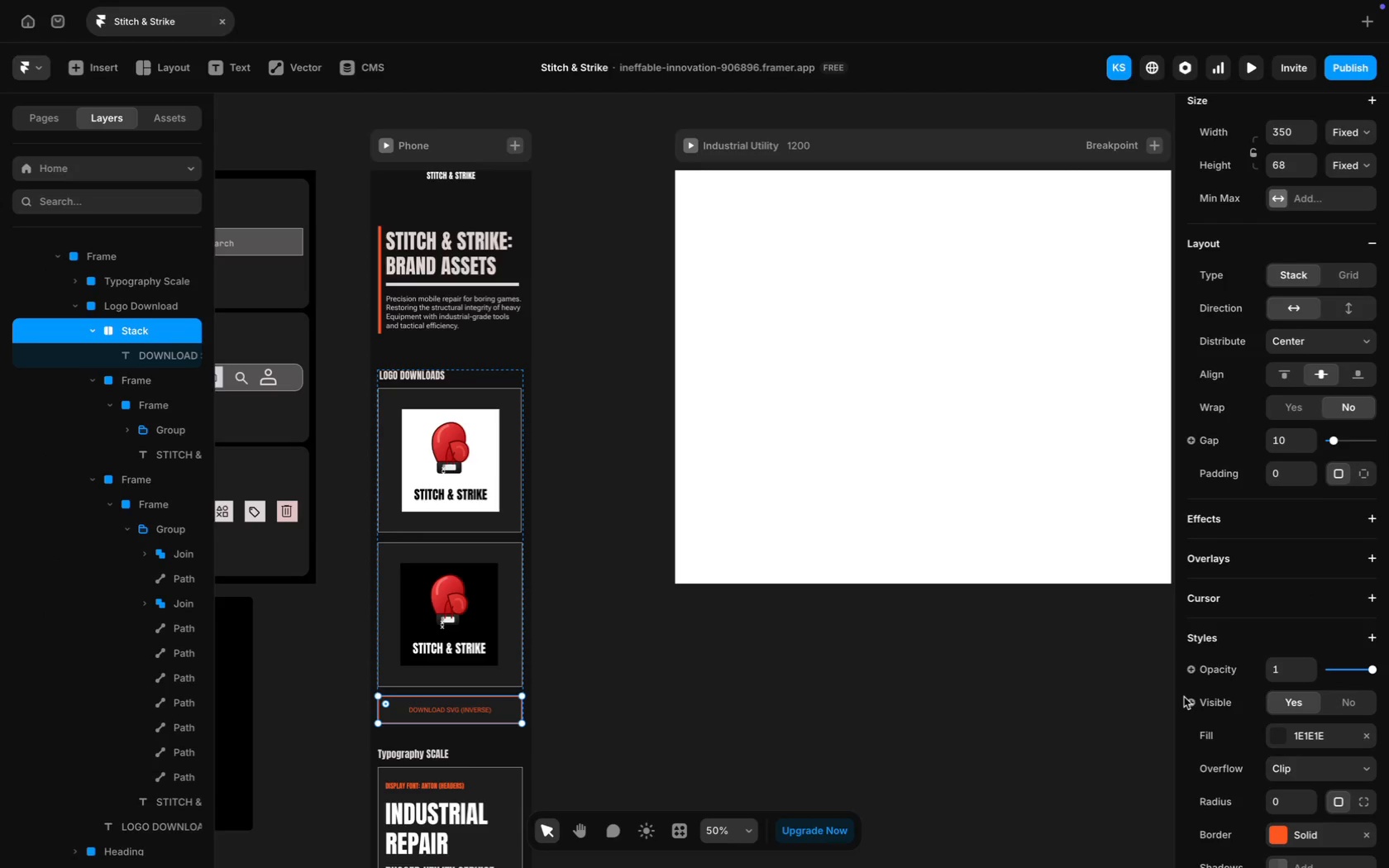 
scroll: coordinate [1184, 697], scroll_direction: down, amount: 11.0
 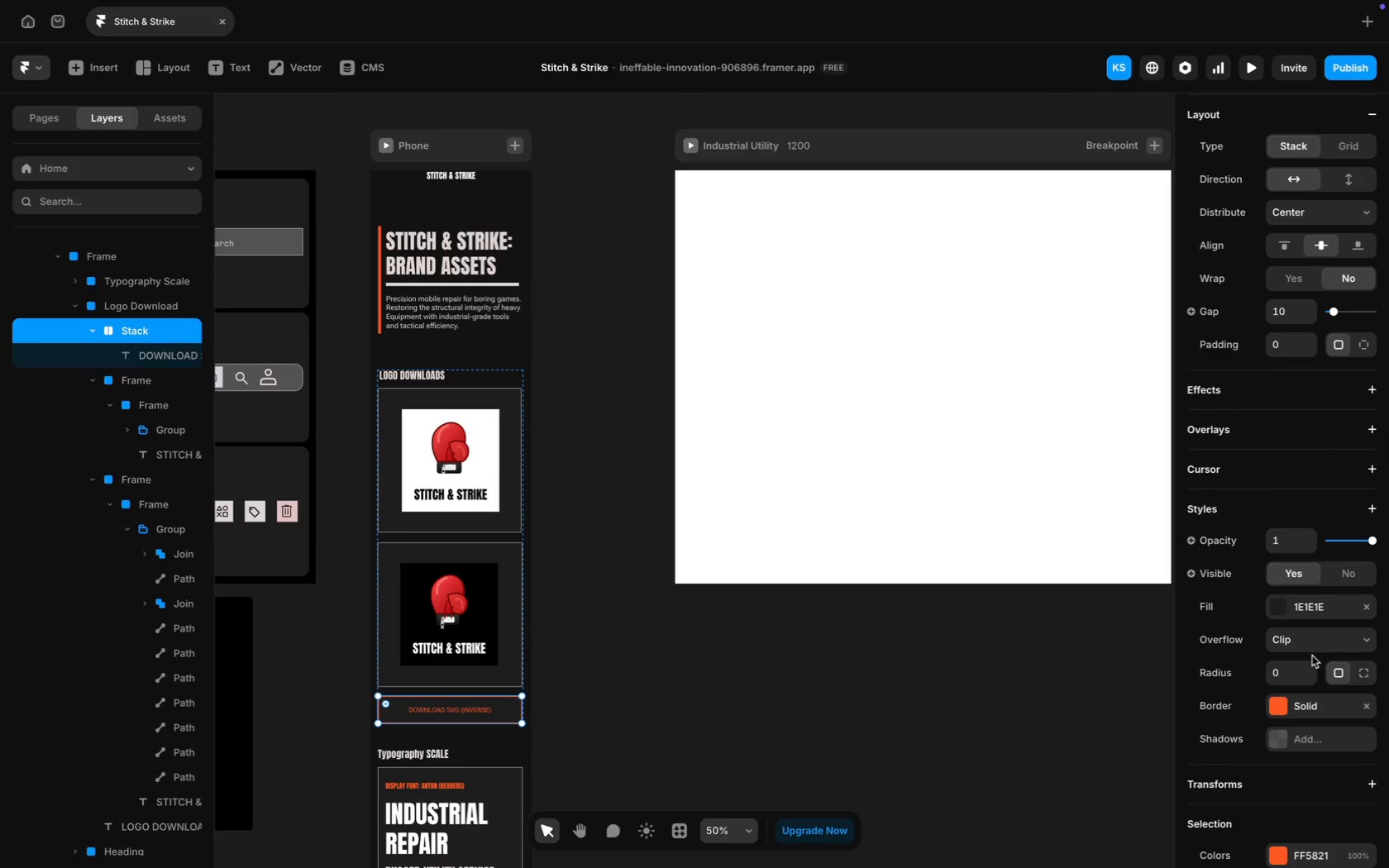 
left_click([1310, 713])
 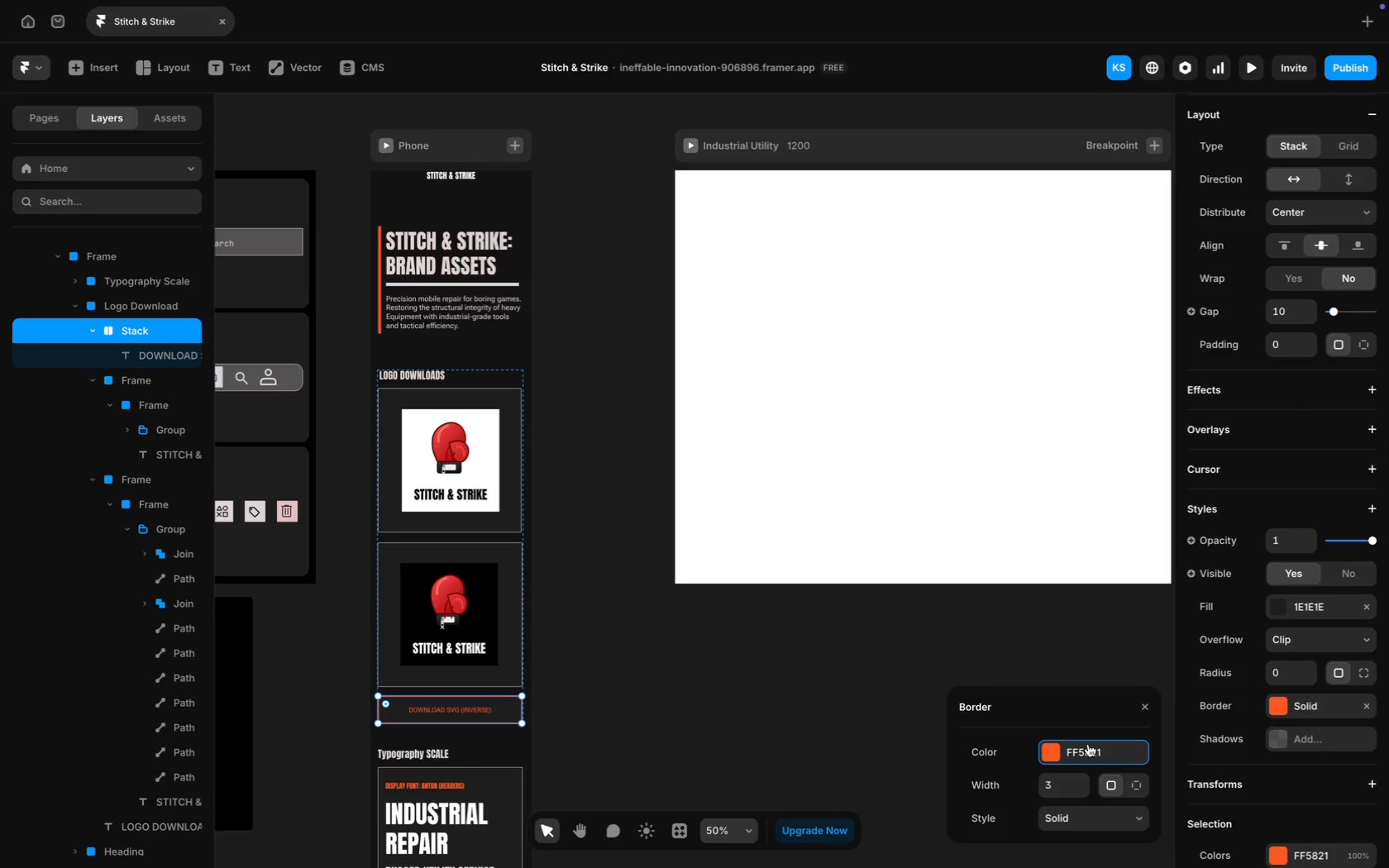 
key(Meta+CommandLeft)
 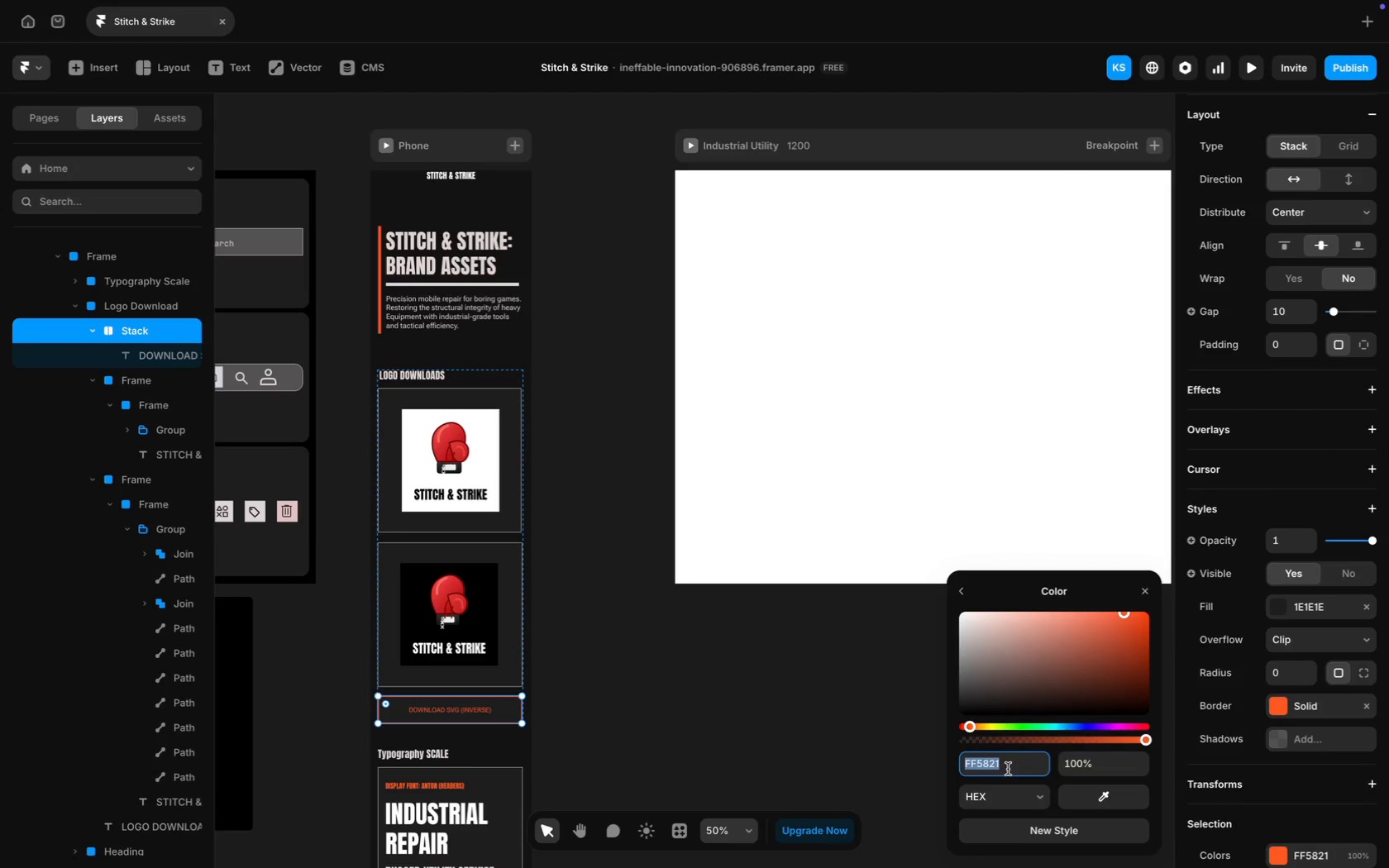 
key(Meta+V)
 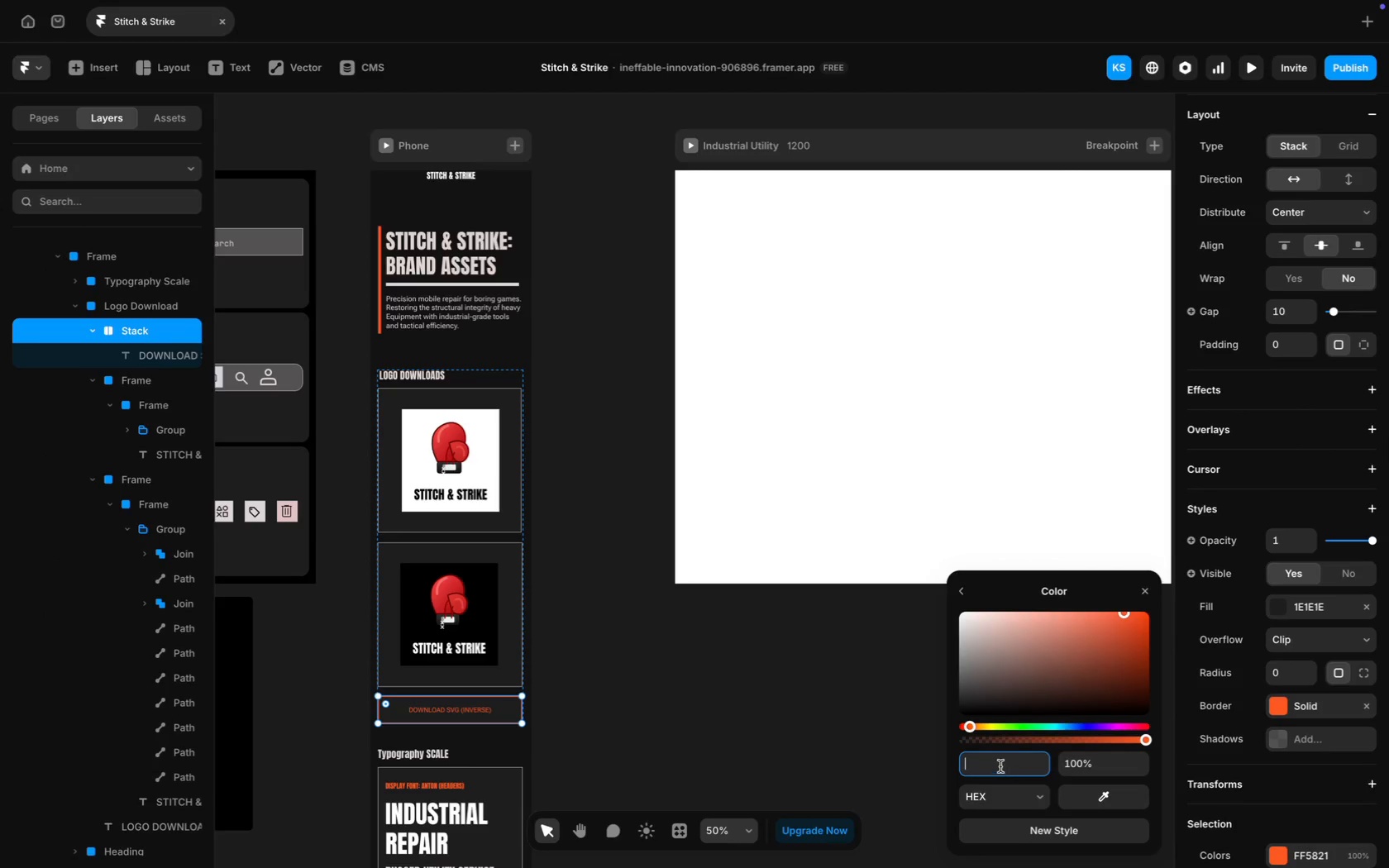 
key(Meta+C)
 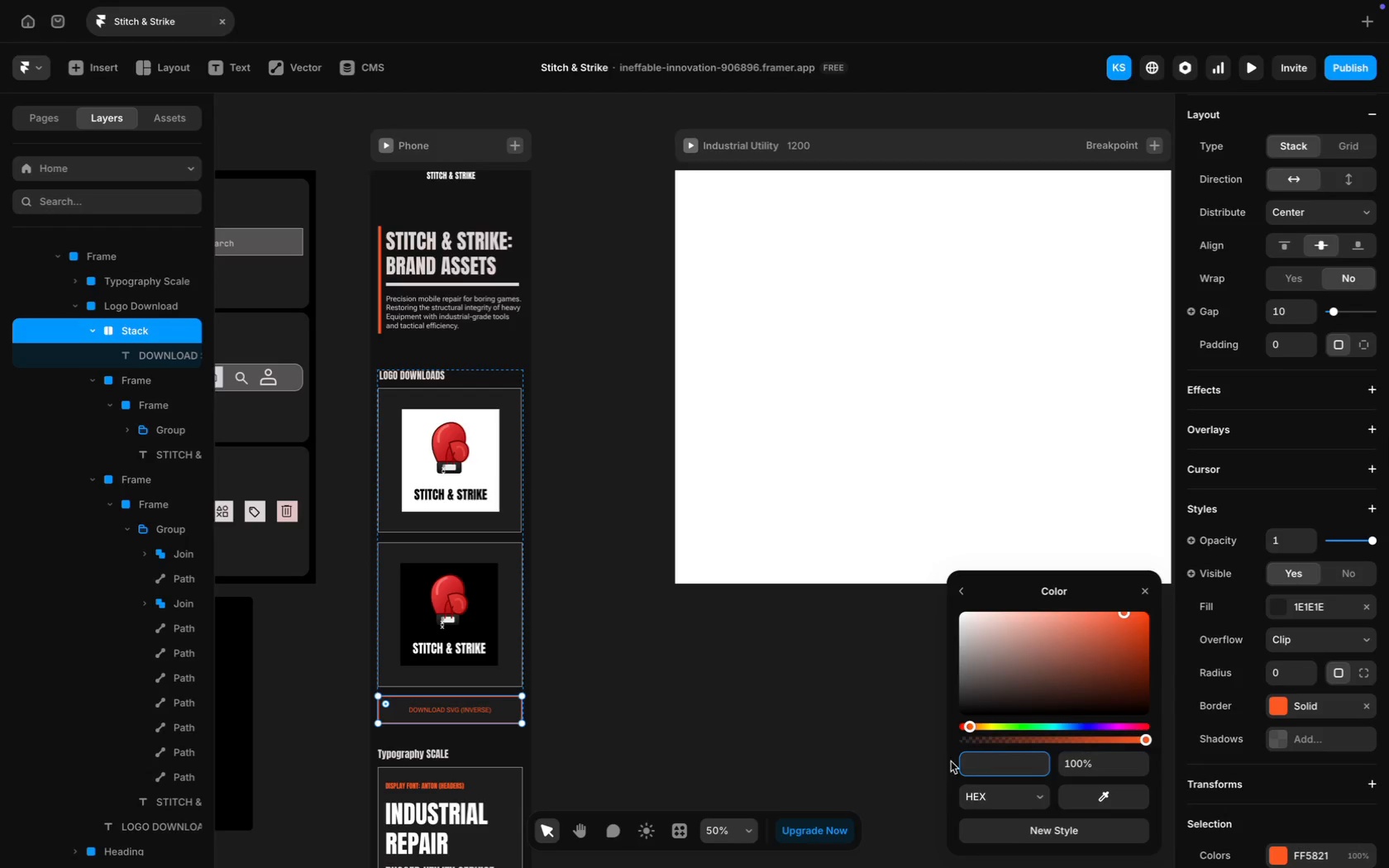 
key(Meta+Z)
 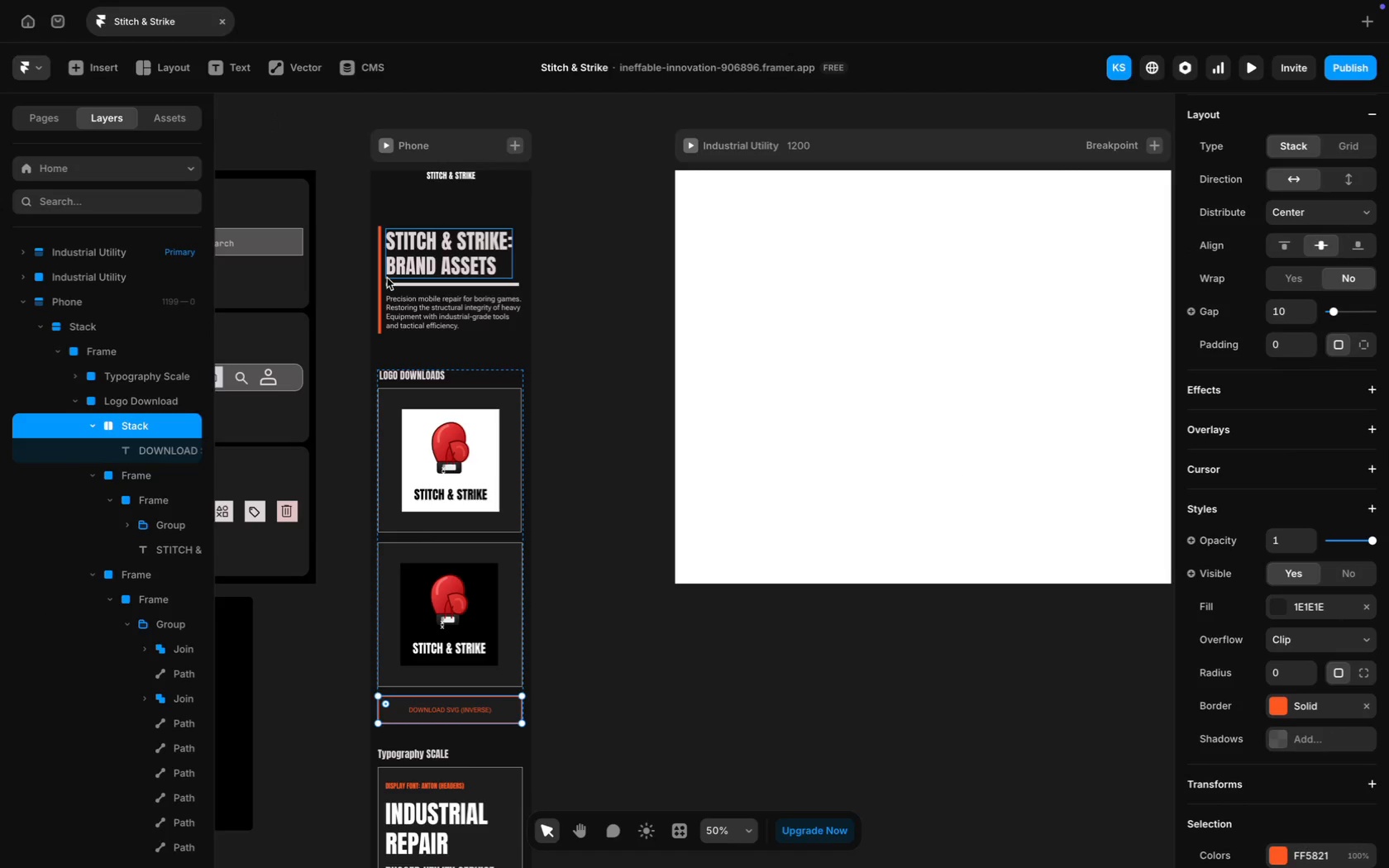 
wait(9.38)
 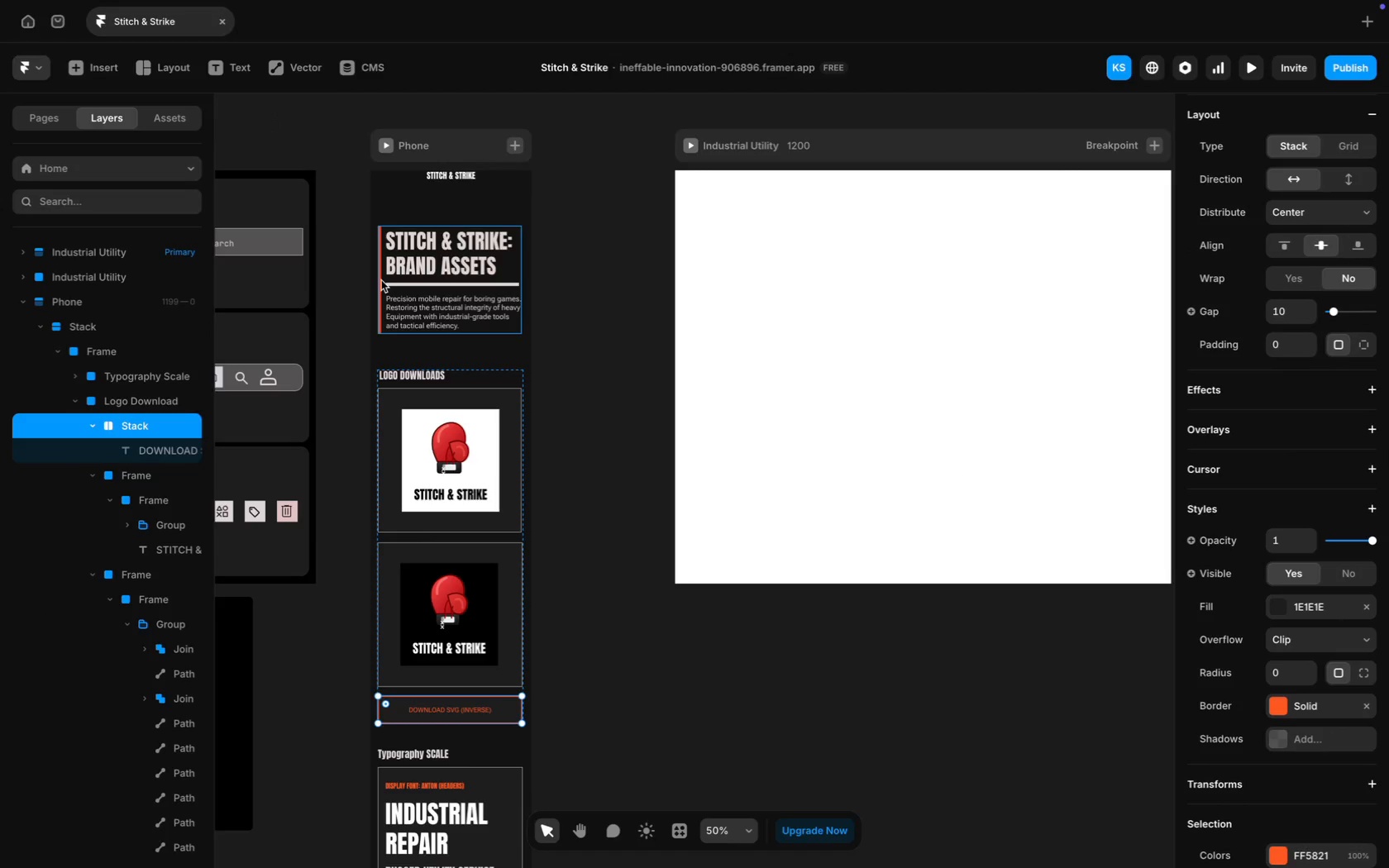 
key(Meta+C)
 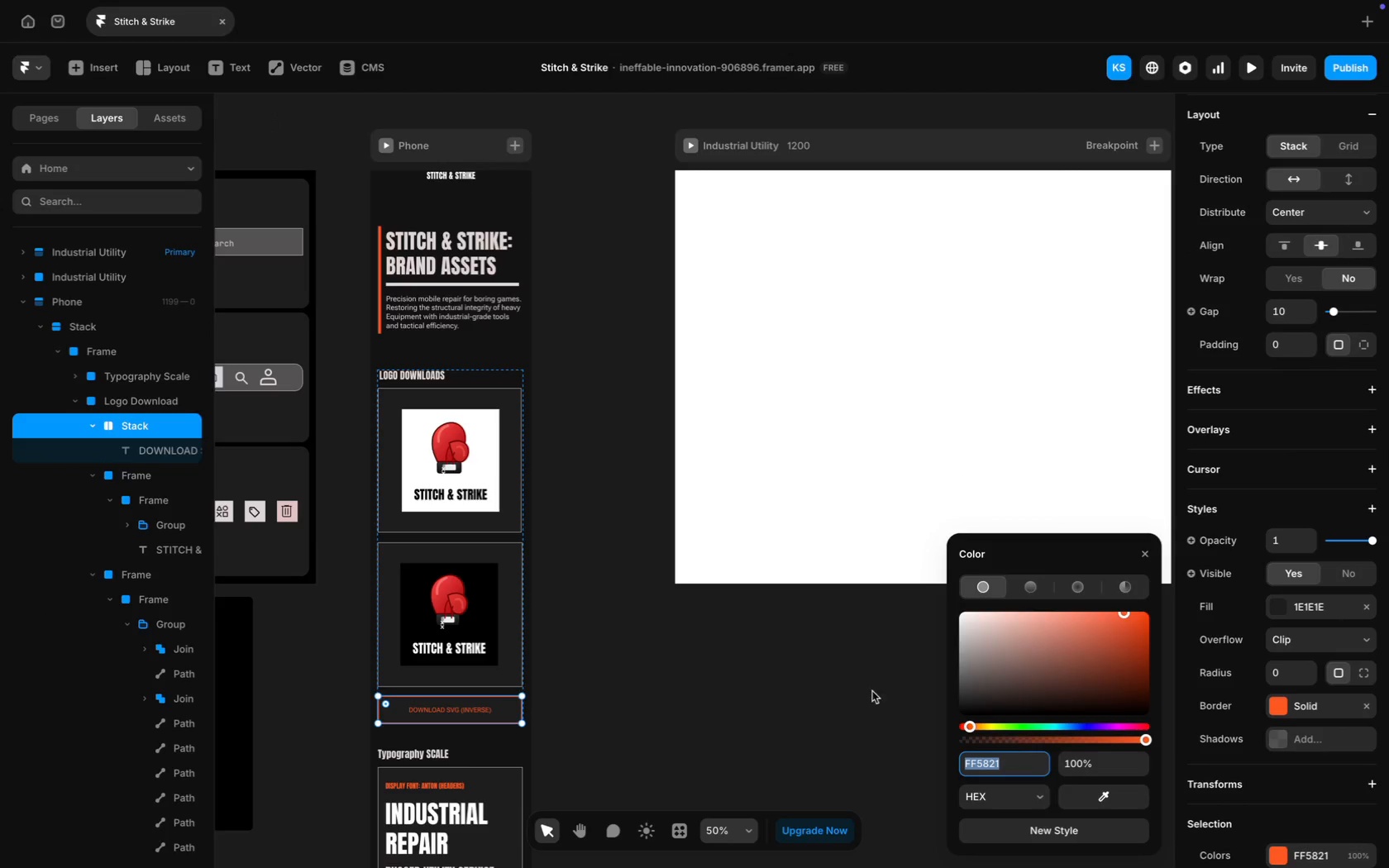 
key(Meta+C)
 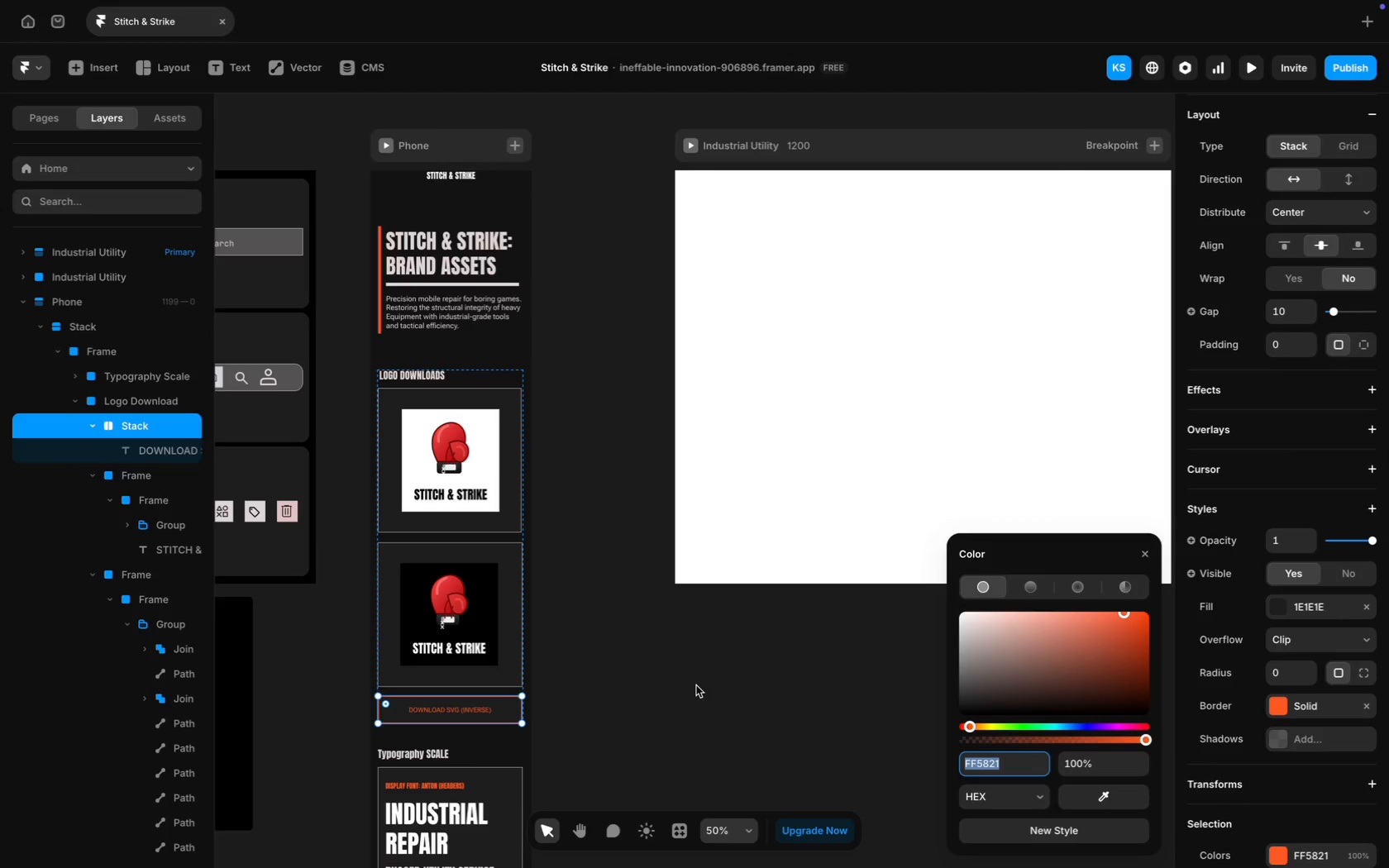 
left_click([696, 688])
 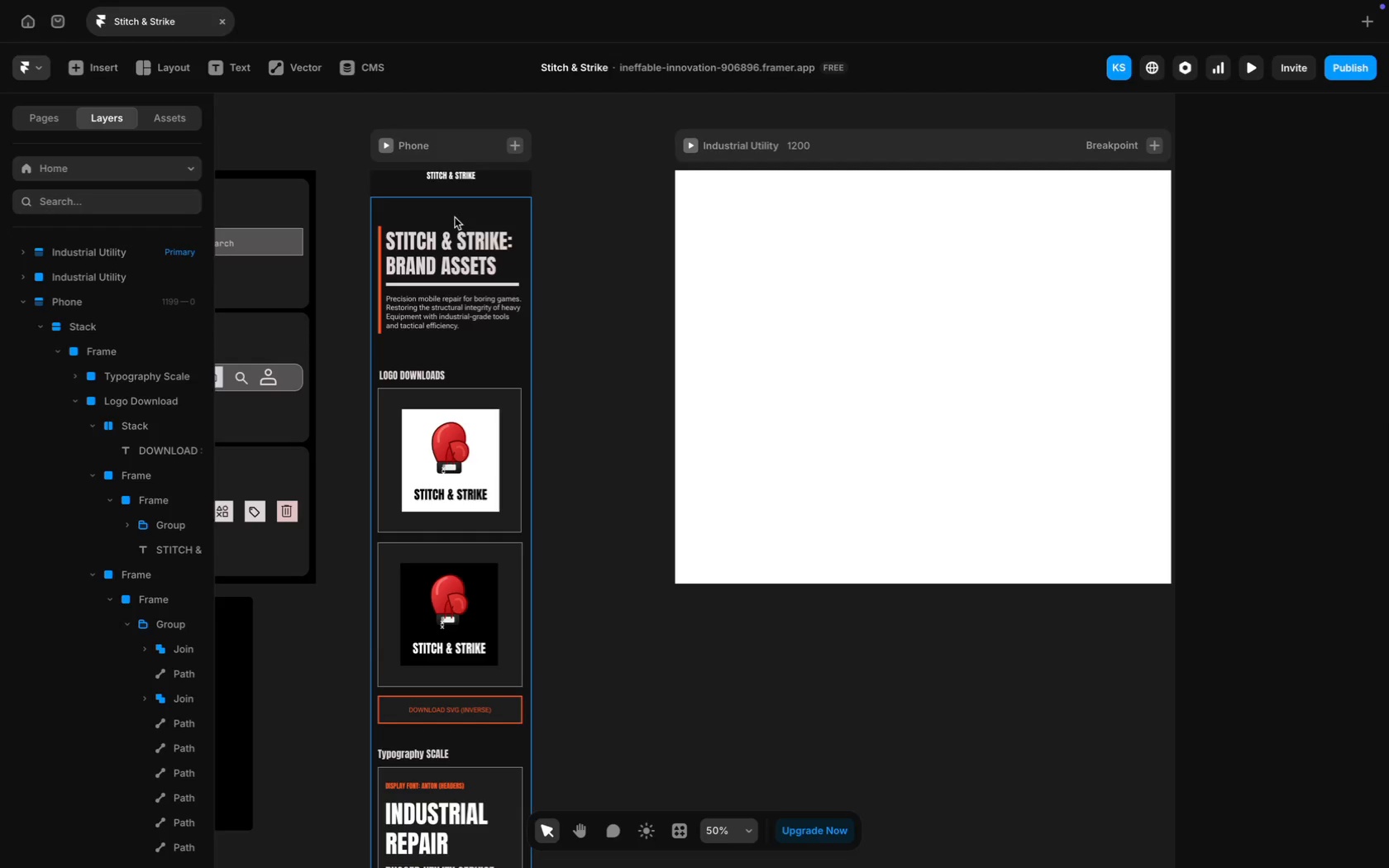 
left_click([607, 402])
 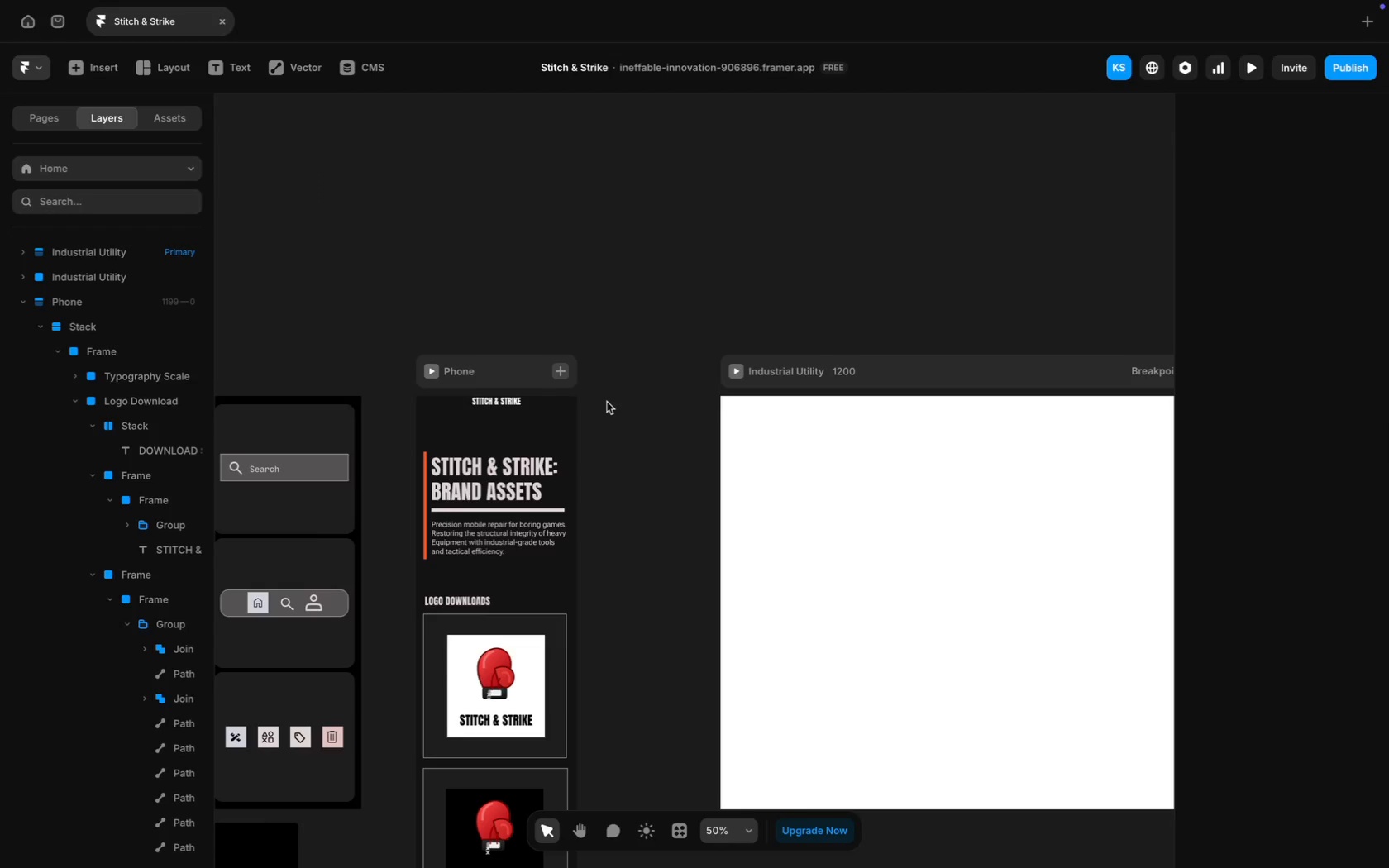 
scroll: coordinate [449, 295], scroll_direction: up, amount: 27.0
 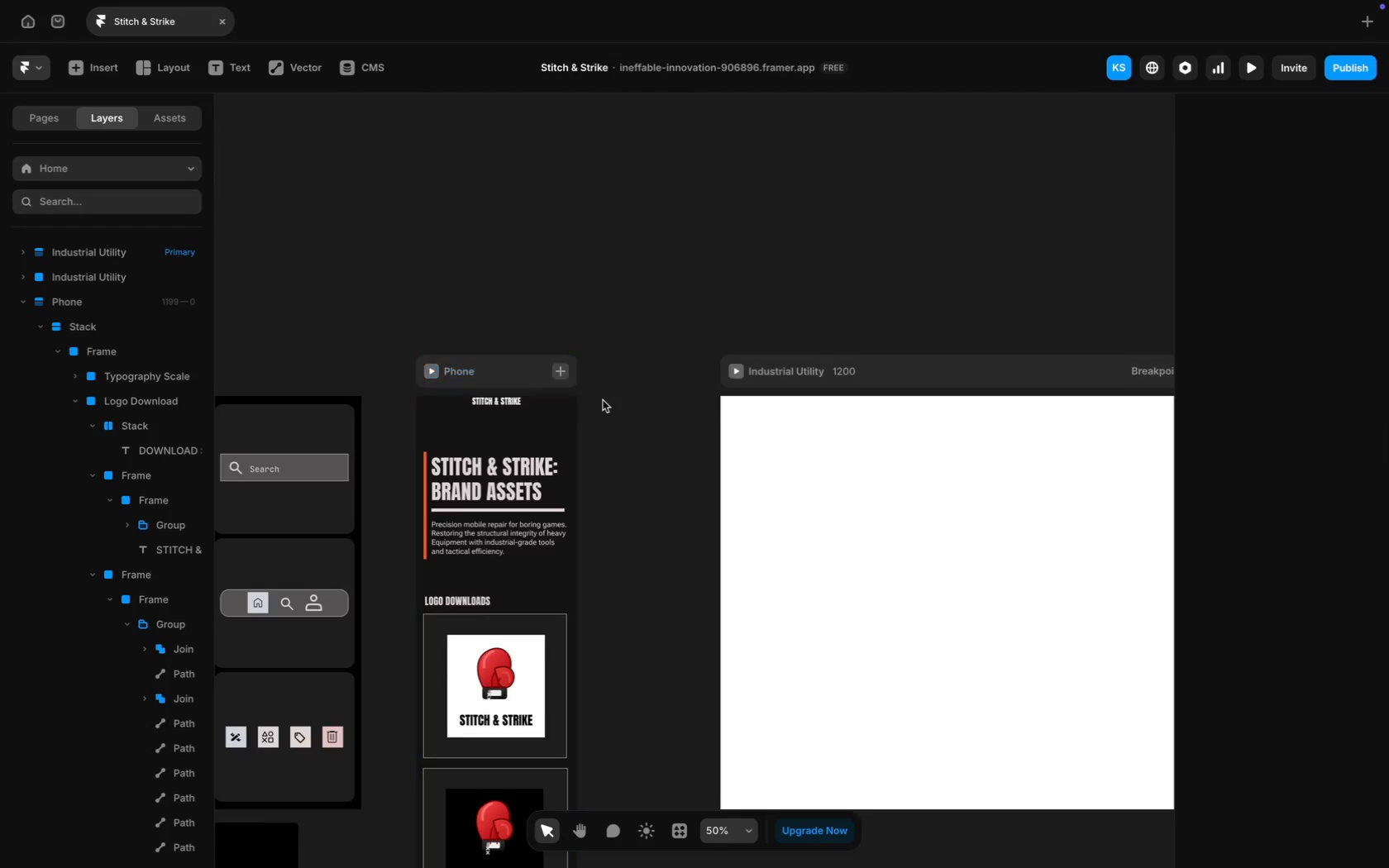 
key(Meta+Z)
 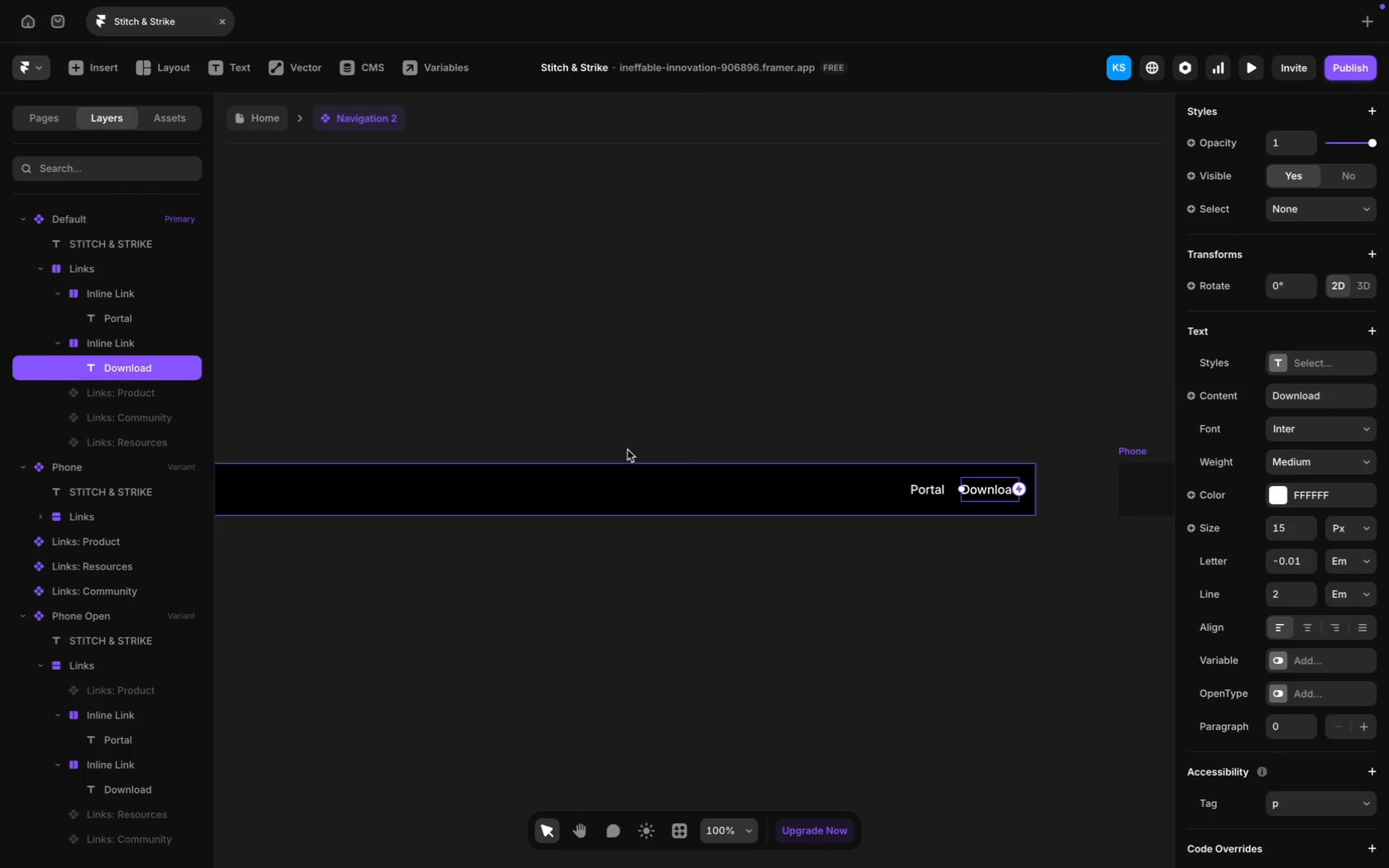 
left_click([874, 496])
 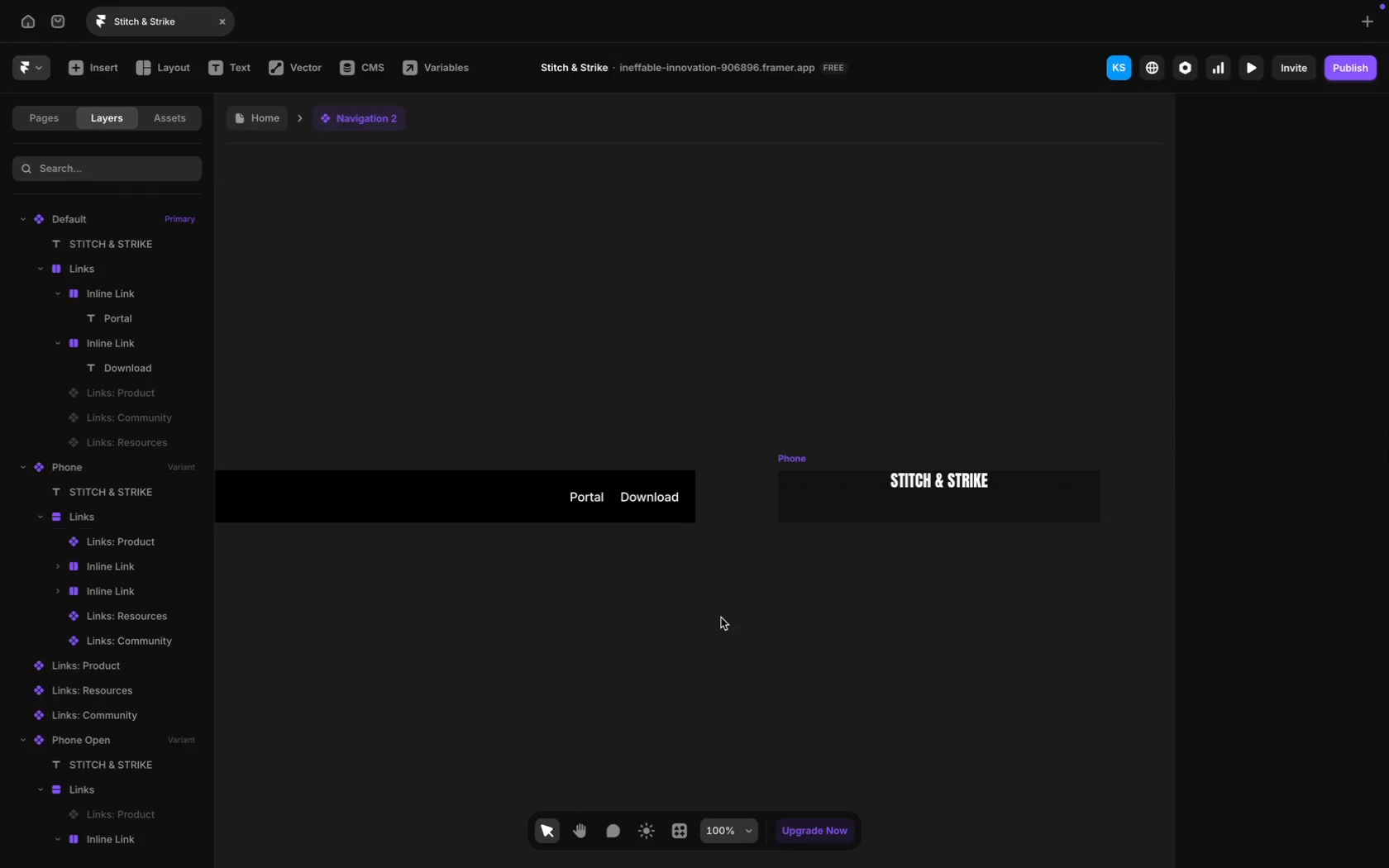 
scroll: coordinate [628, 450], scroll_direction: down, amount: 31.0
 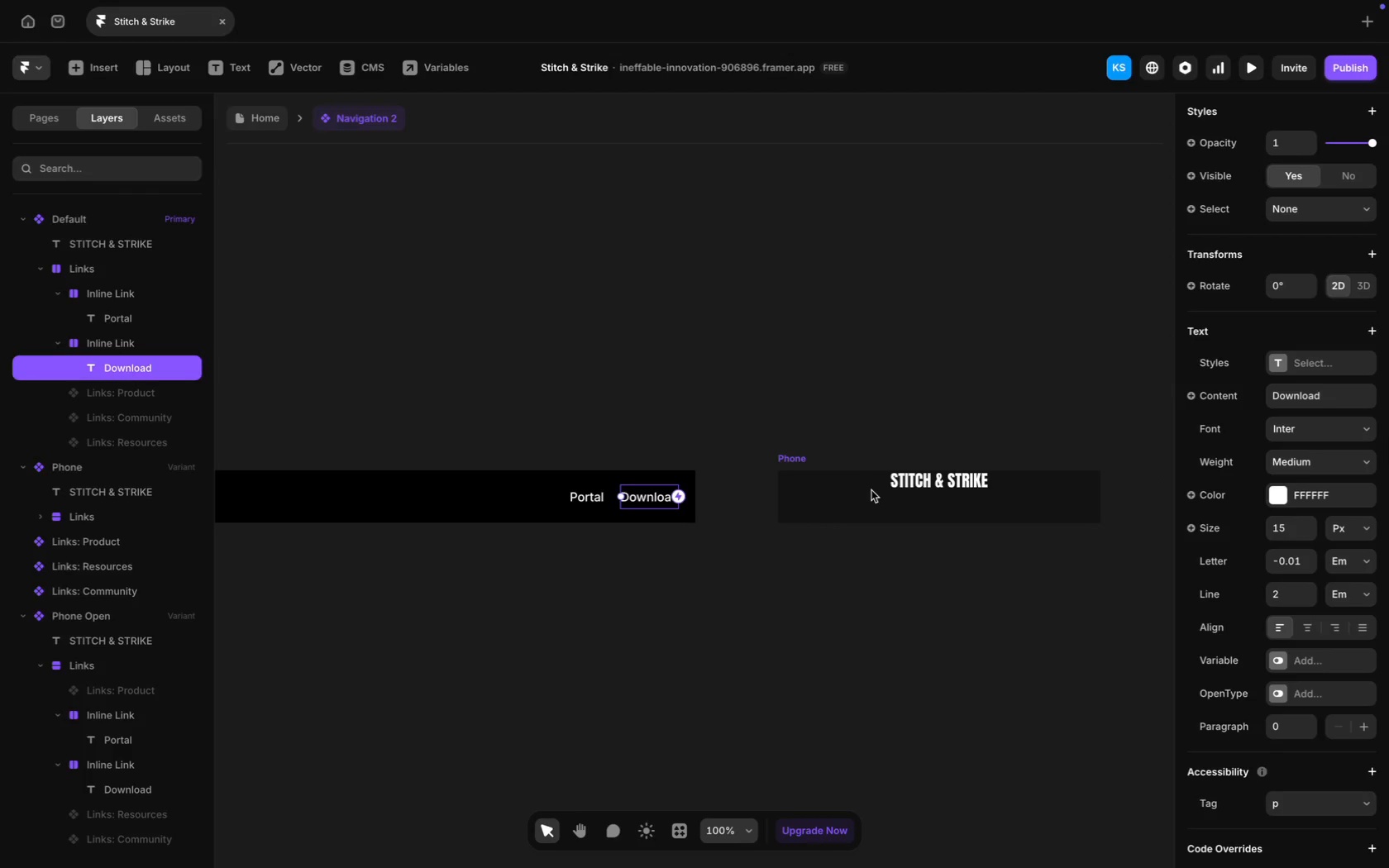 
key(Meta+Z)
 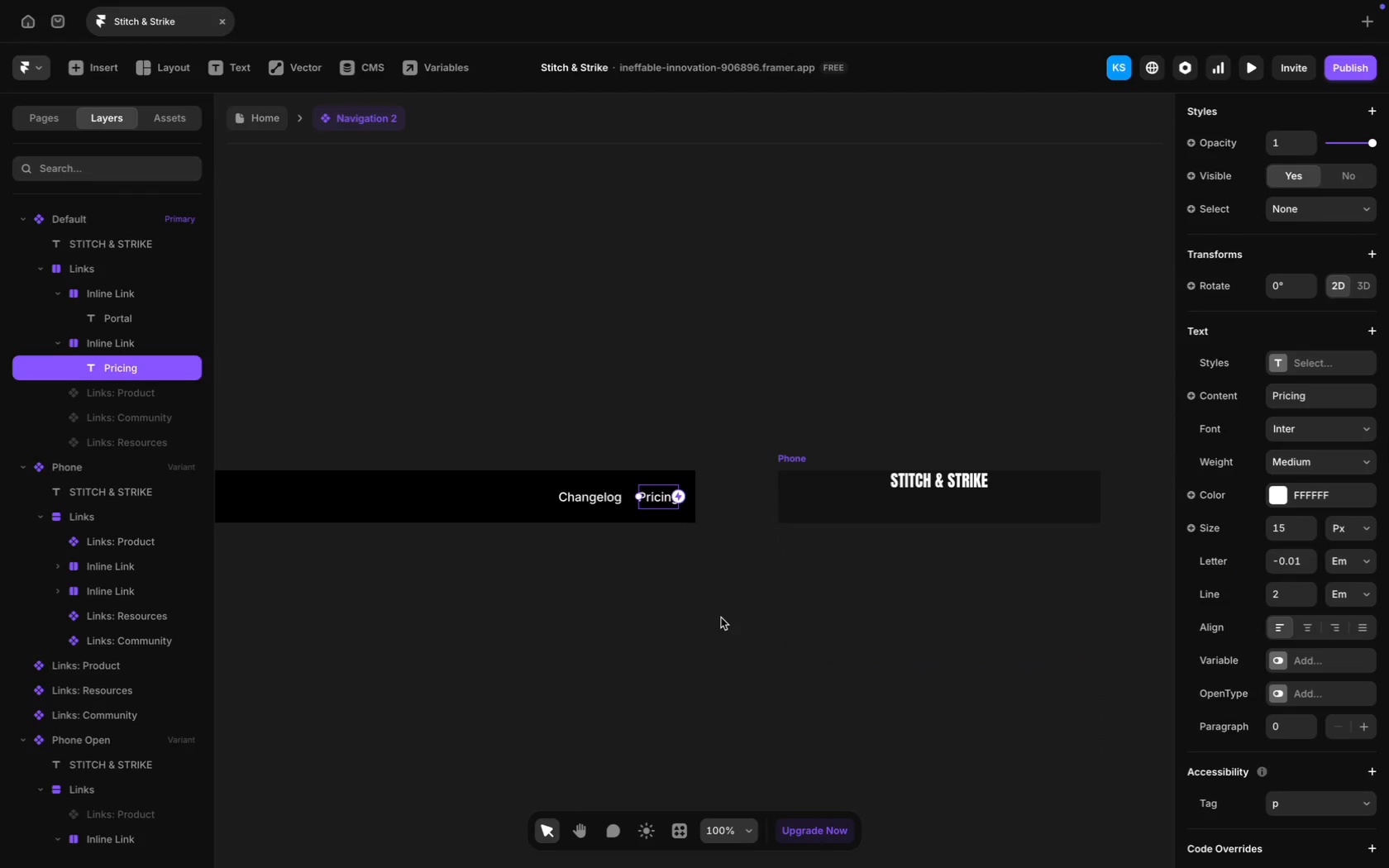 
key(Meta+Z)
 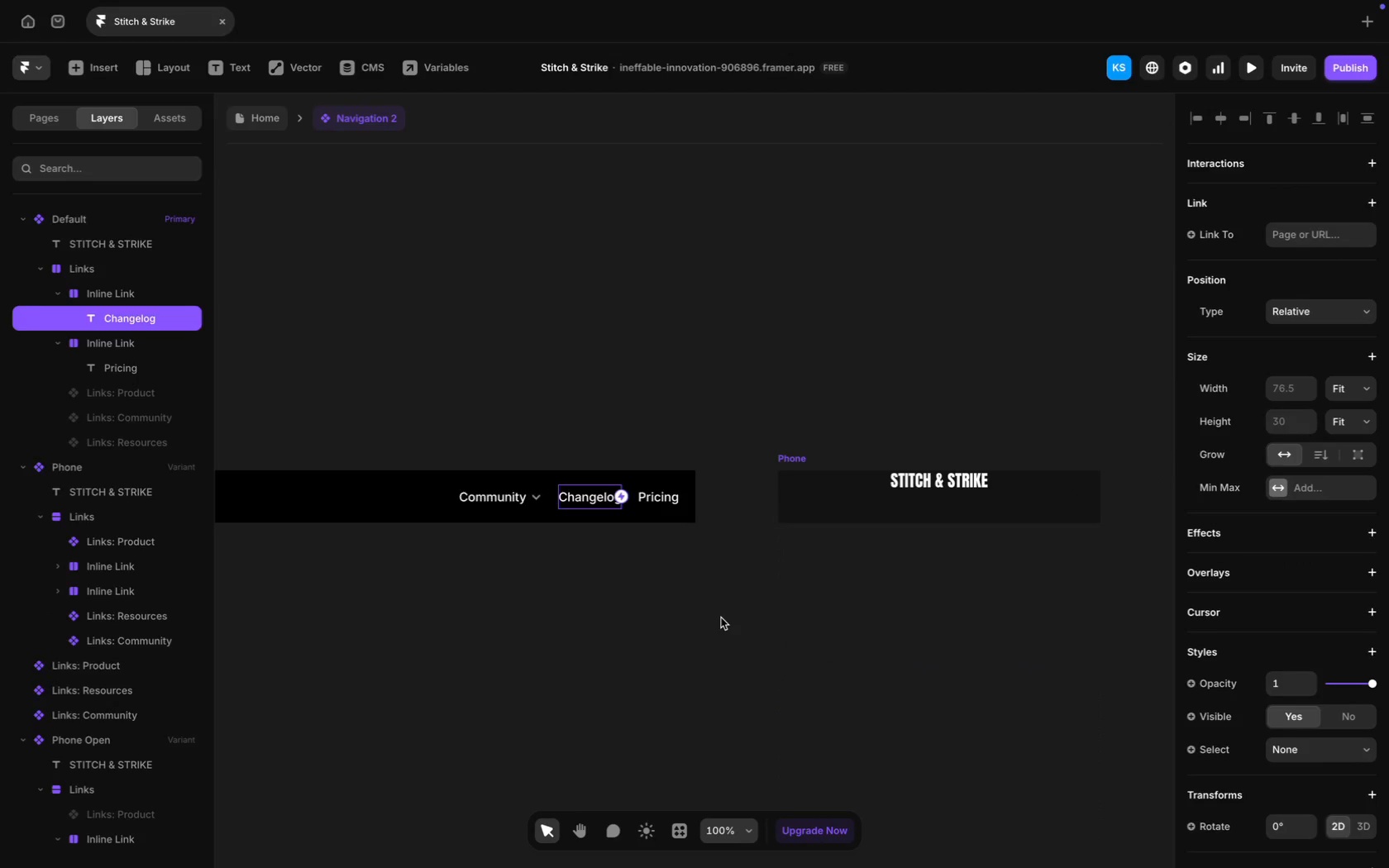 
key(Meta+Z)
 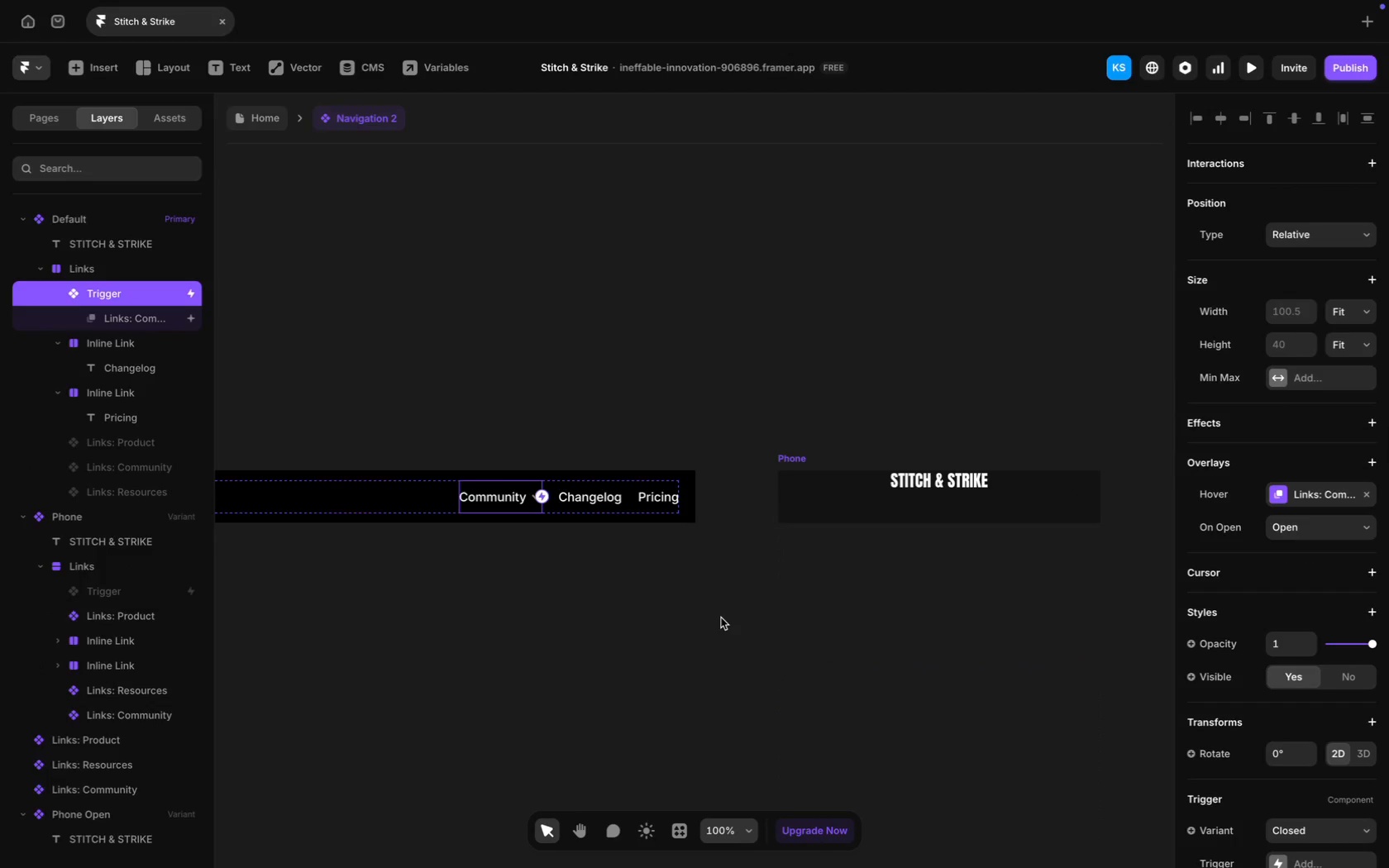 
key(Meta+Z)
 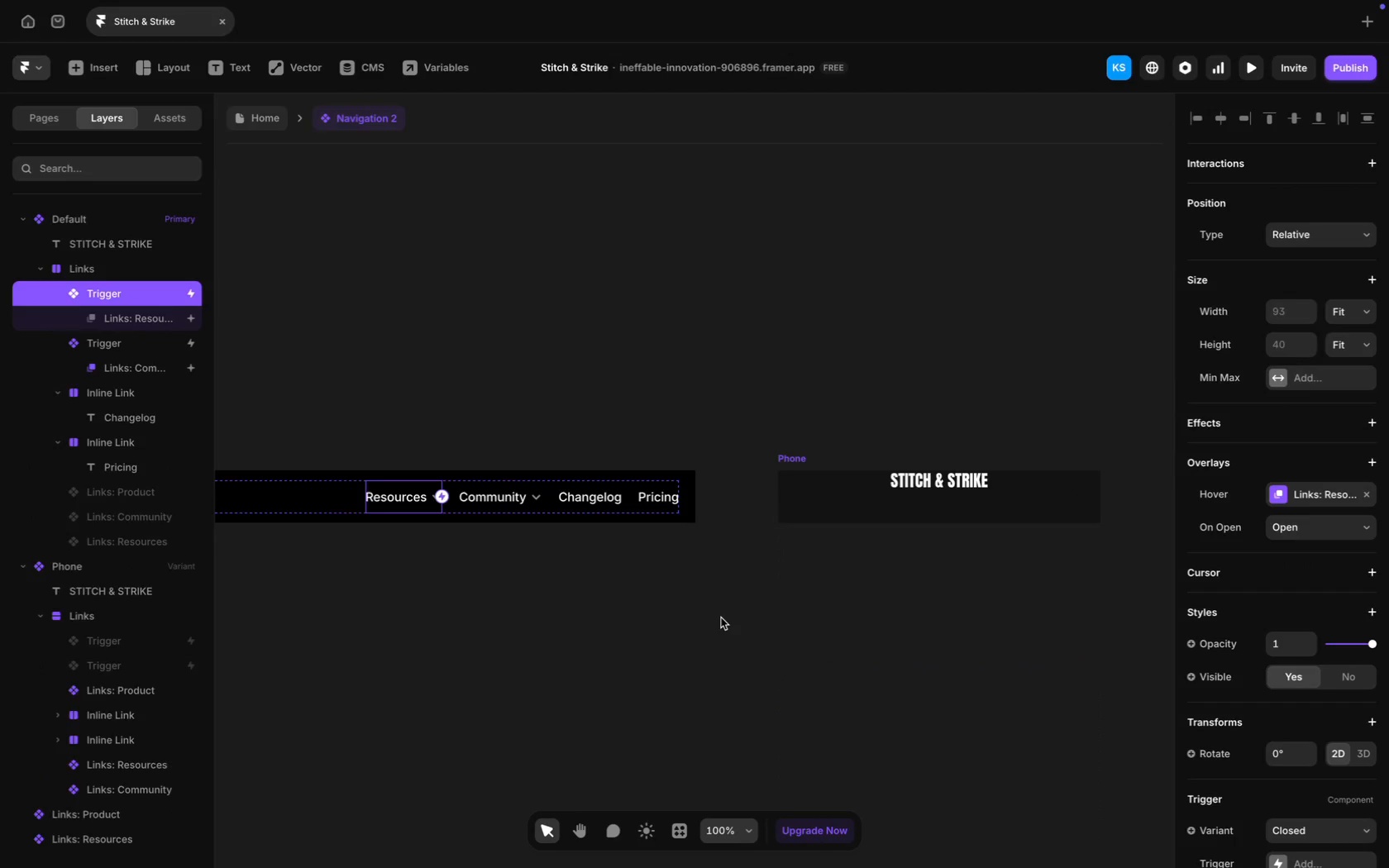 
key(Meta+Z)
 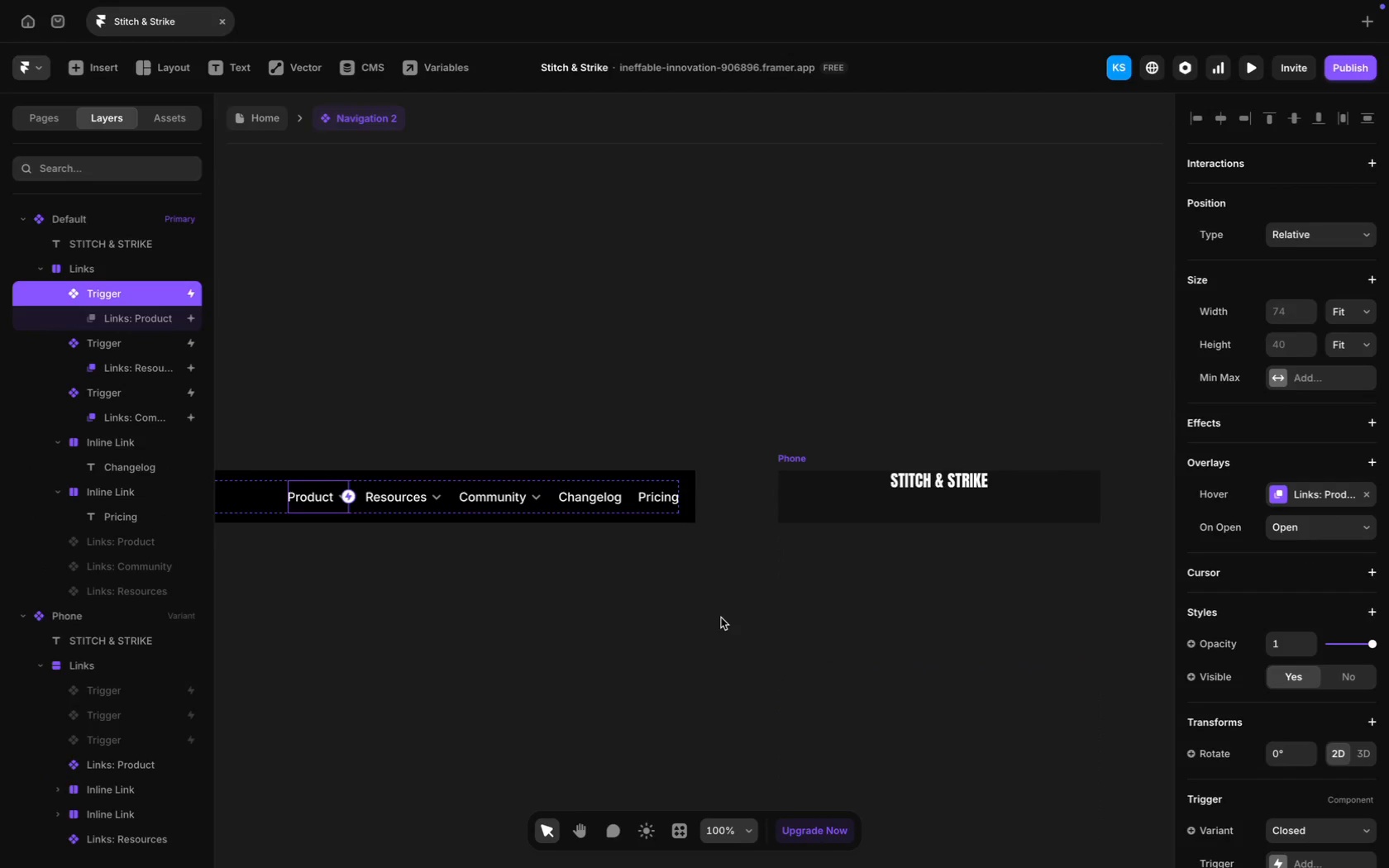 
key(Meta+Z)
 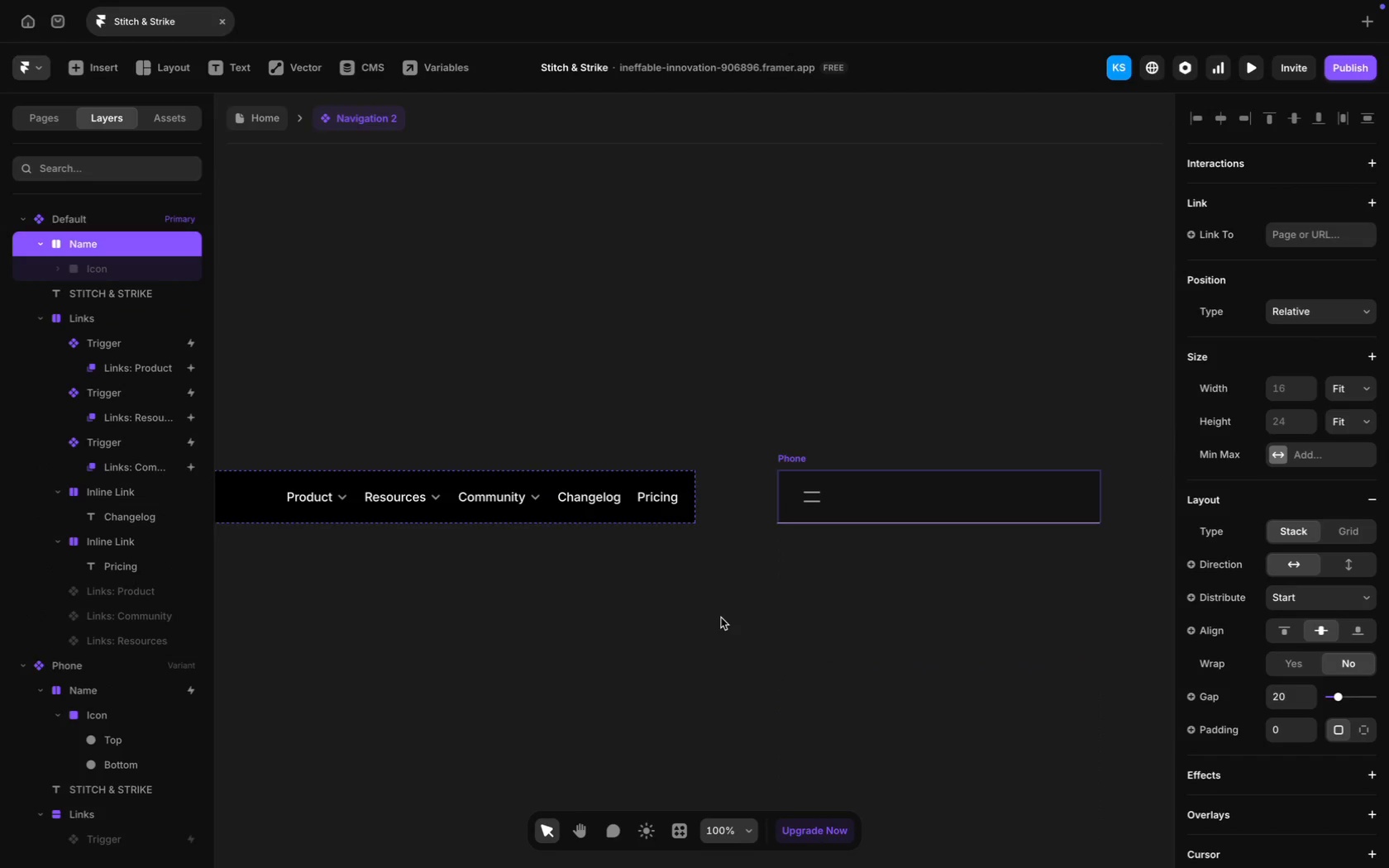 
key(Meta+Z)
 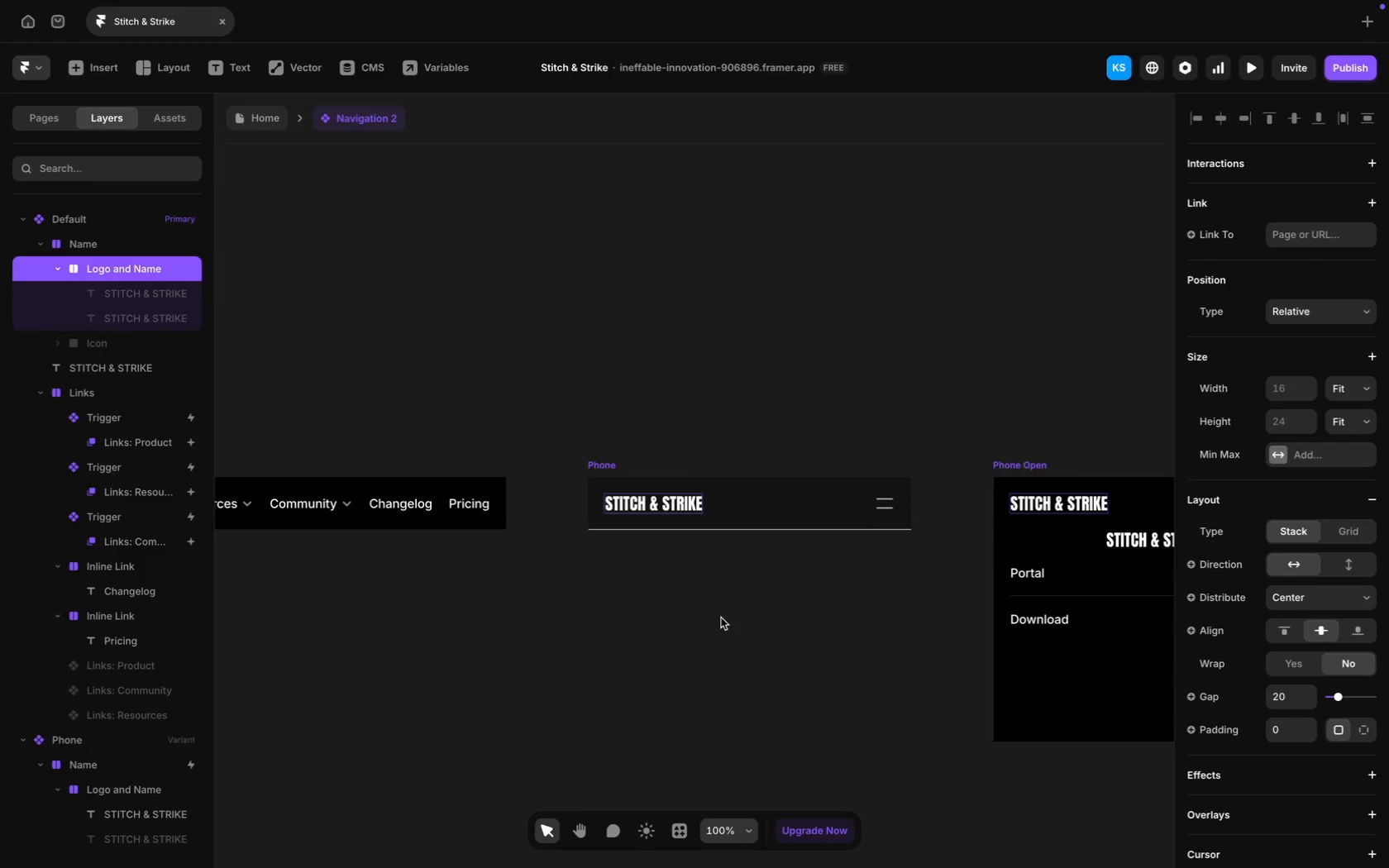 
scroll: coordinate [721, 618], scroll_direction: down, amount: 14.0
 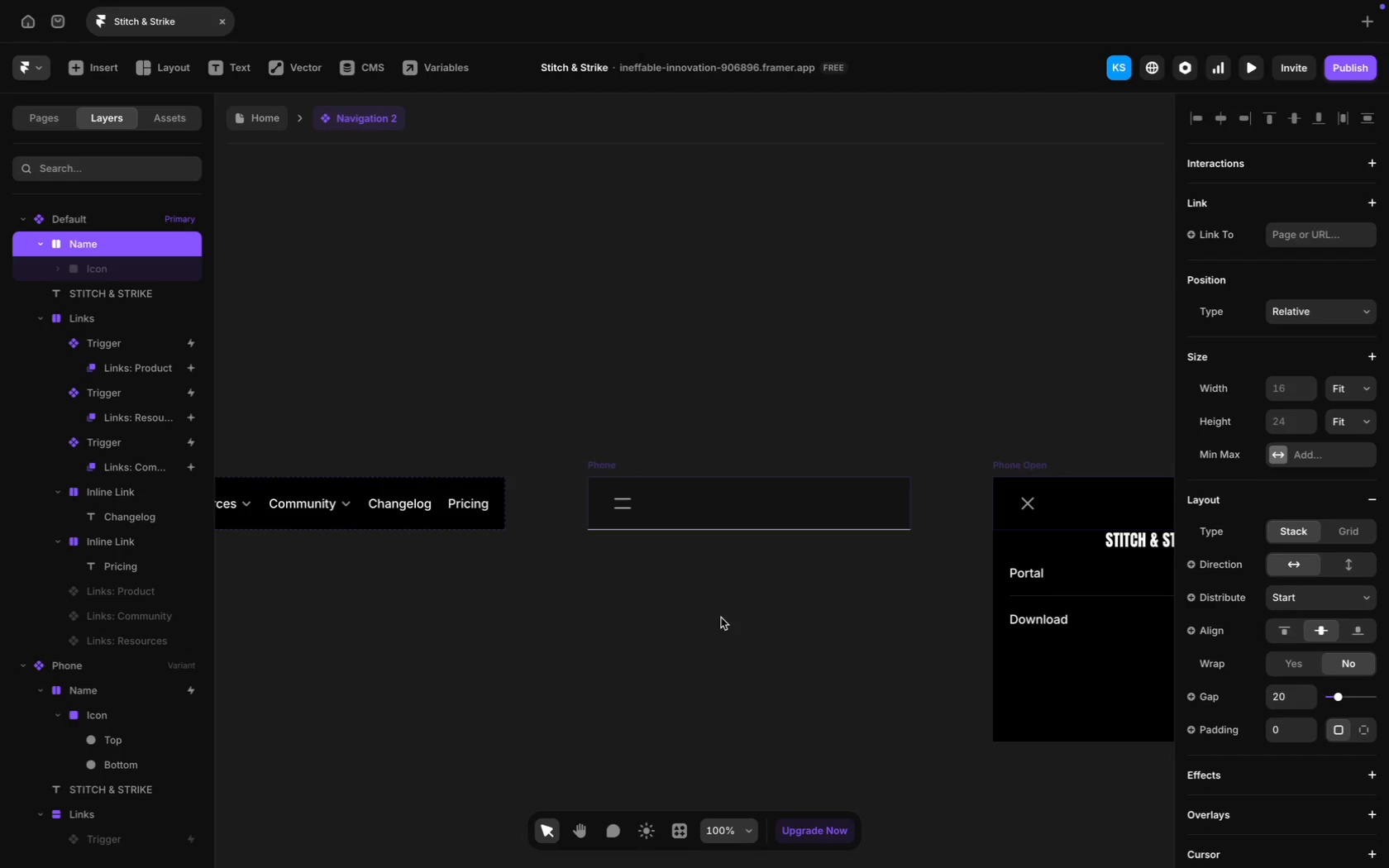 
scroll: coordinate [721, 618], scroll_direction: up, amount: 79.0
 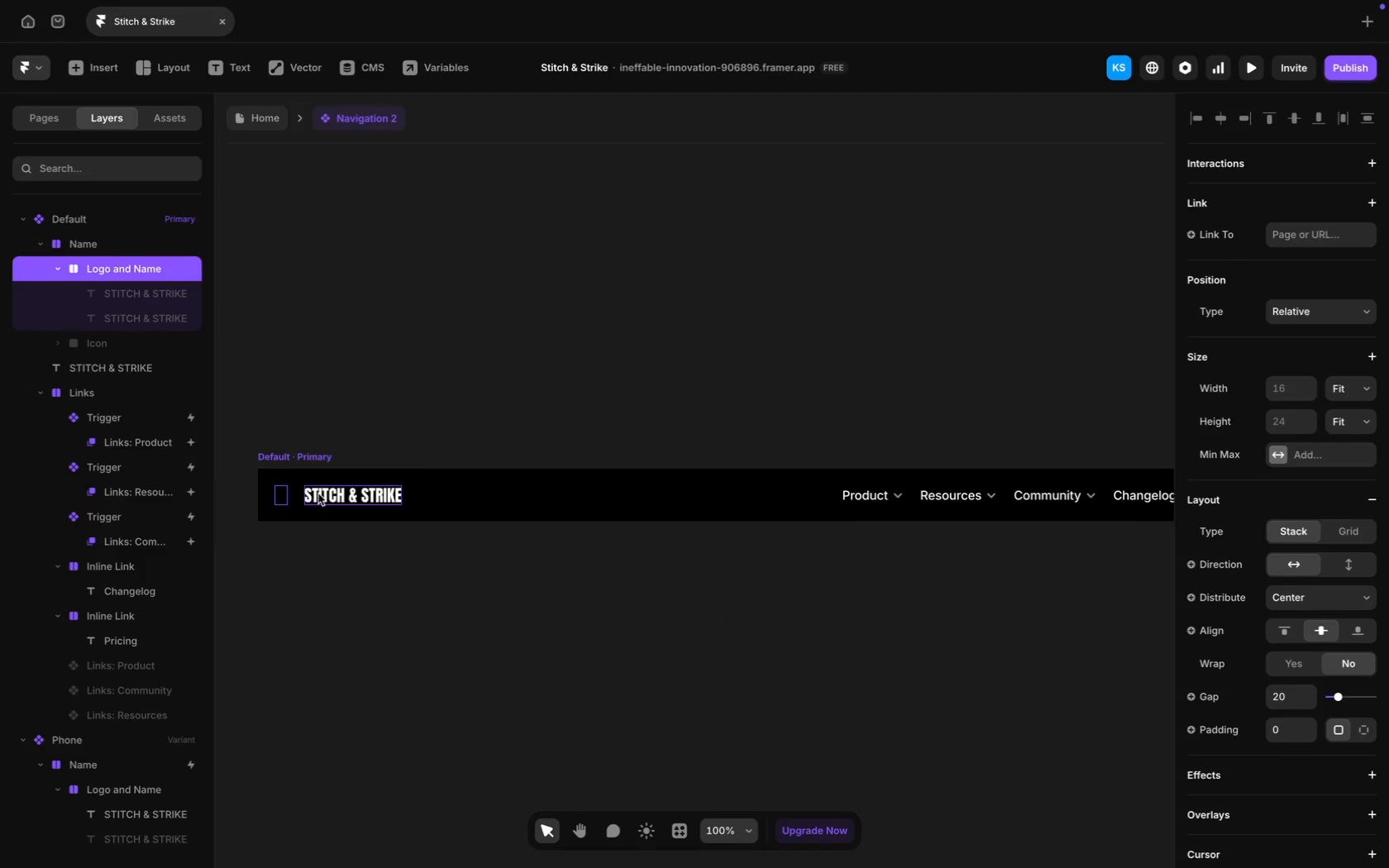 
left_click_drag(start_coordinate=[331, 494], to_coordinate=[295, 494])
 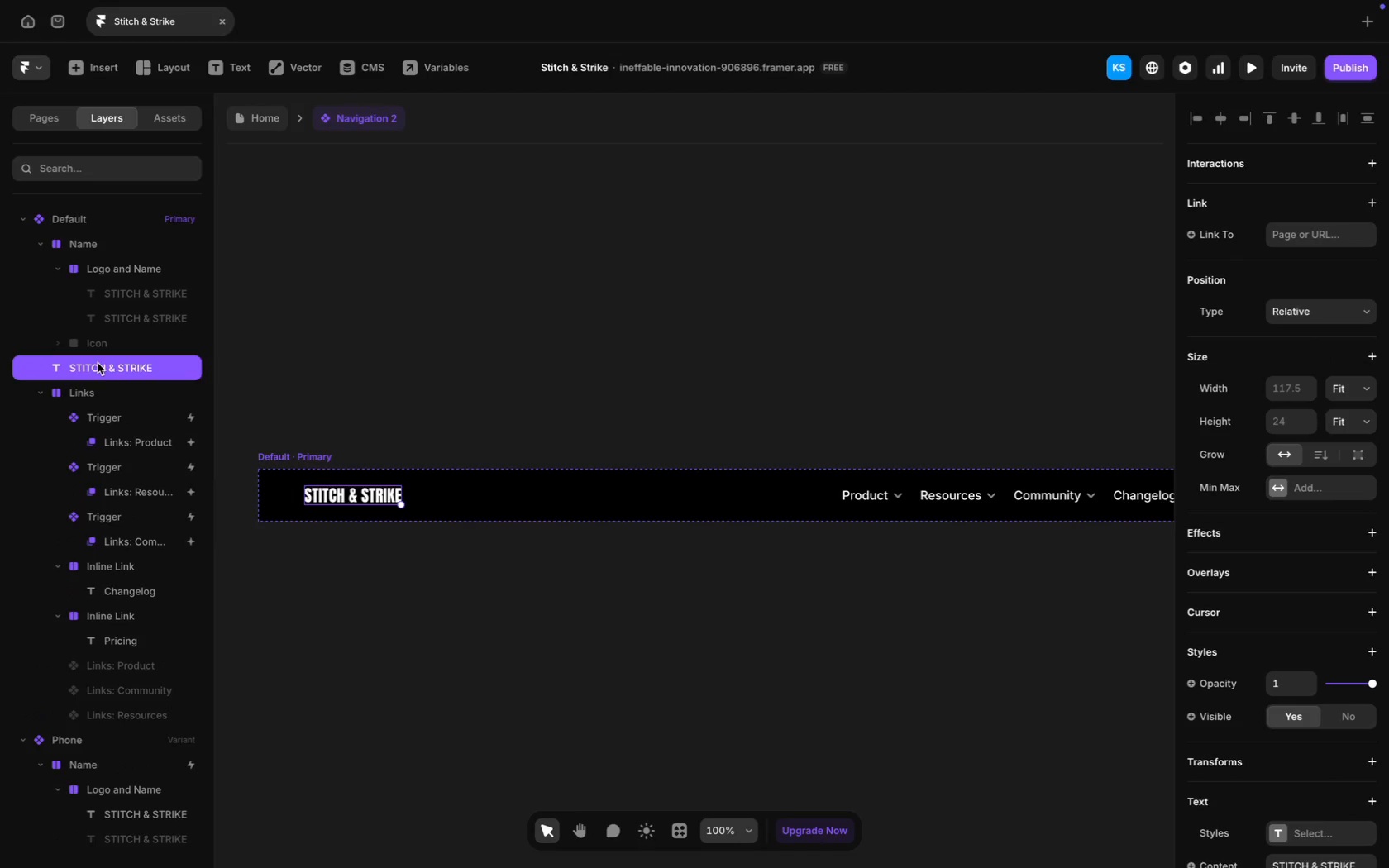 
left_click_drag(start_coordinate=[98, 370], to_coordinate=[115, 287])
 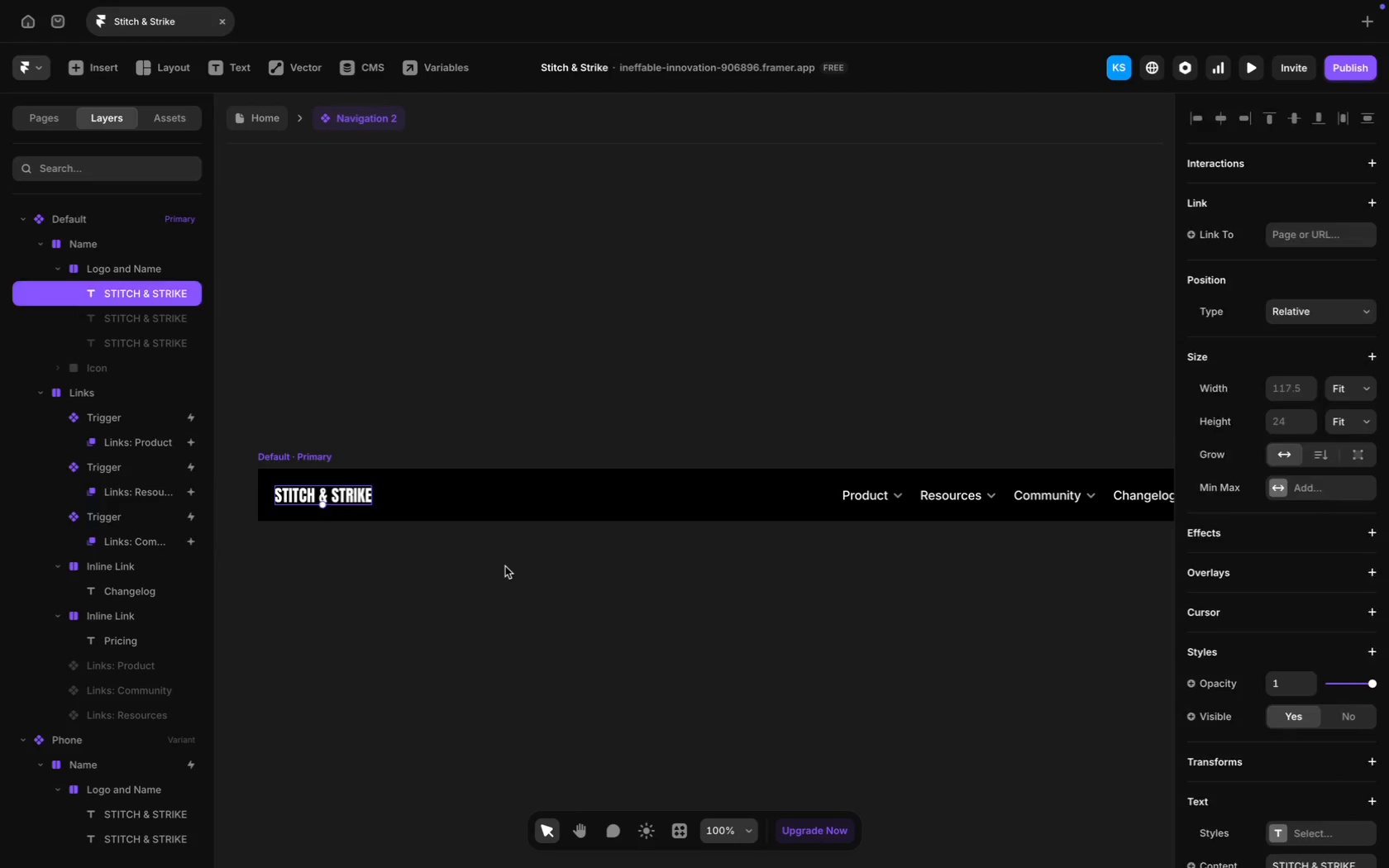 
scroll: coordinate [505, 566], scroll_direction: down, amount: 63.0
 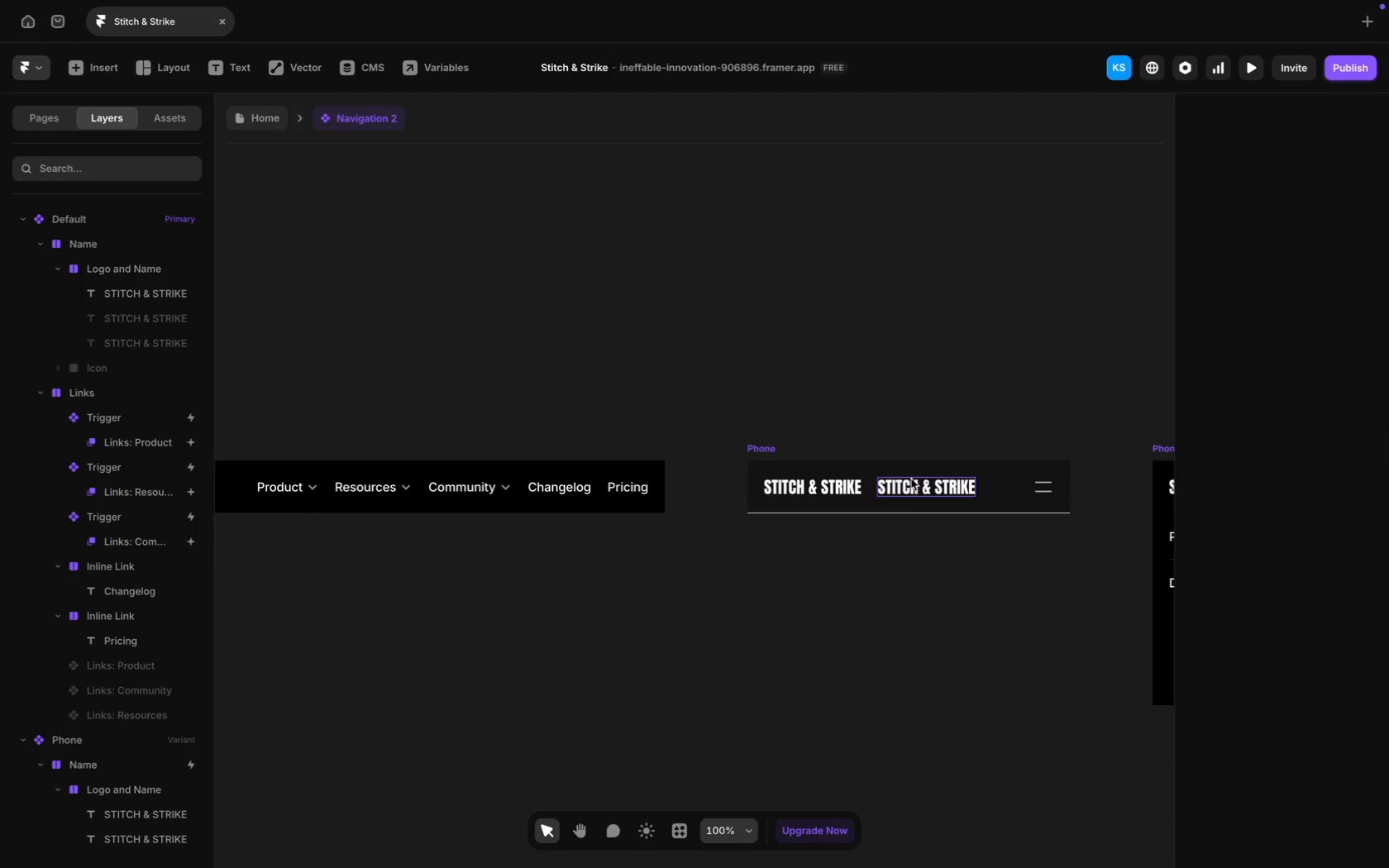 
left_click([919, 488])
 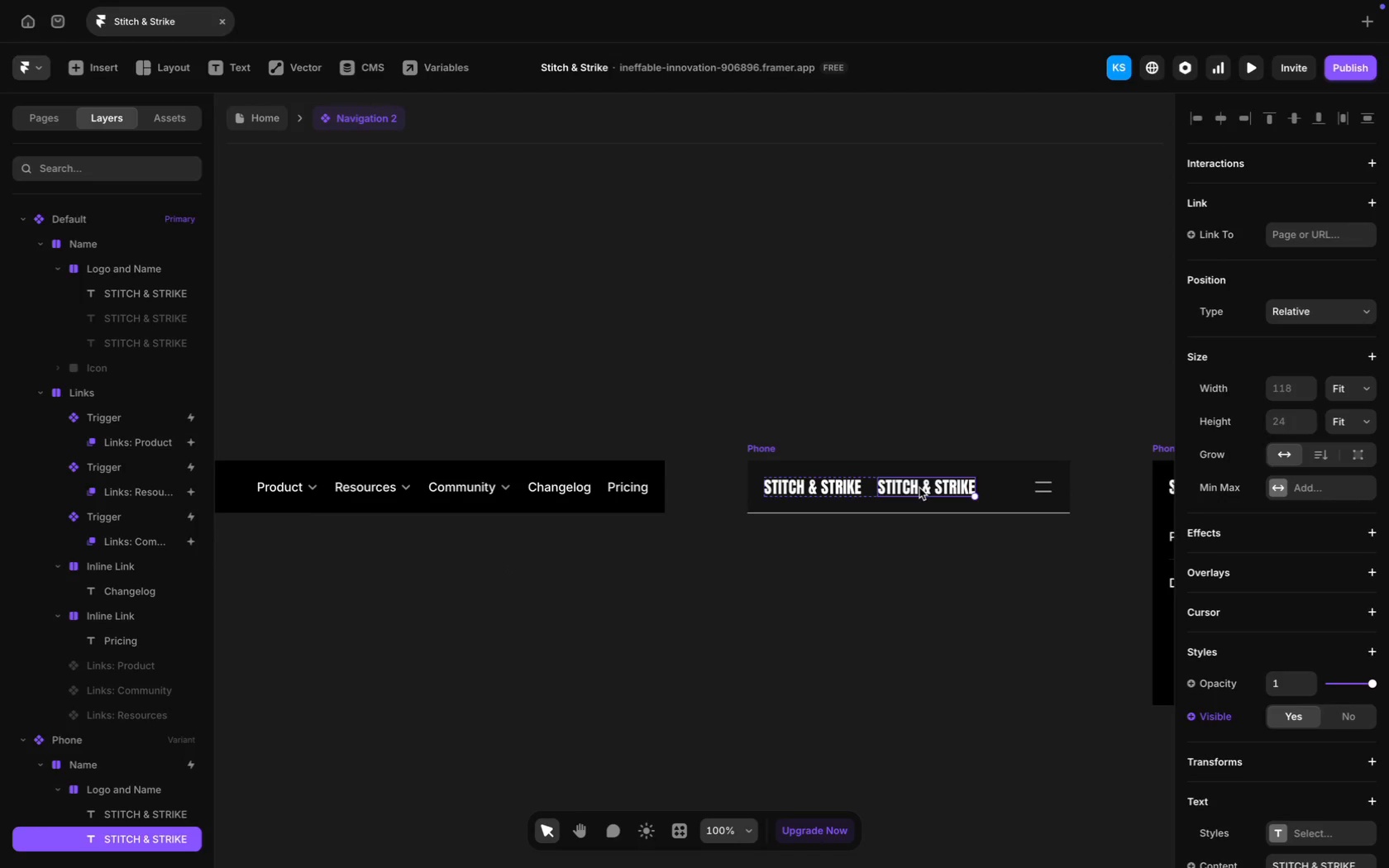 
key(Backspace)
 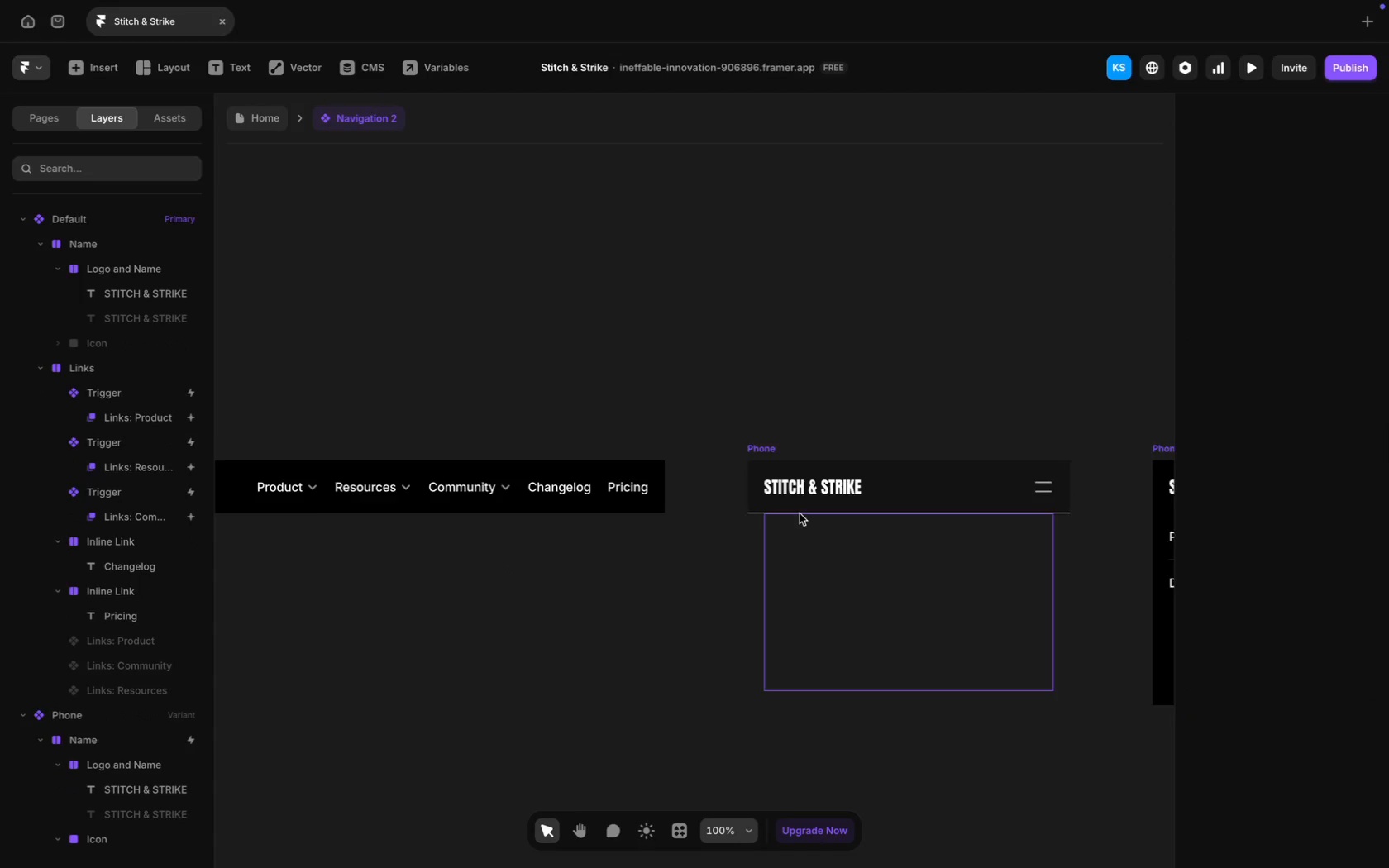 
scroll: coordinate [947, 532], scroll_direction: down, amount: 55.0
 